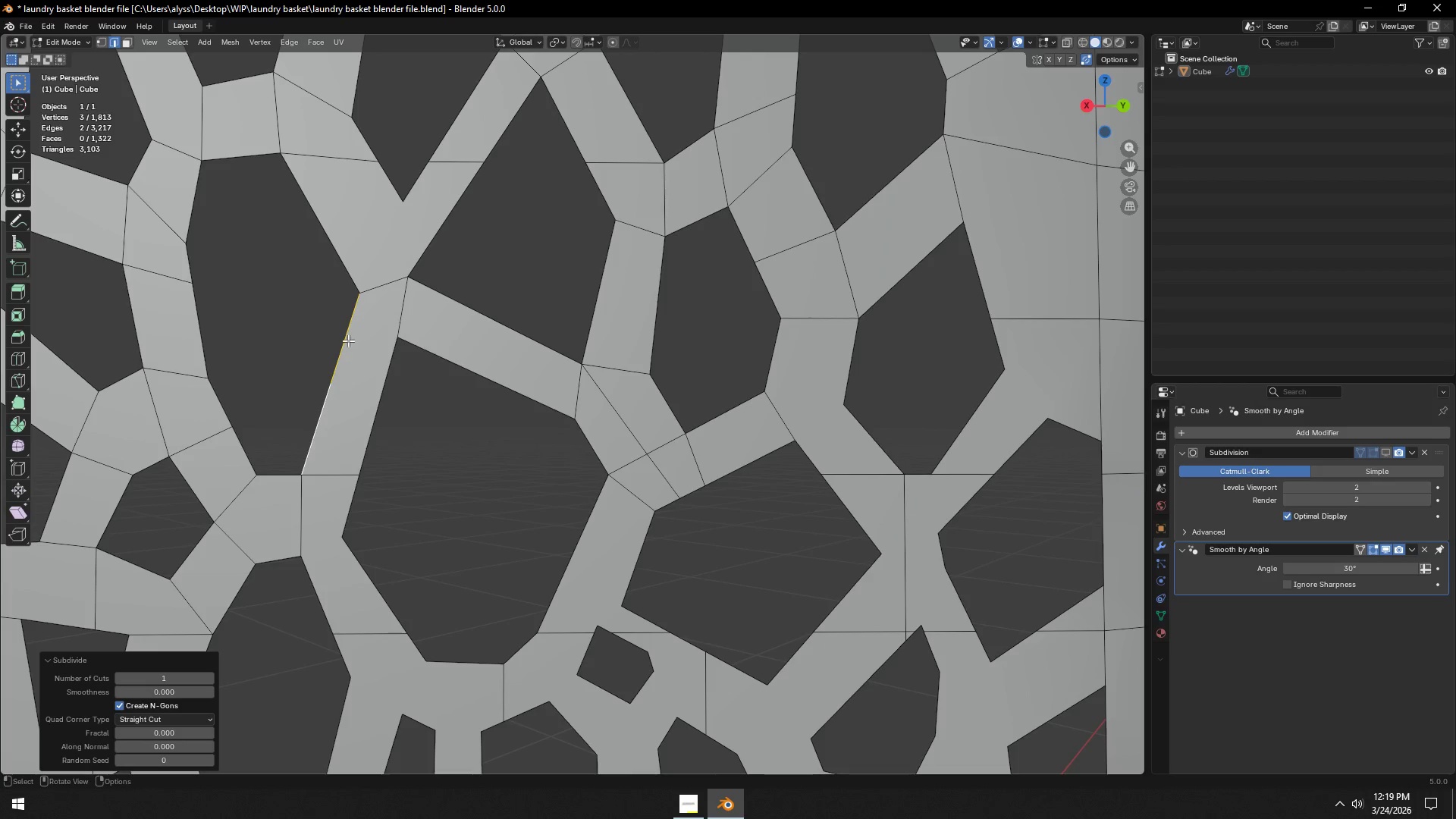 
key(1)
 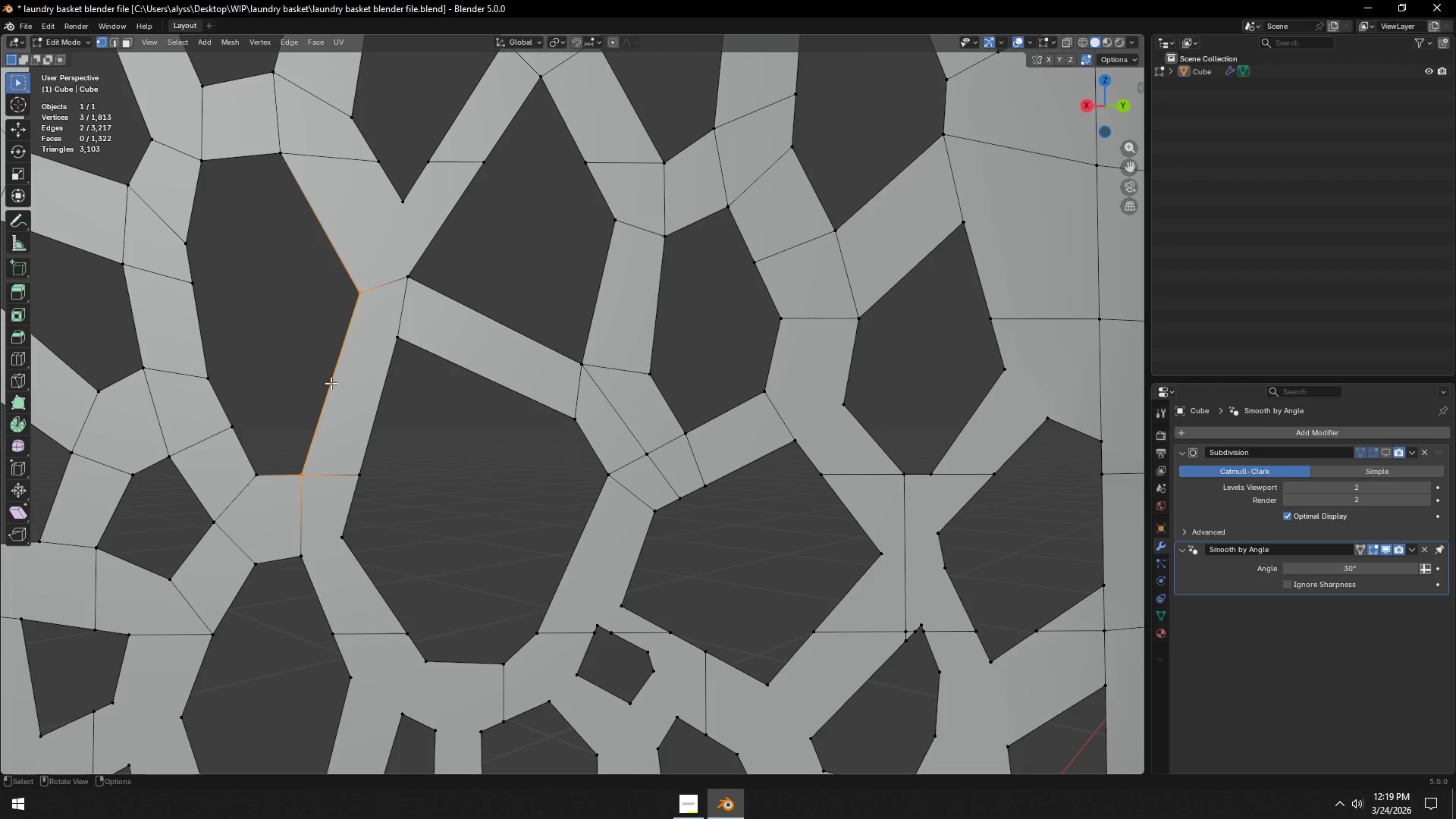 
left_click([331, 384])
 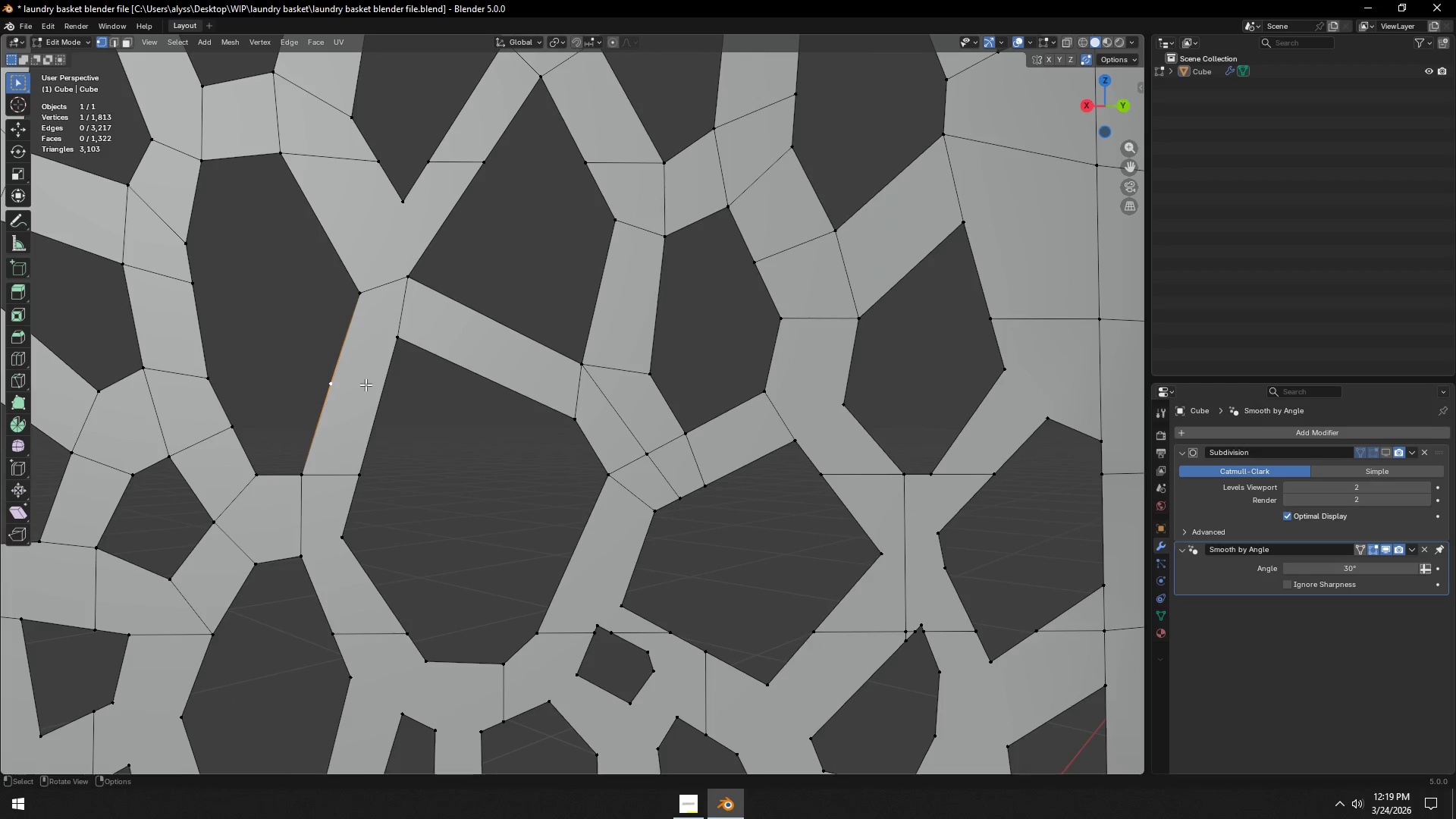 
type(gg)
 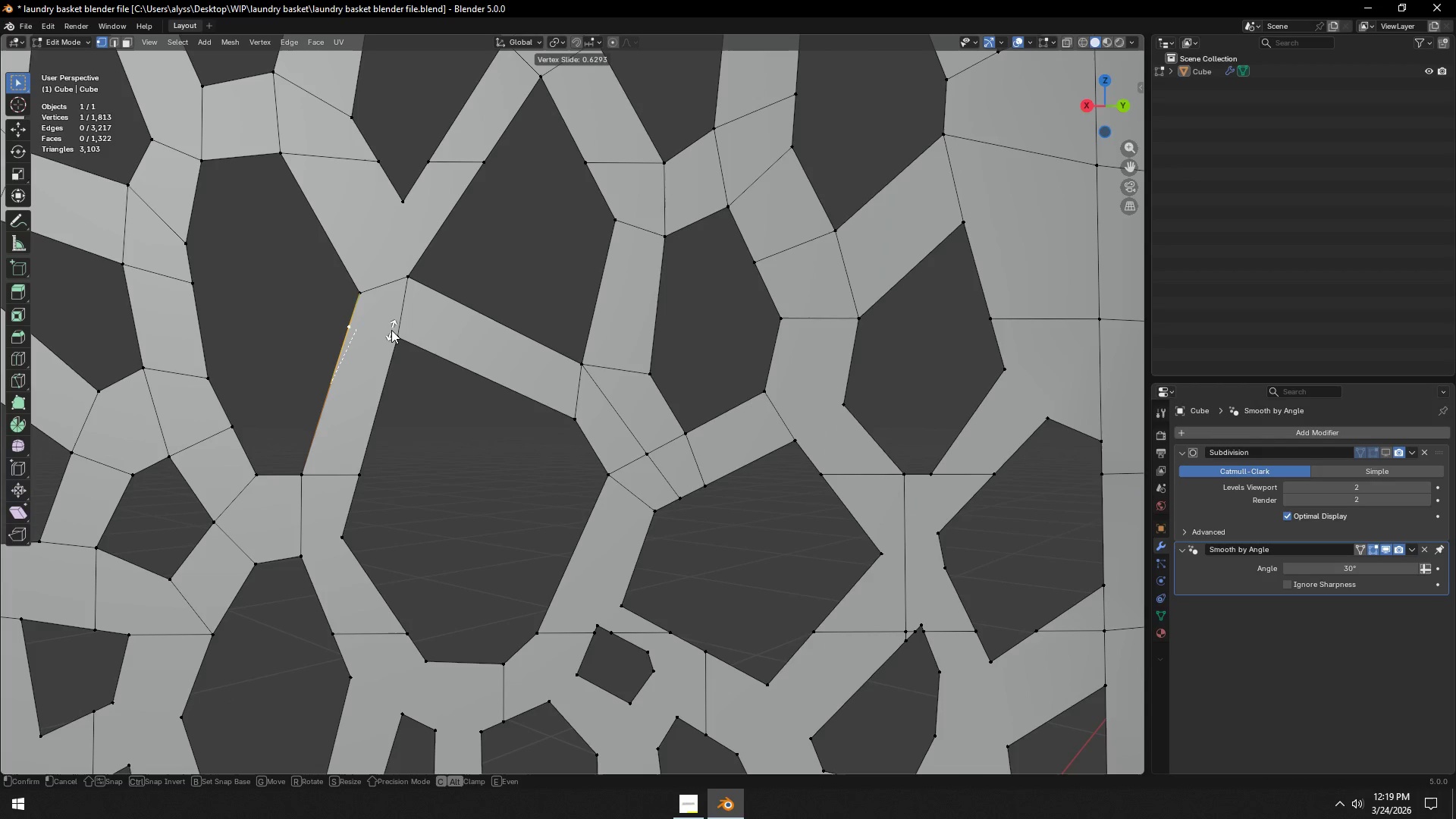 
left_click([391, 330])
 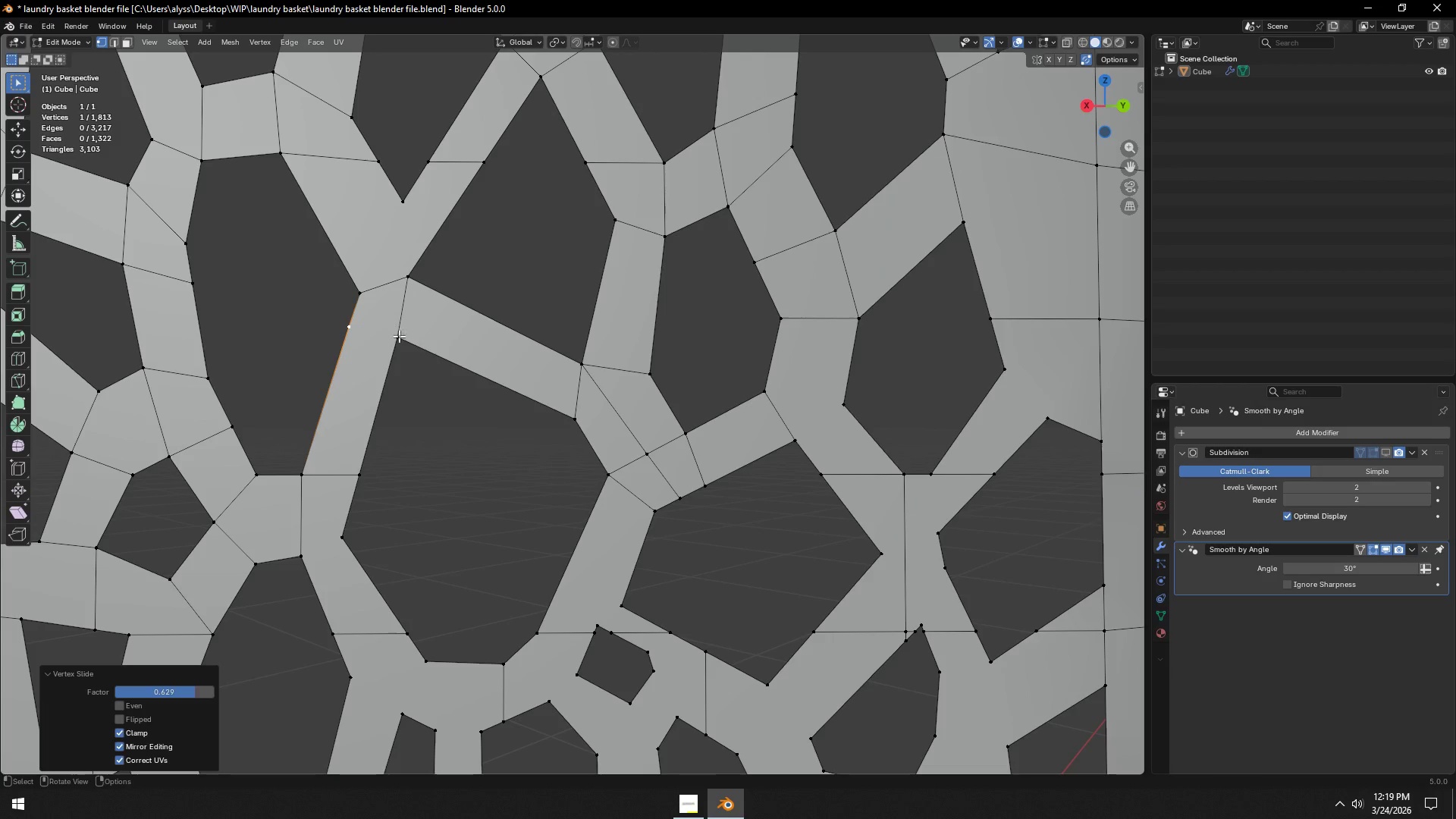 
hold_key(key=ShiftLeft, duration=0.31)
double_click([403, 339])
 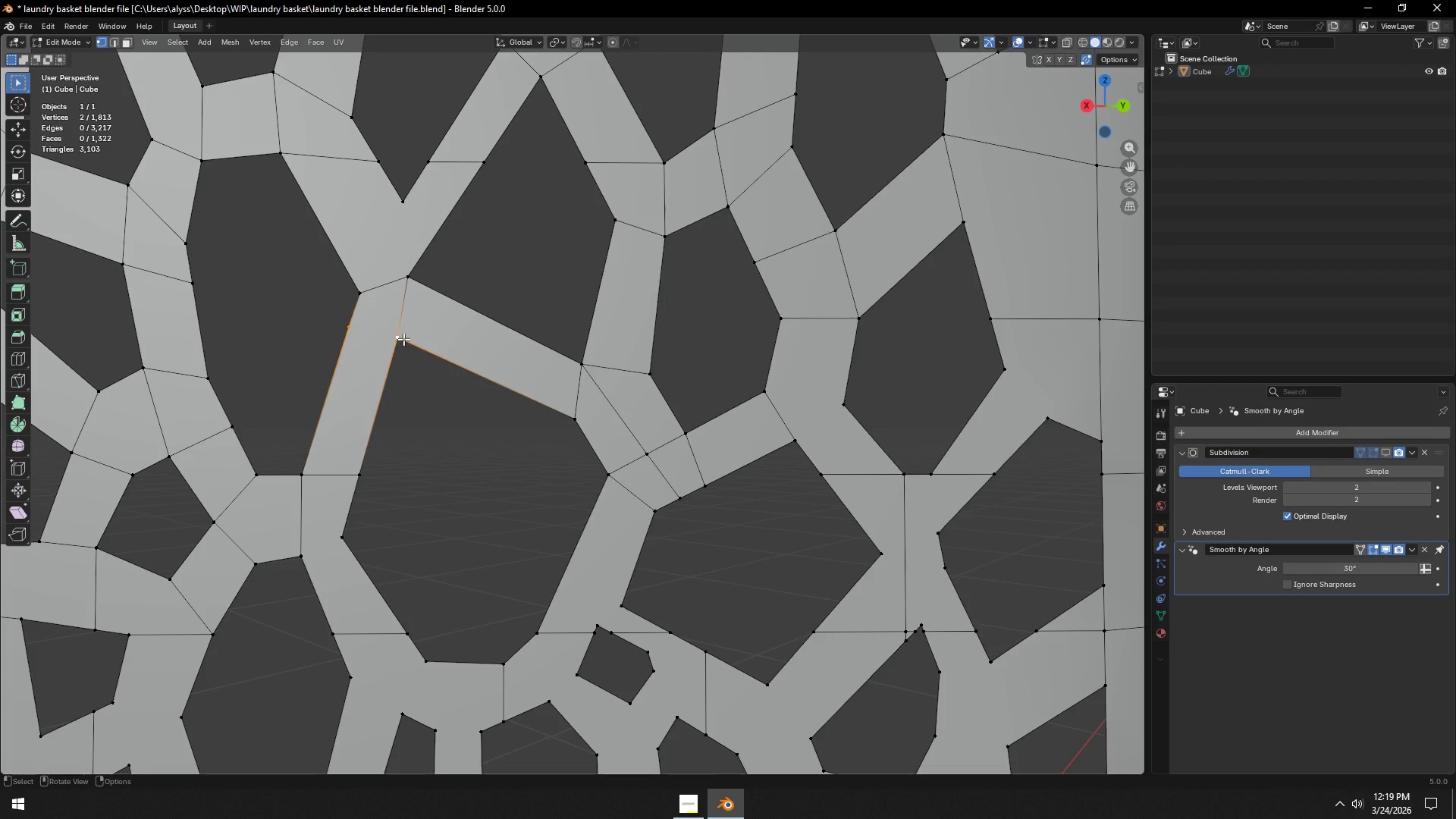 
key(J)
 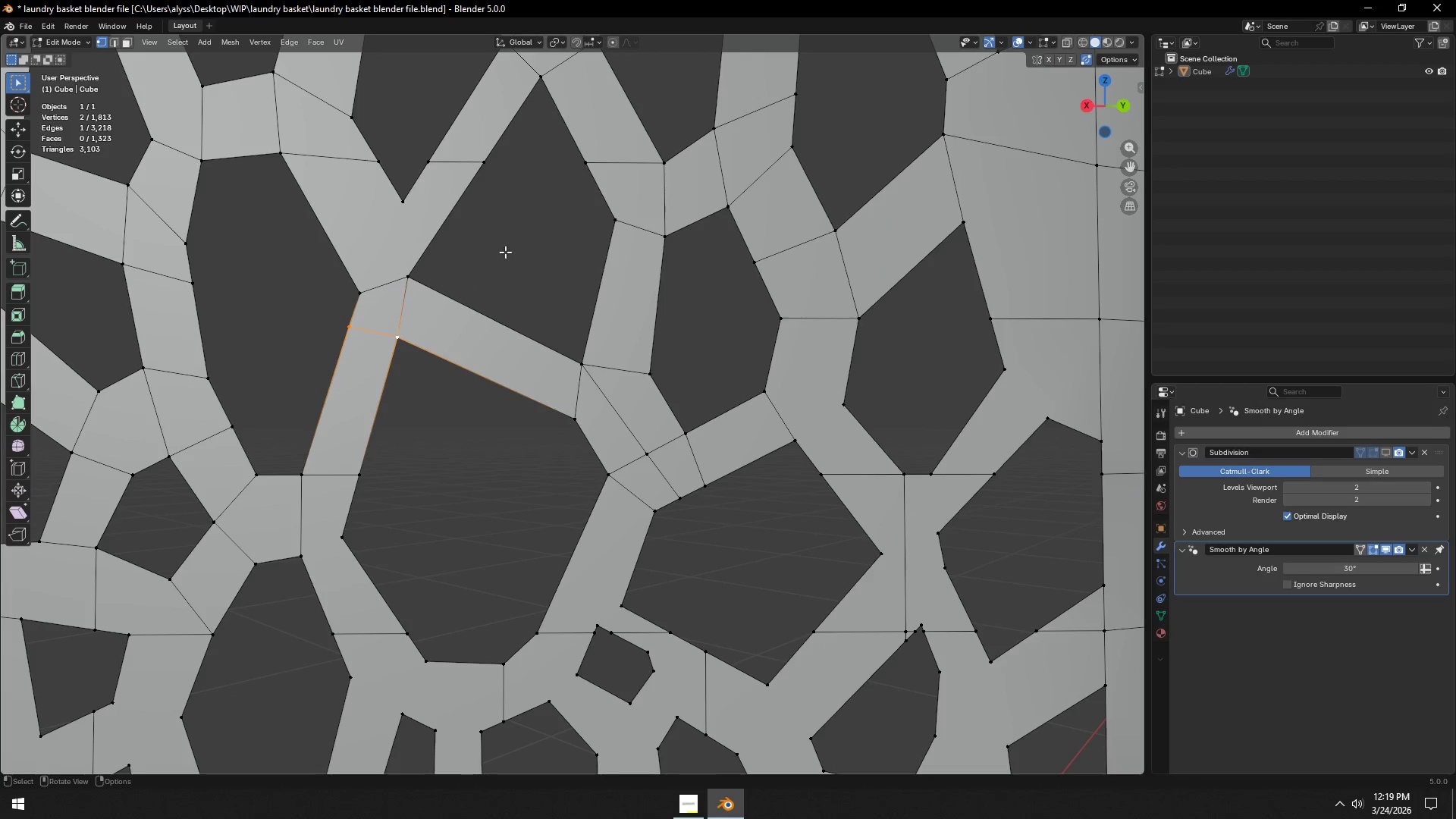 
left_click([522, 239])
 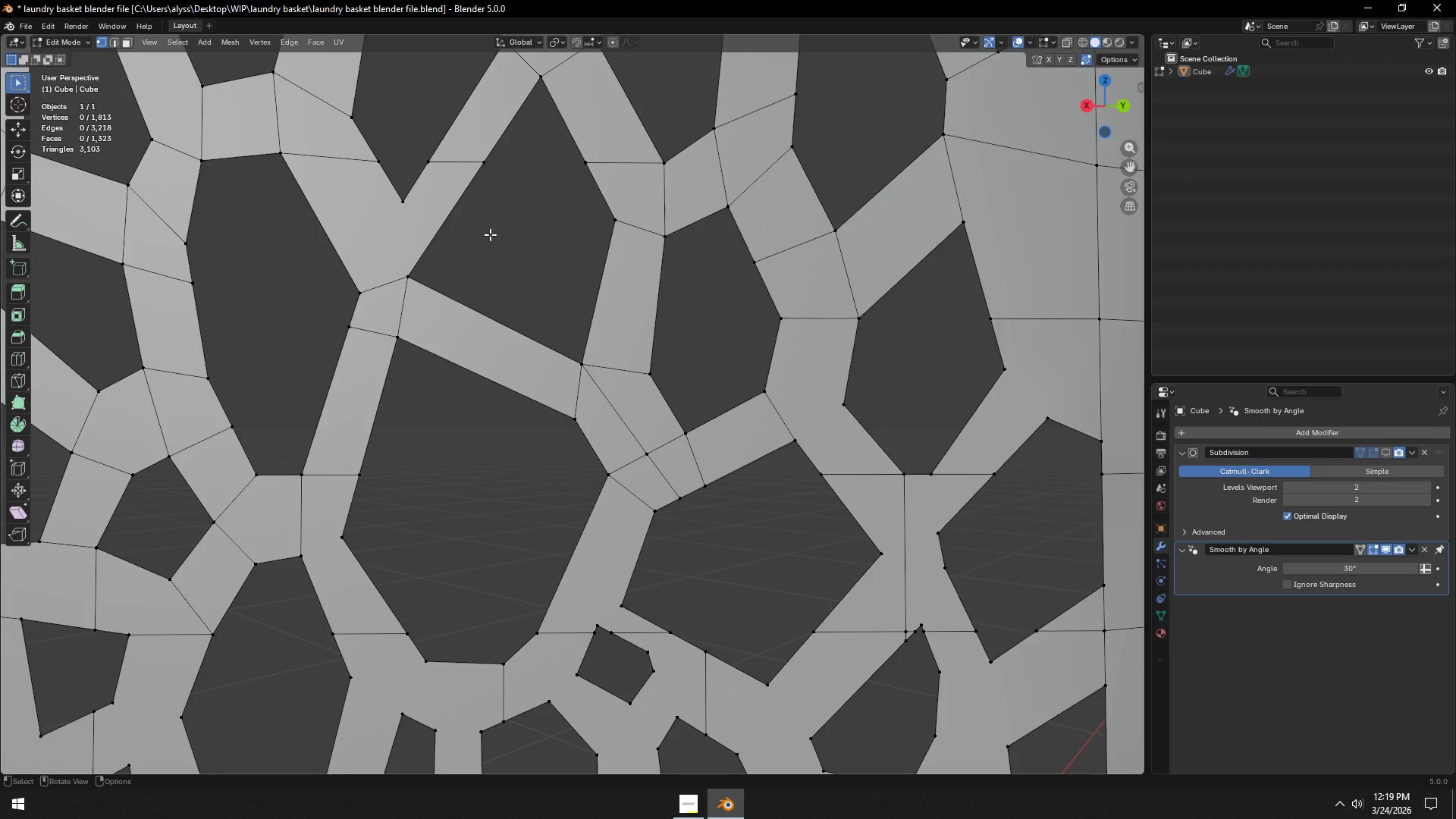 
hold_key(key=ShiftLeft, duration=0.56)
 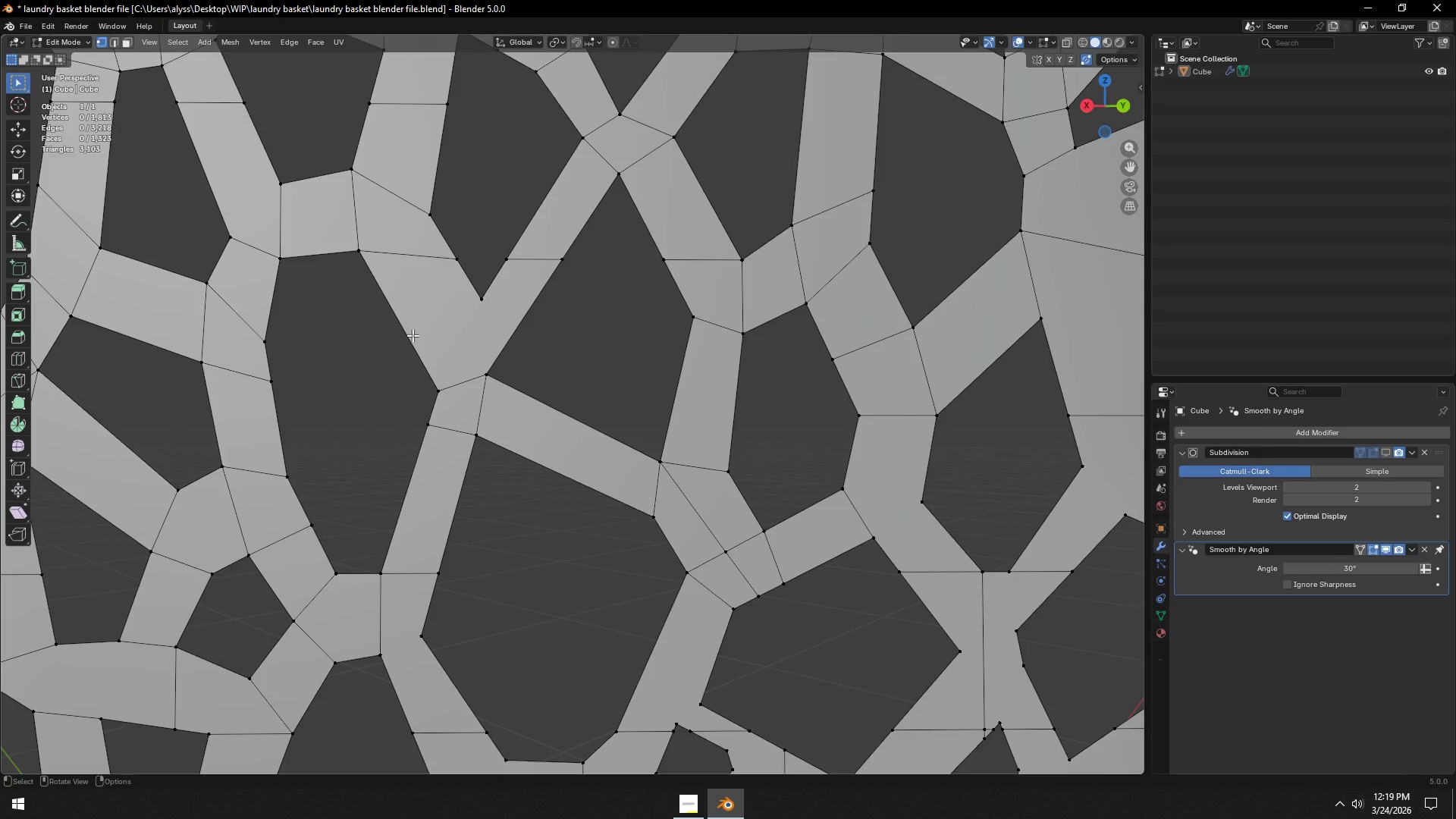 
key(2)
 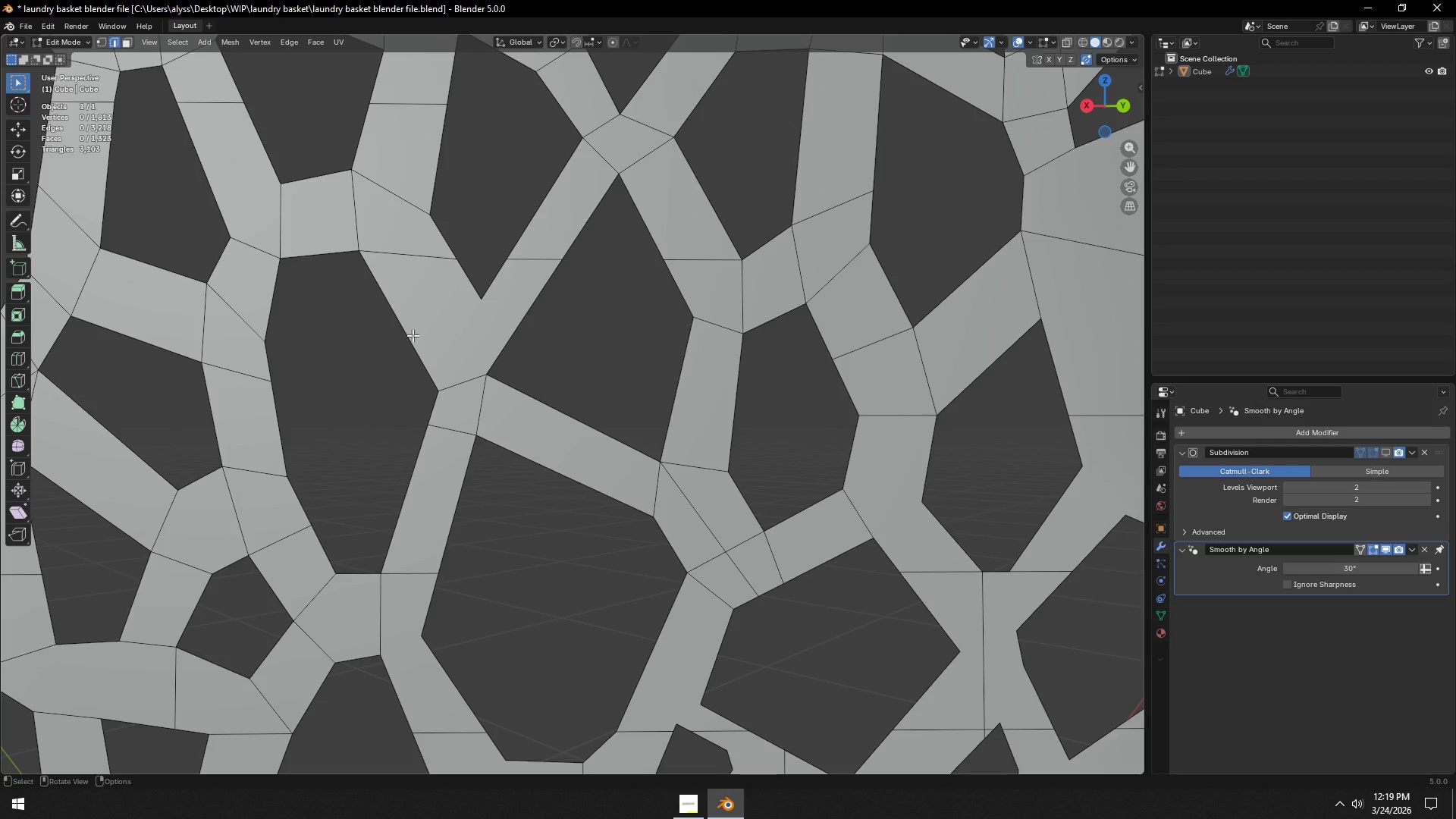 
left_click([413, 335])
 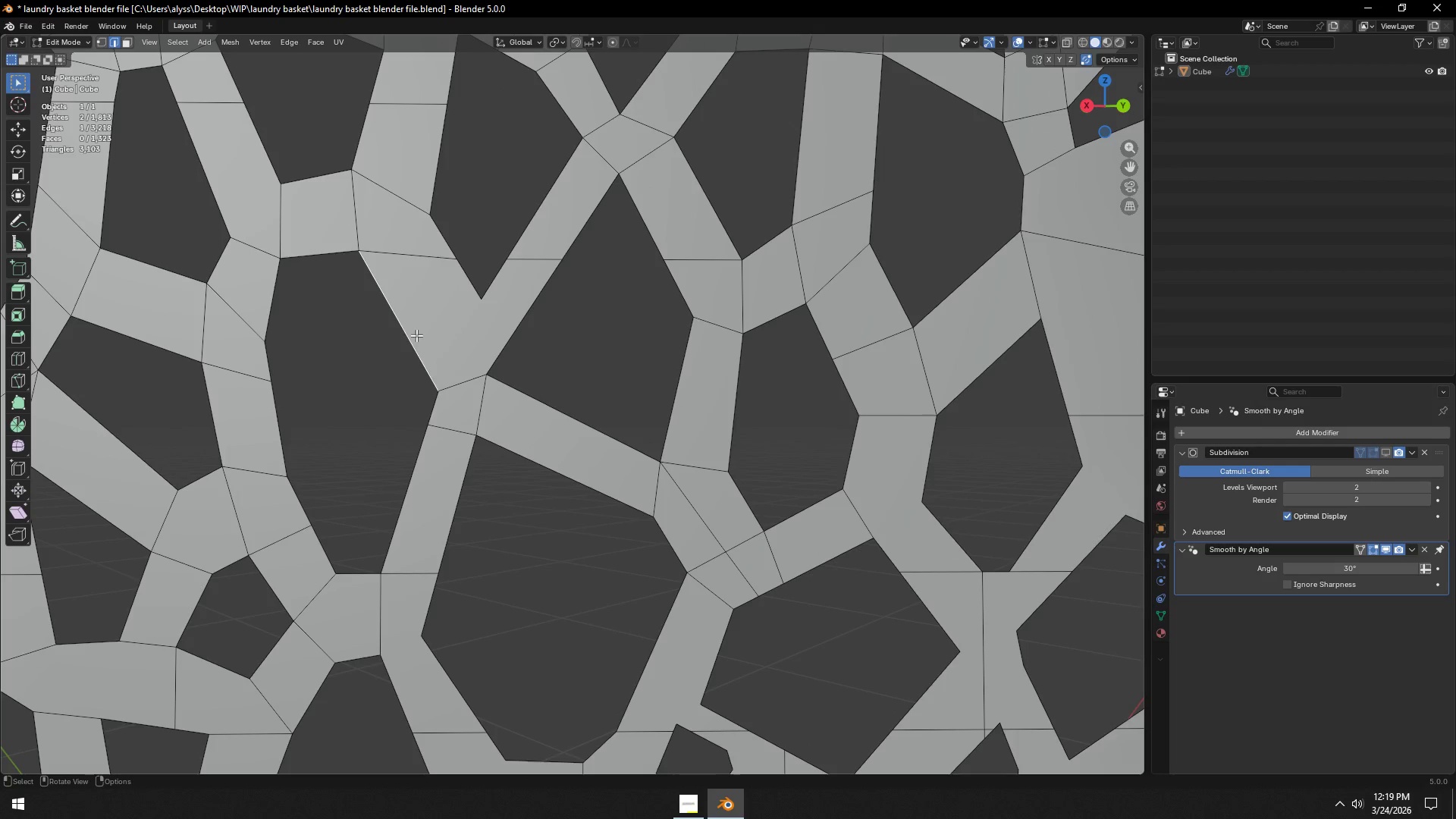 
hold_key(key=ShiftLeft, duration=0.59)
left_click([530, 318])
 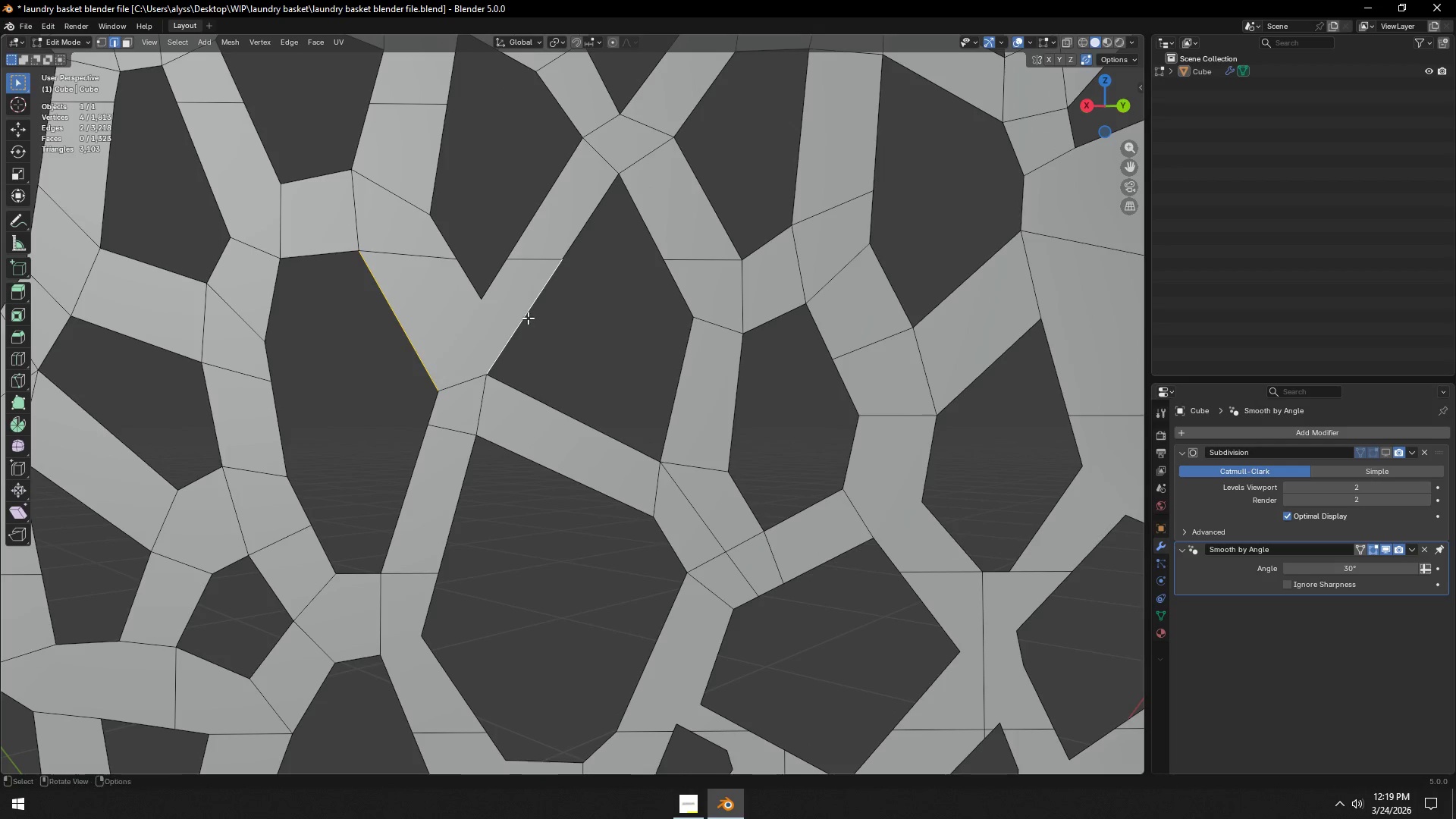 
right_click([528, 318])
 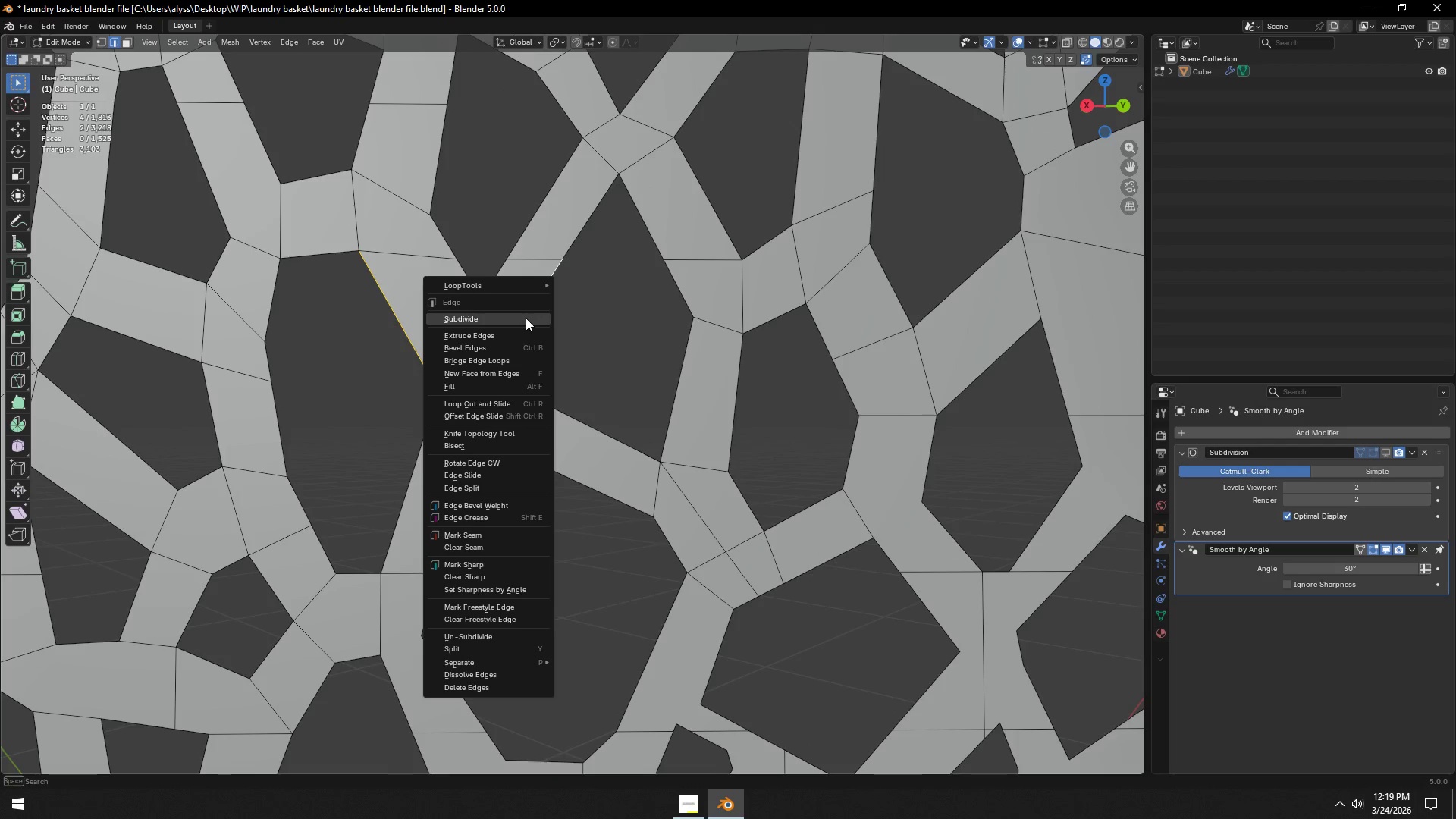 
left_click([526, 318])
 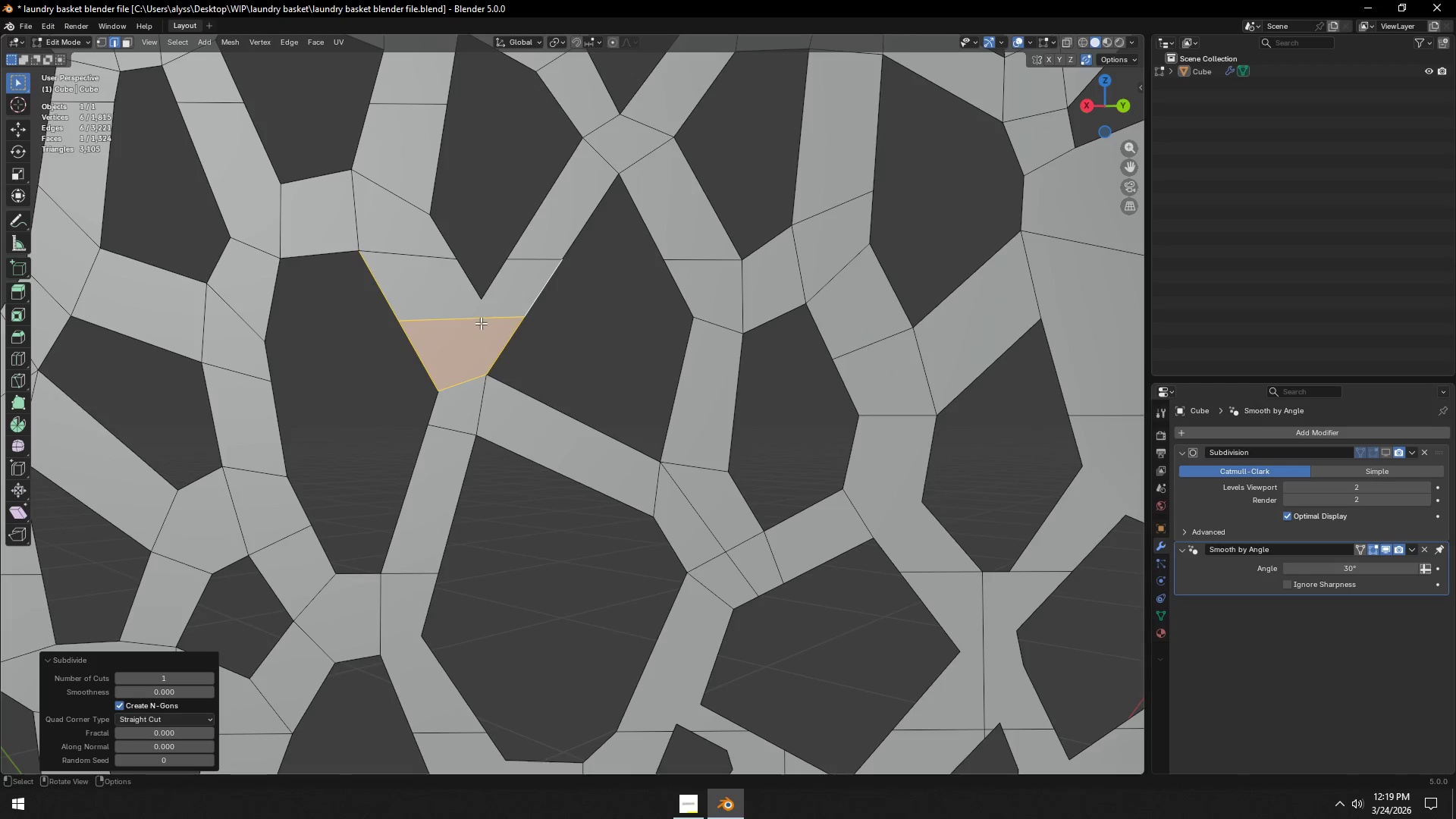 
key(2)
 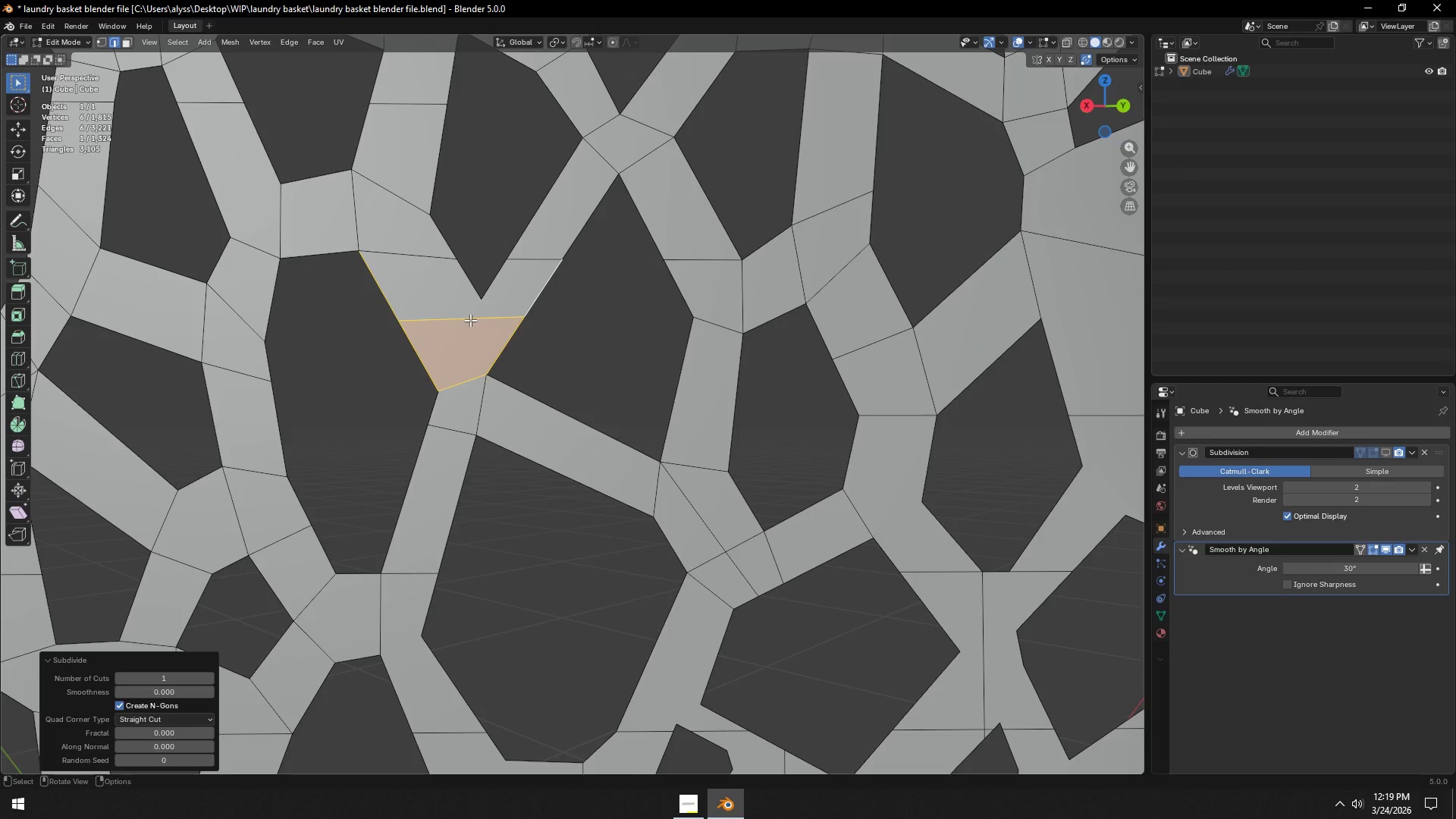 
left_click([470, 320])
 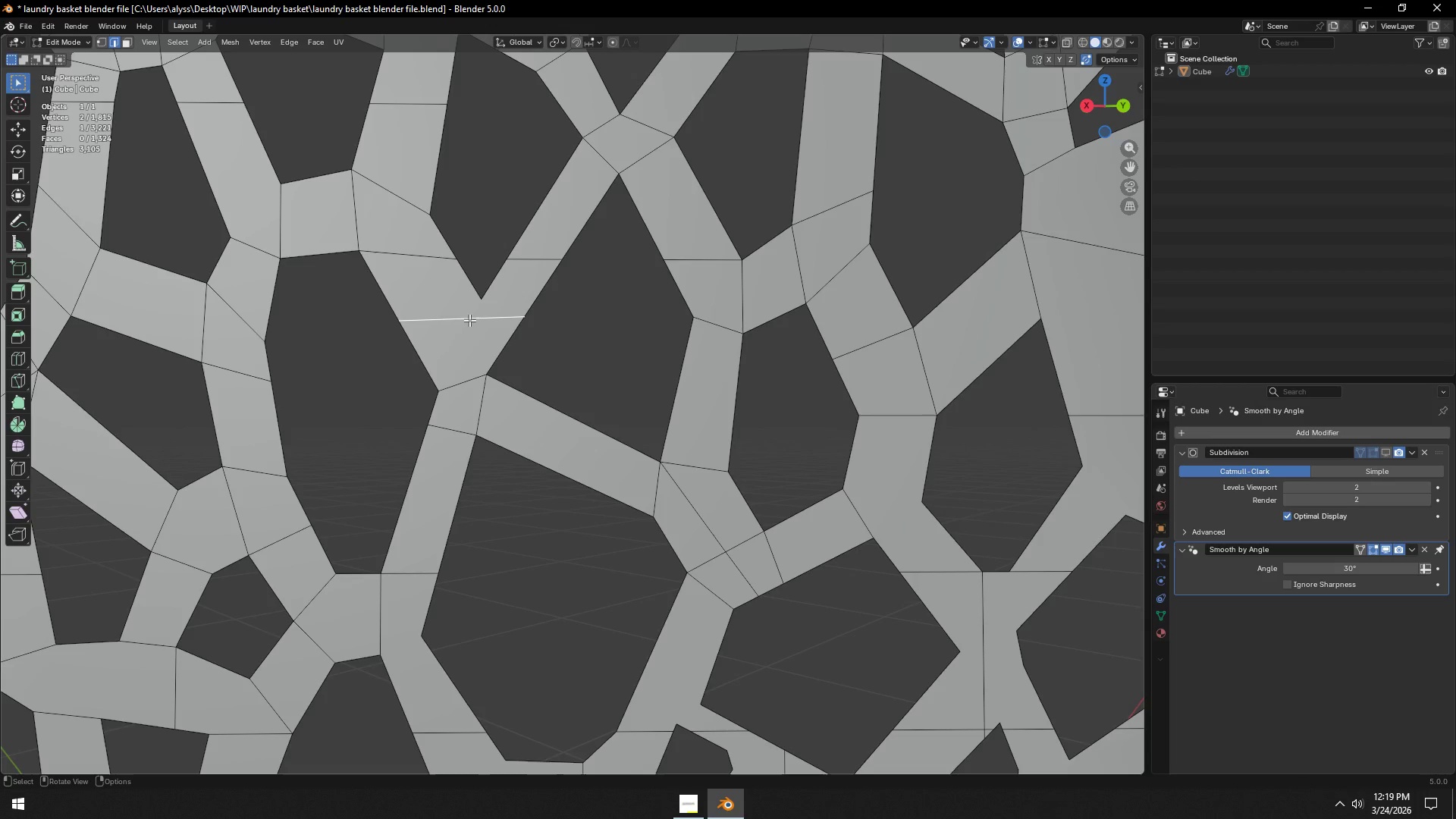 
hold_key(key=ControlLeft, duration=0.39)
 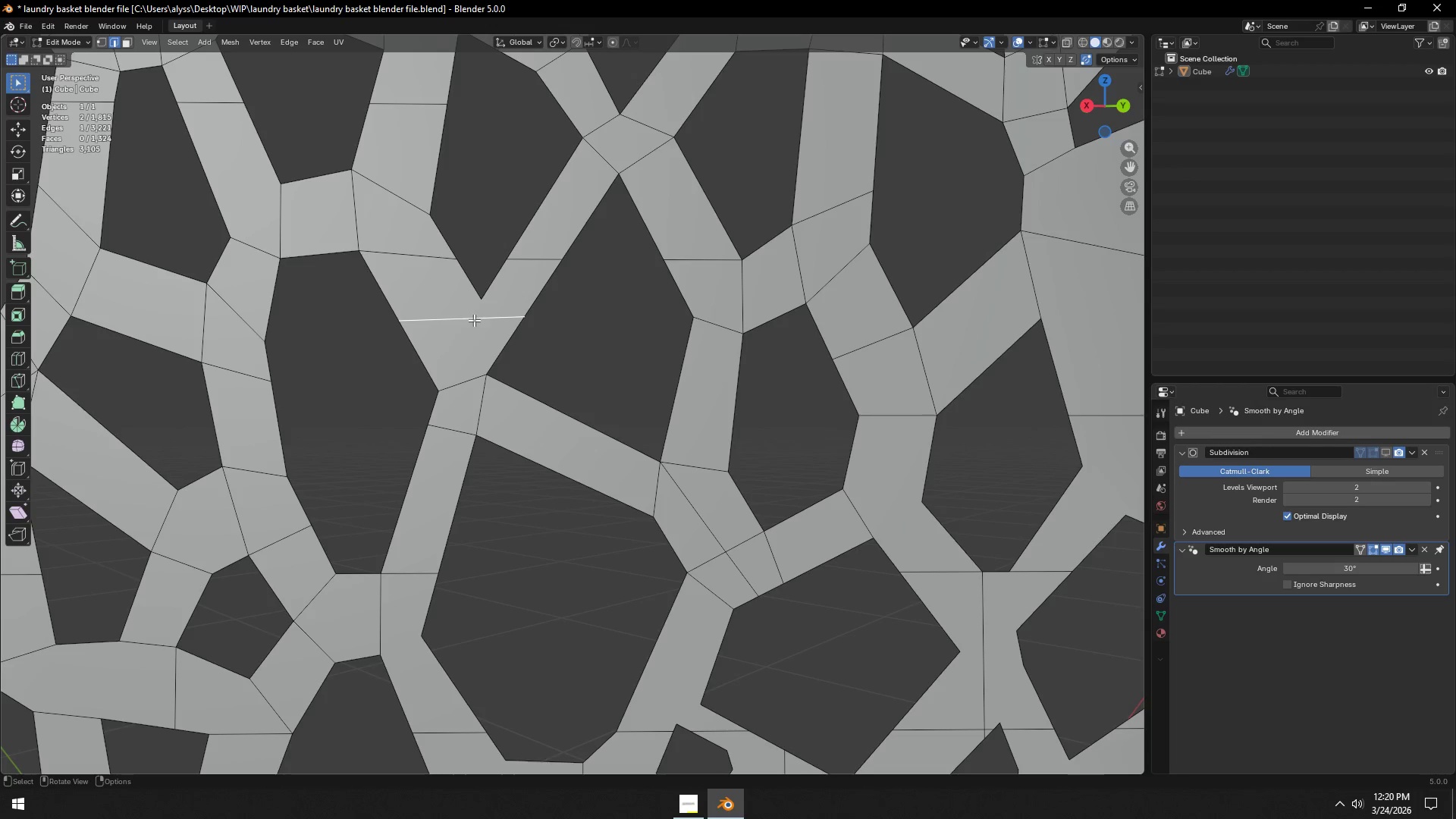 
key(1)
 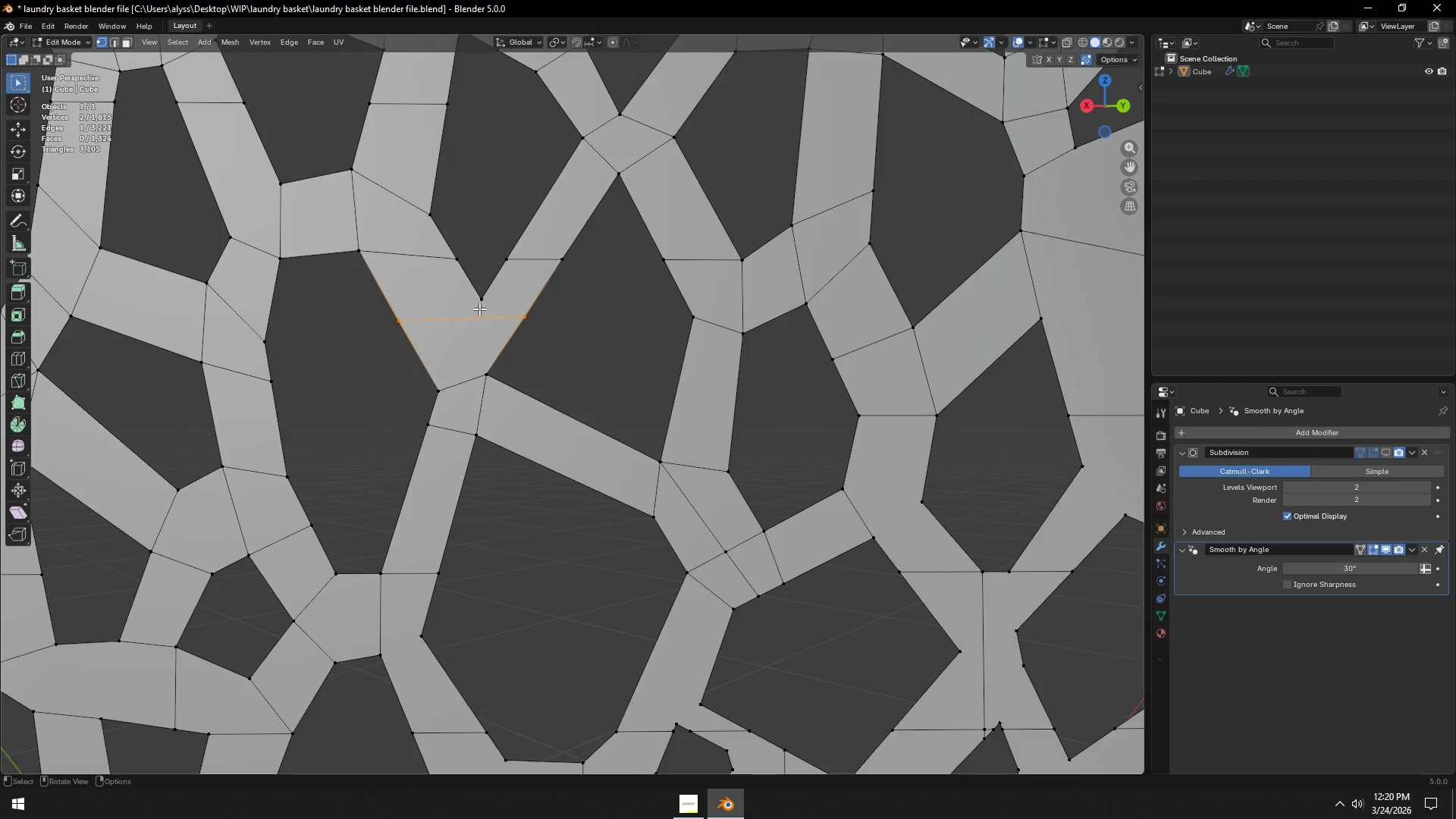 
left_click([479, 306])
 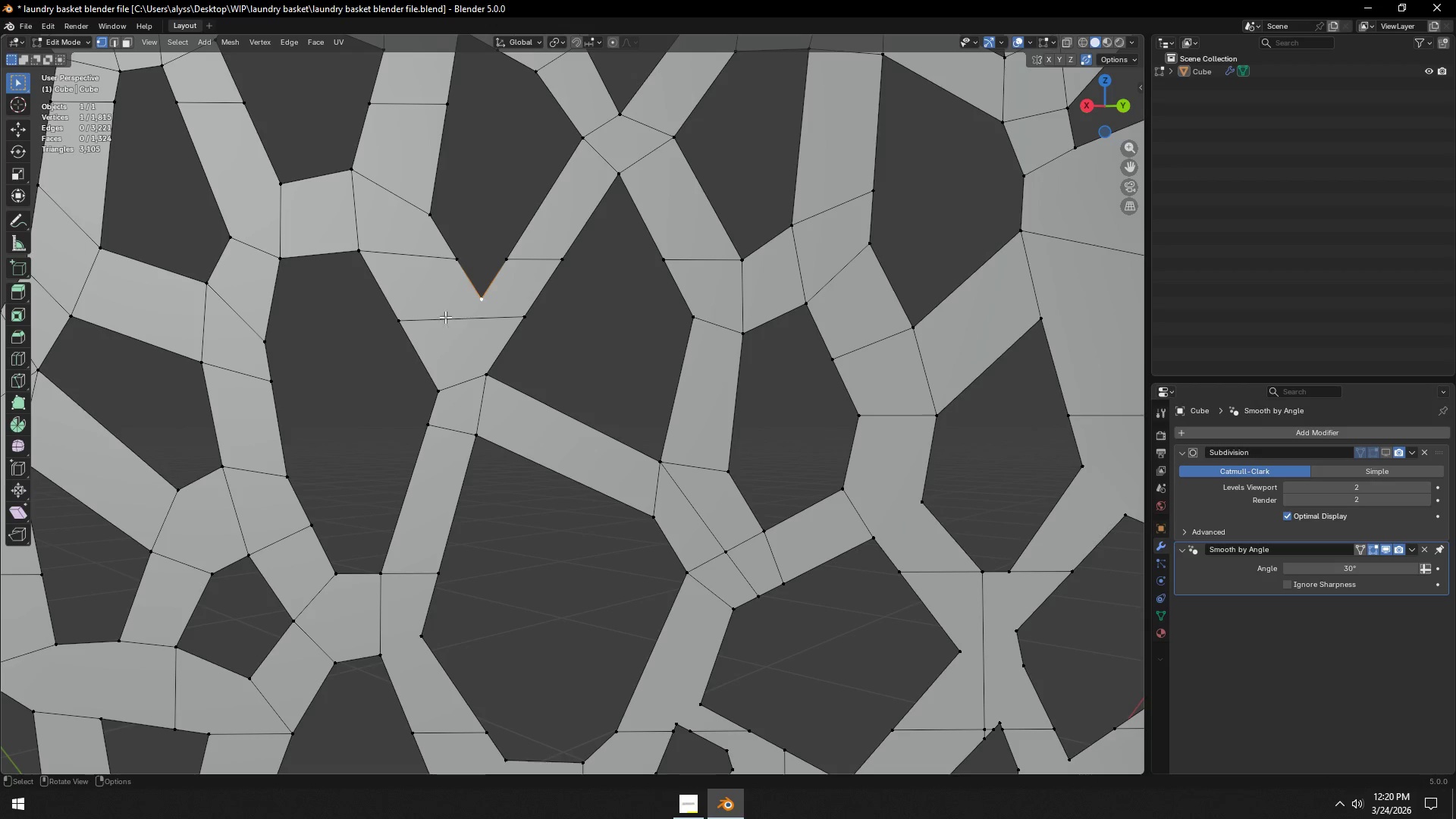 
hold_key(key=ShiftLeft, duration=0.52)
left_click([395, 322])
 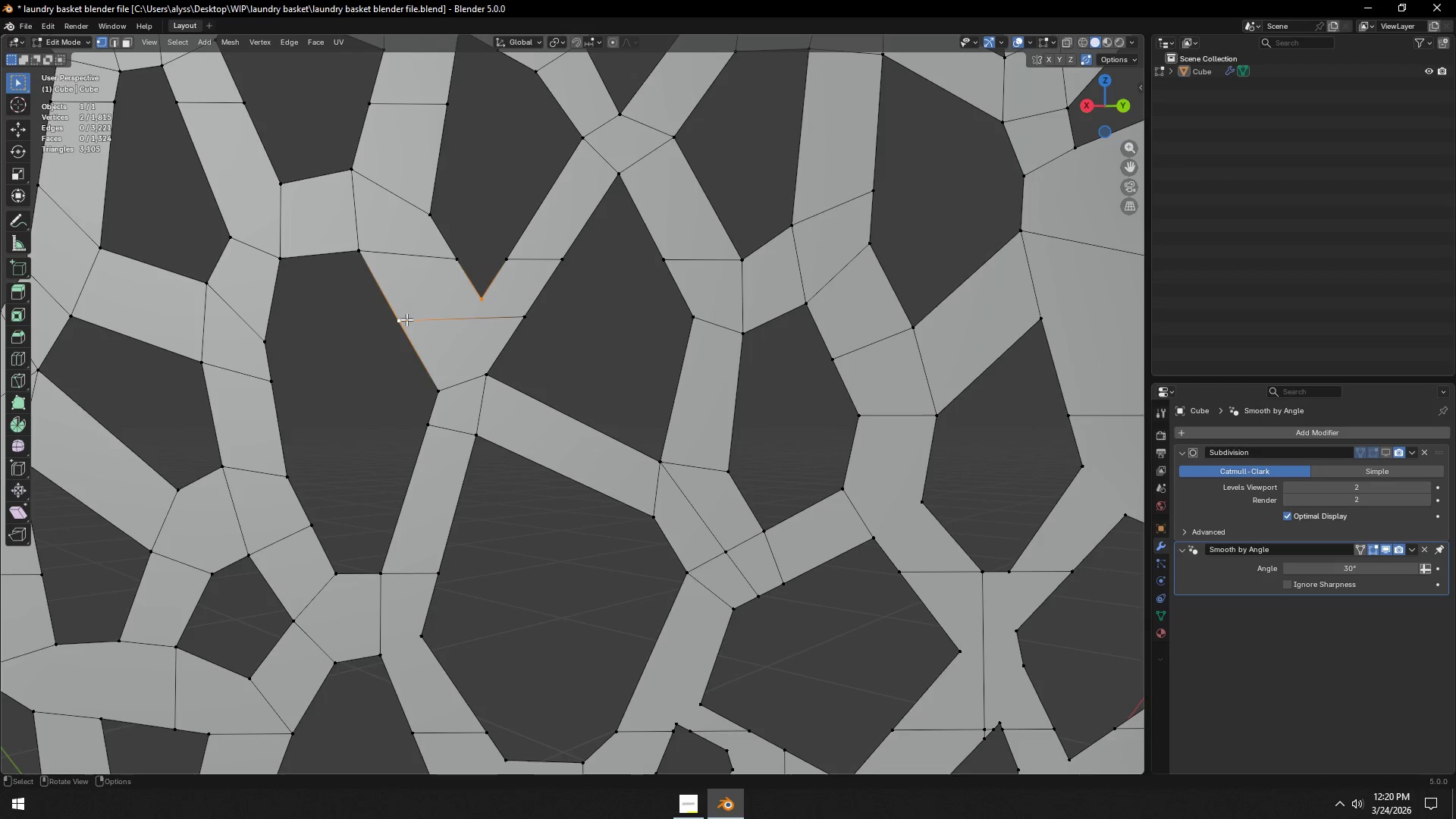 
key(J)
 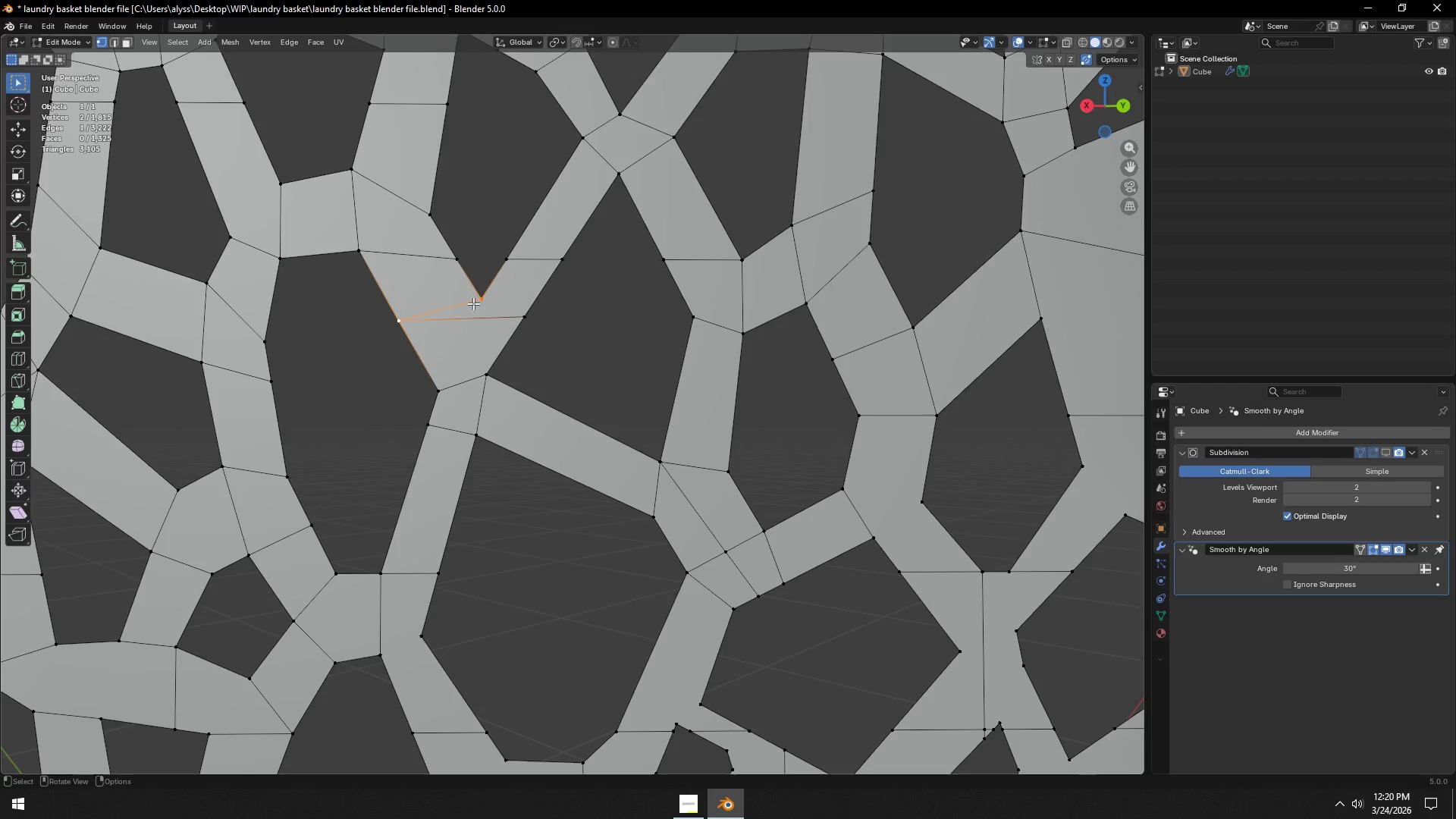 
left_click([479, 302])
 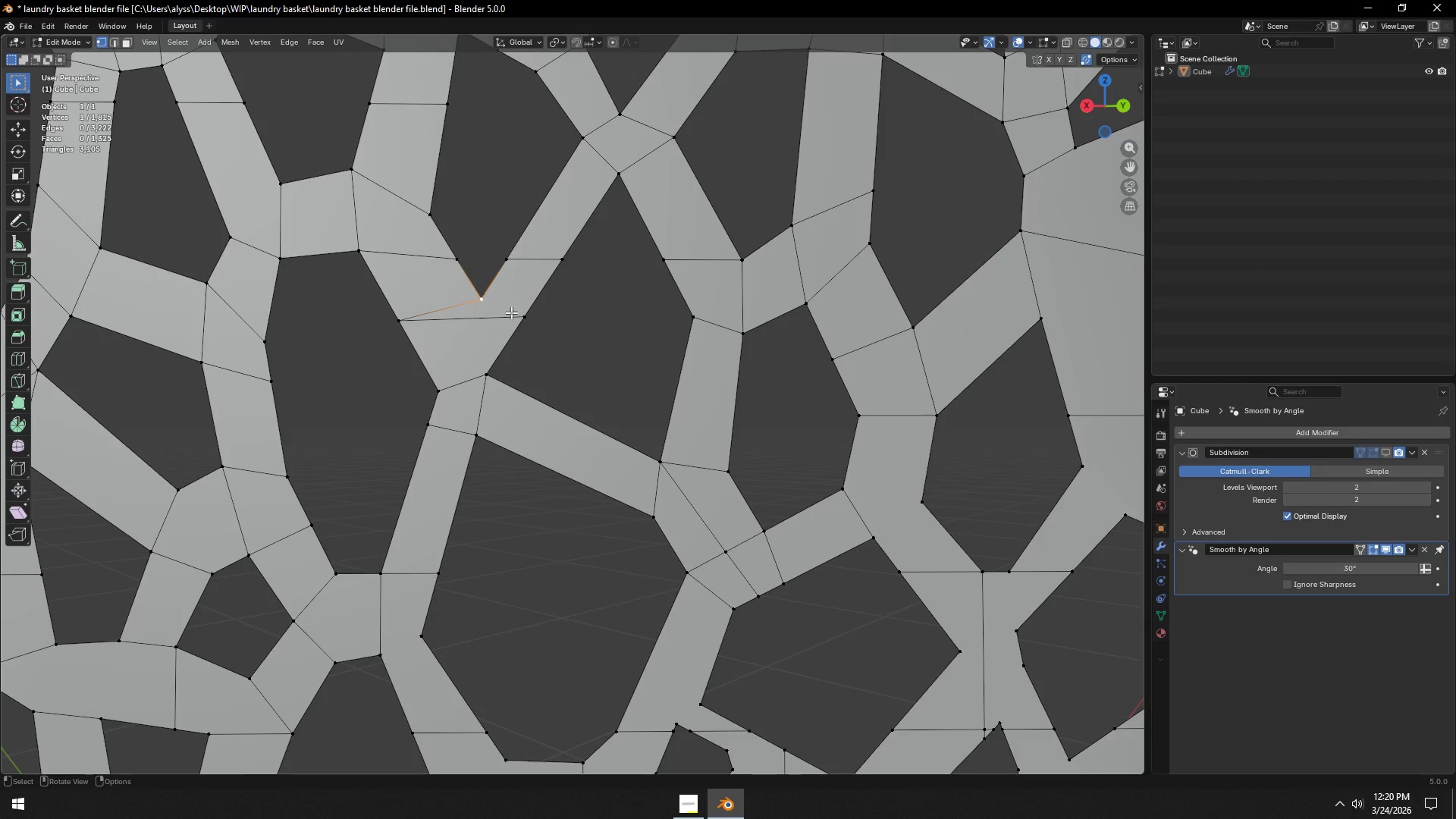 
hold_key(key=ShiftLeft, duration=0.39)
double_click([529, 315])
 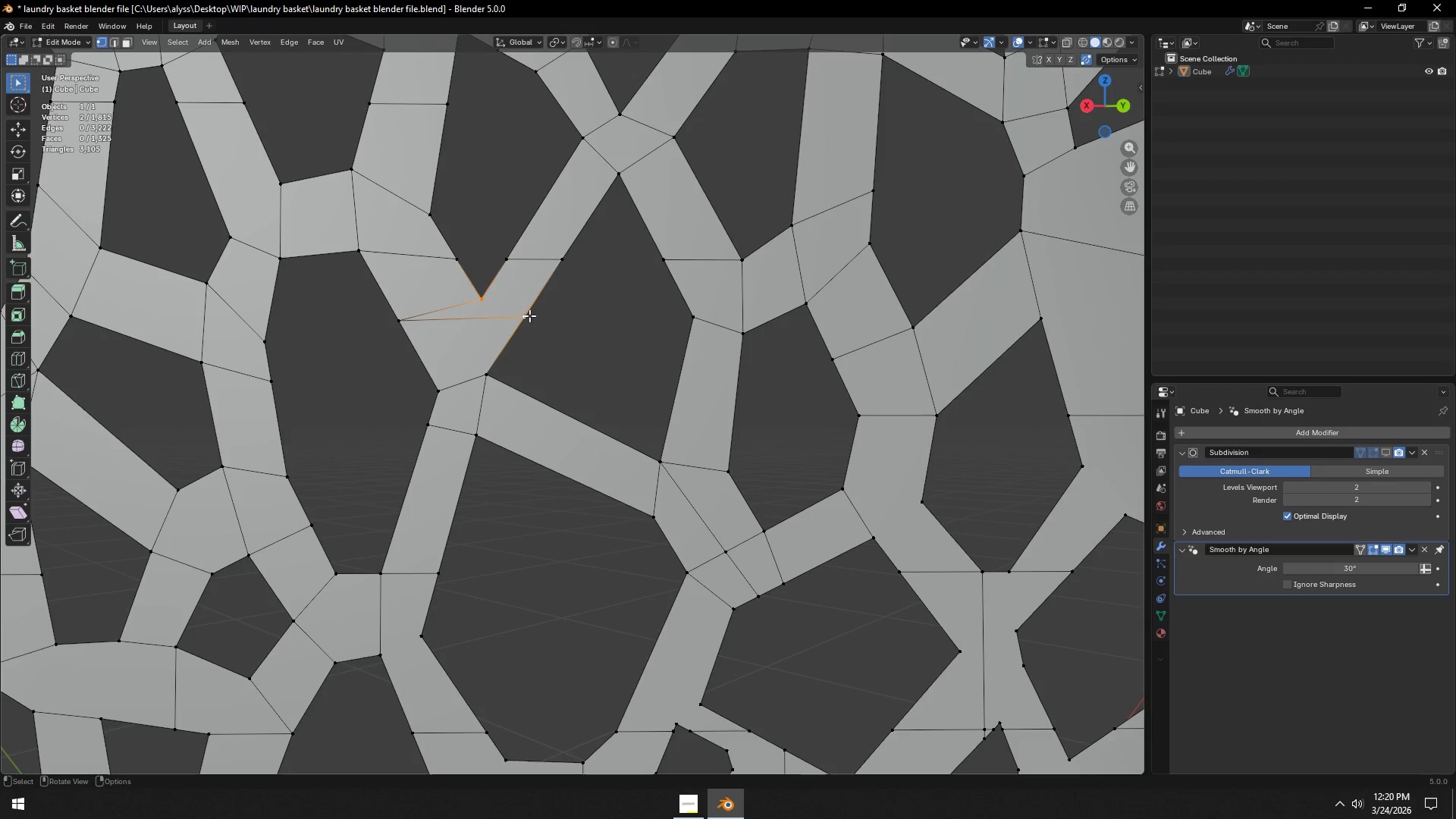 
type(j3)
 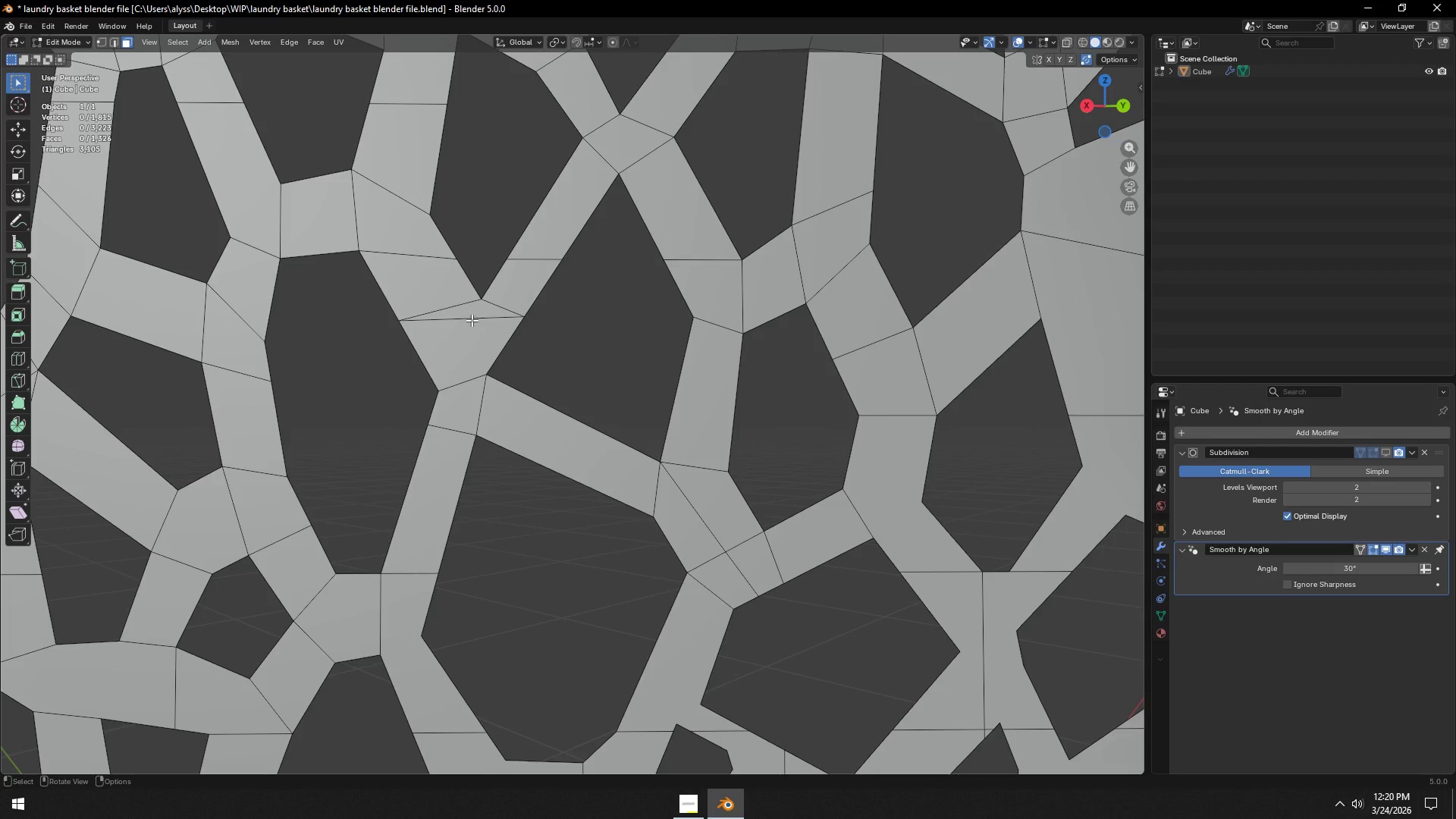 
left_click([472, 320])
 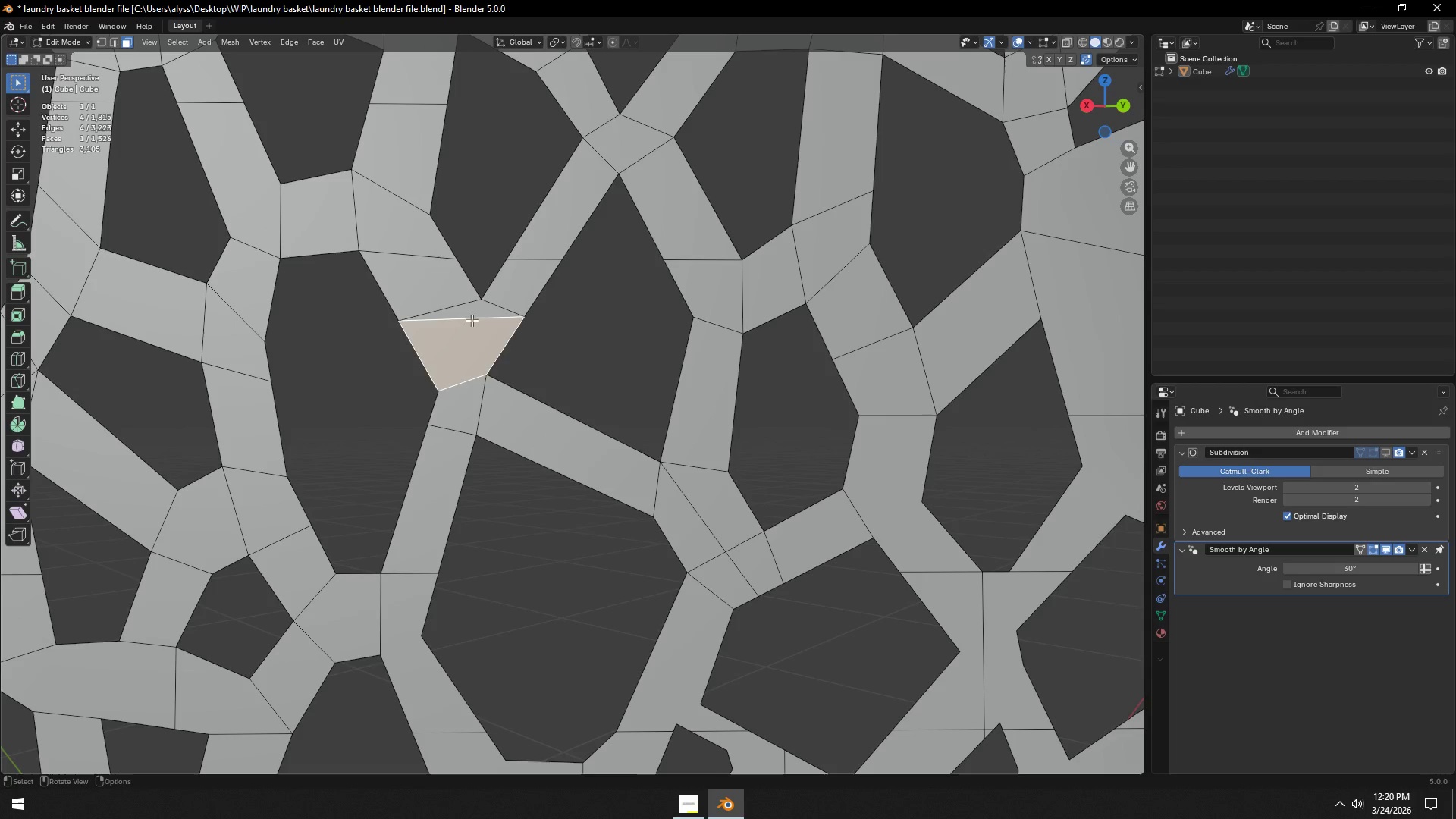 
key(2)
 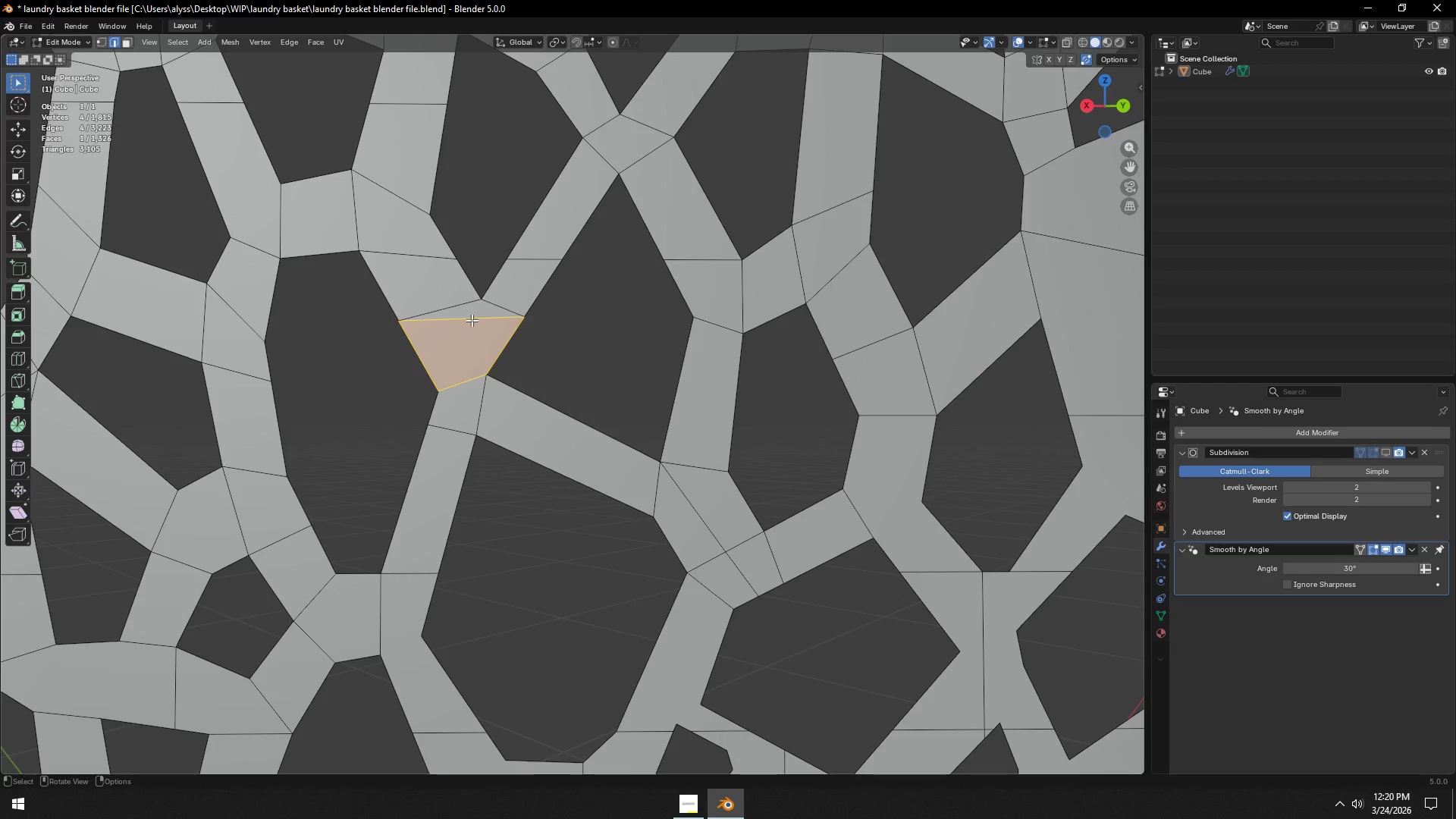 
left_click([472, 320])
 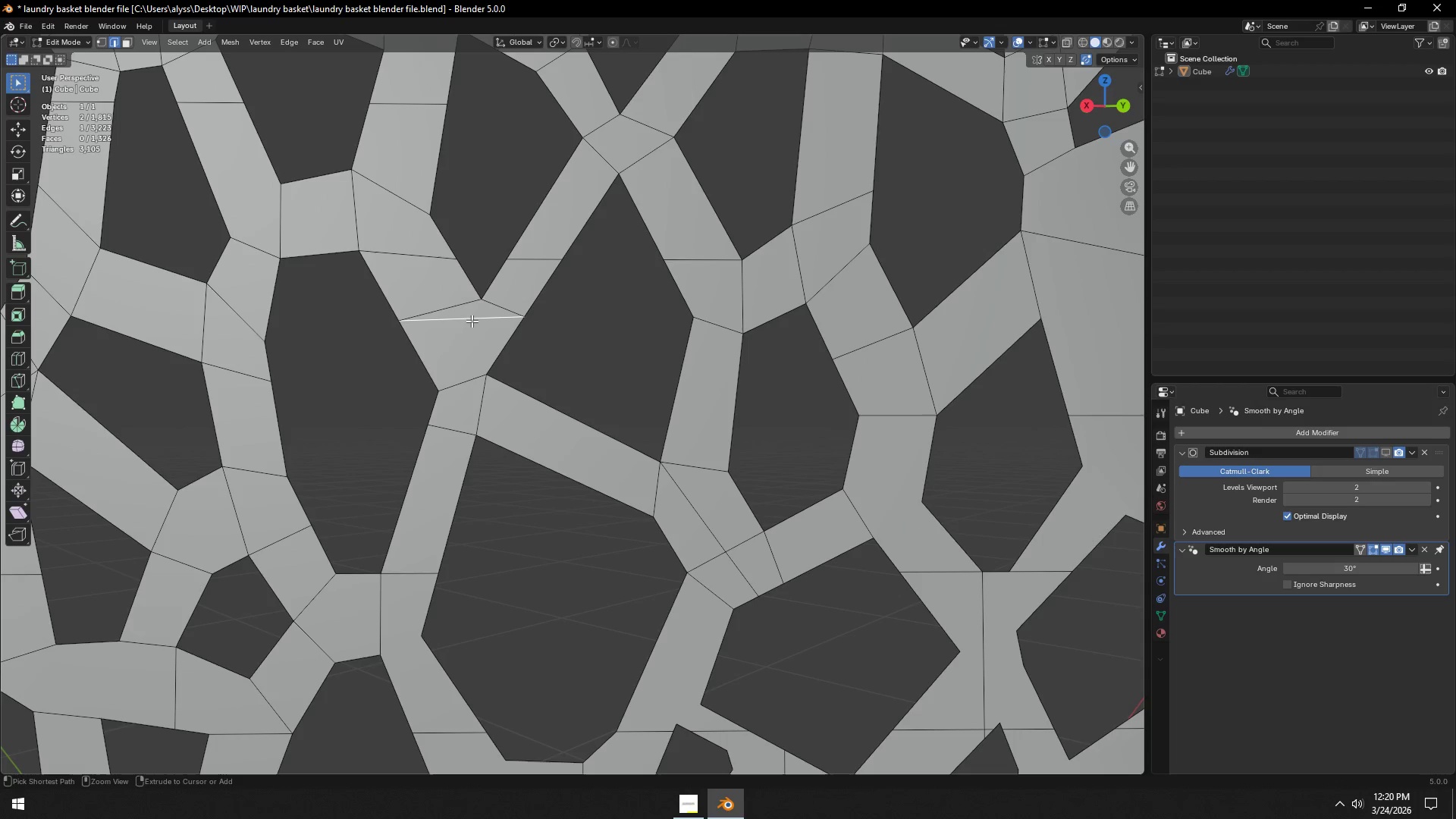 
key(Control+Z)
 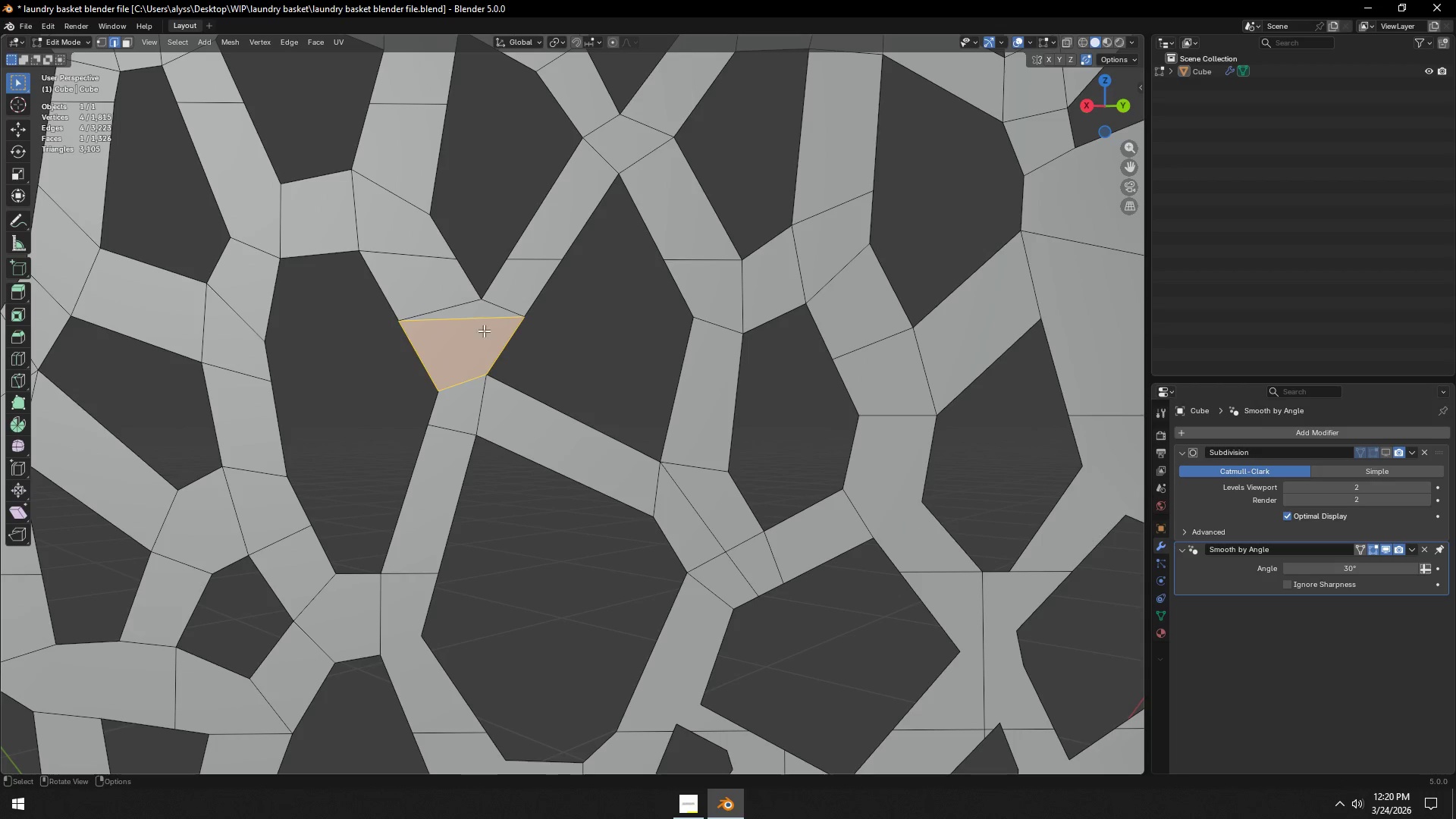 
left_click([471, 318])
 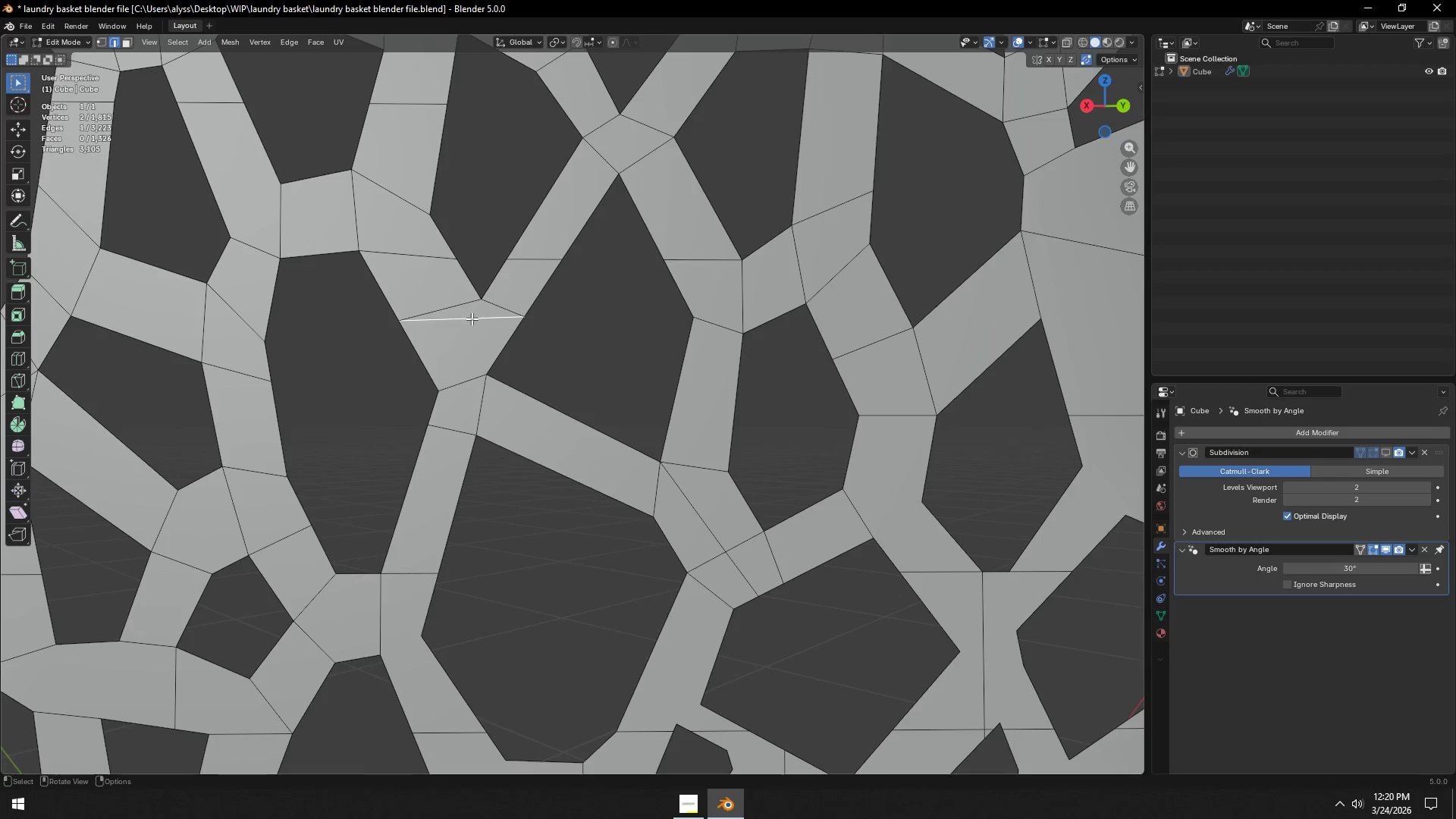 
key(Control+X)
 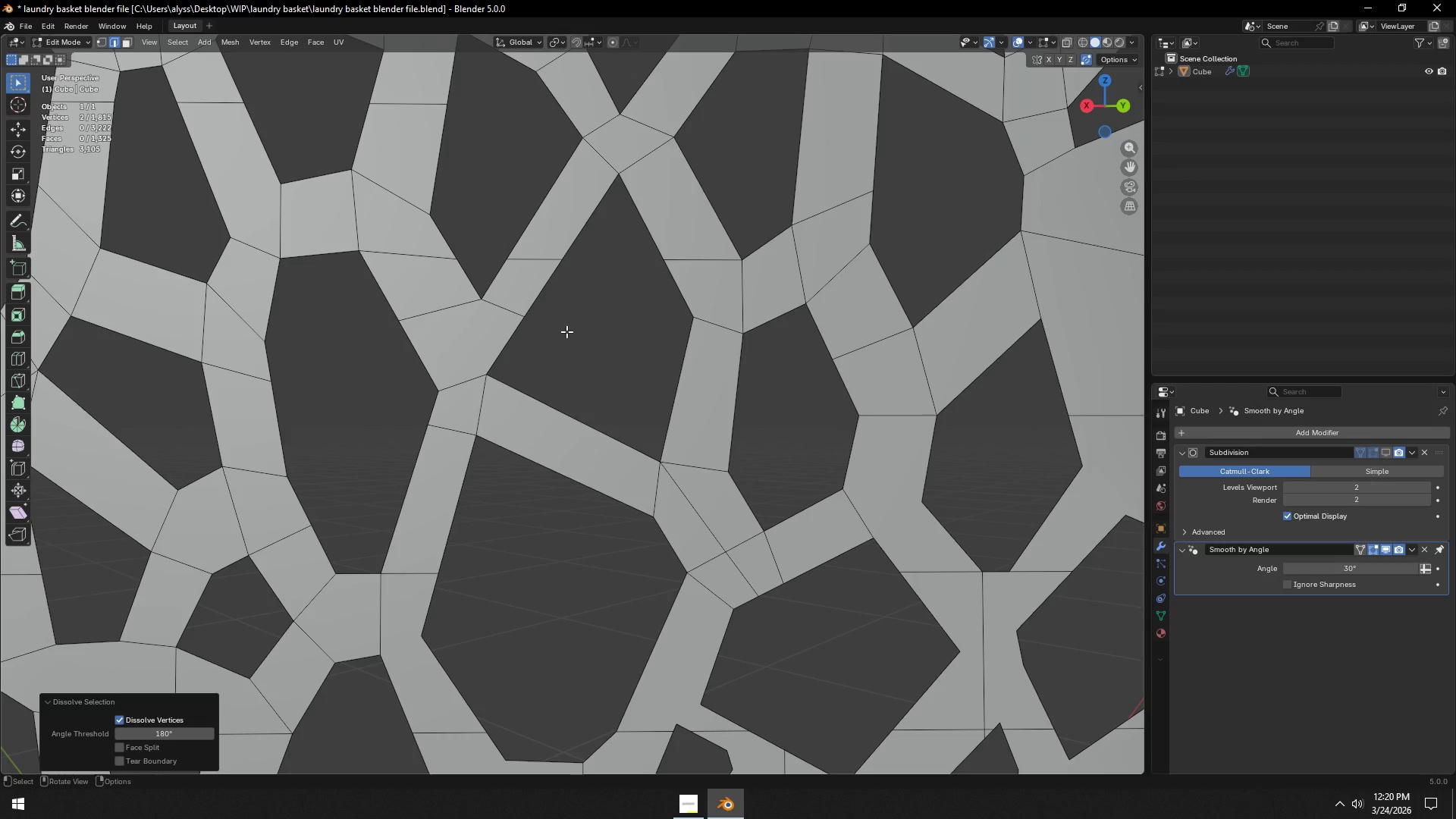 
key(1)
 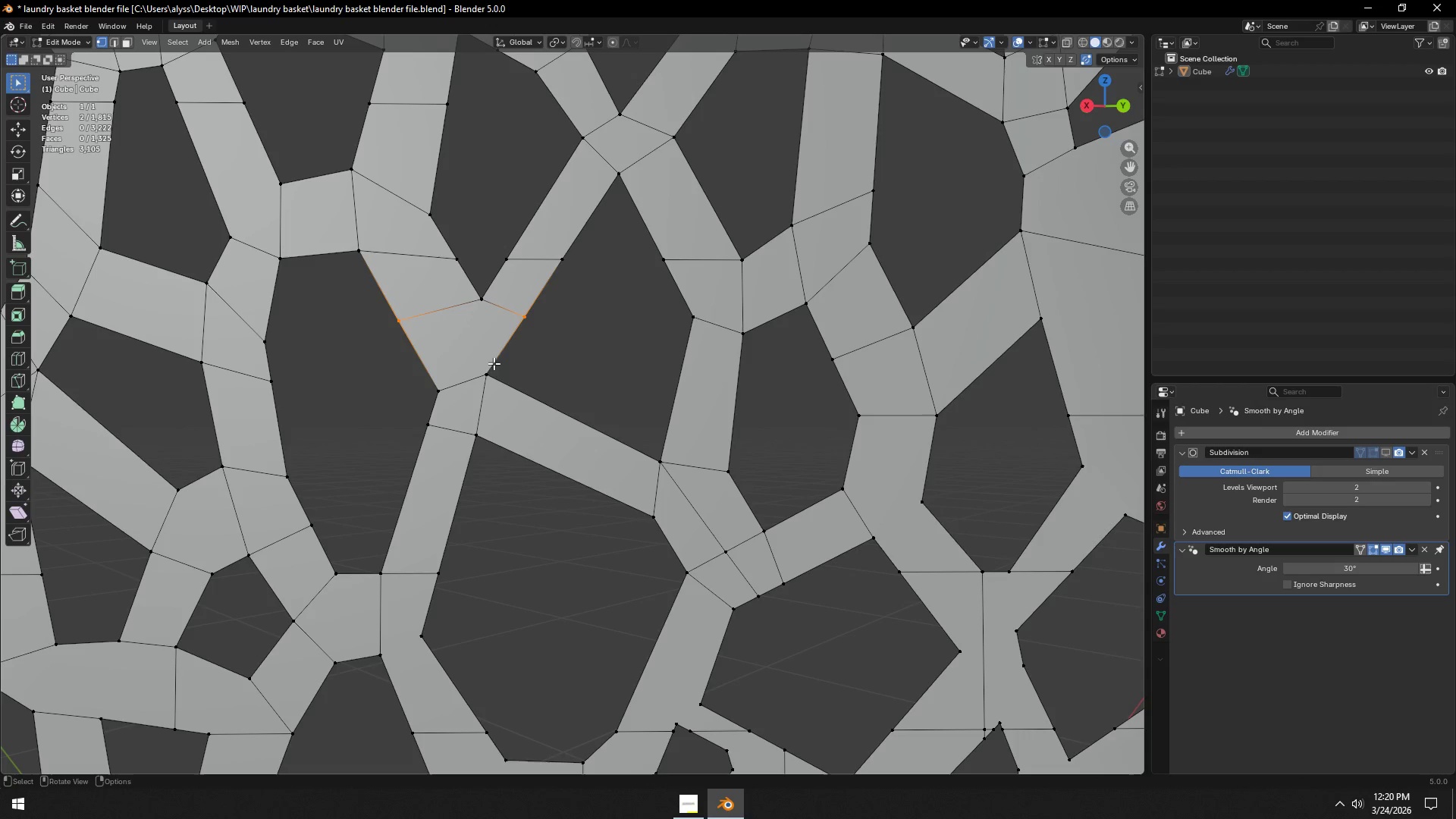 
wait(6.73)
 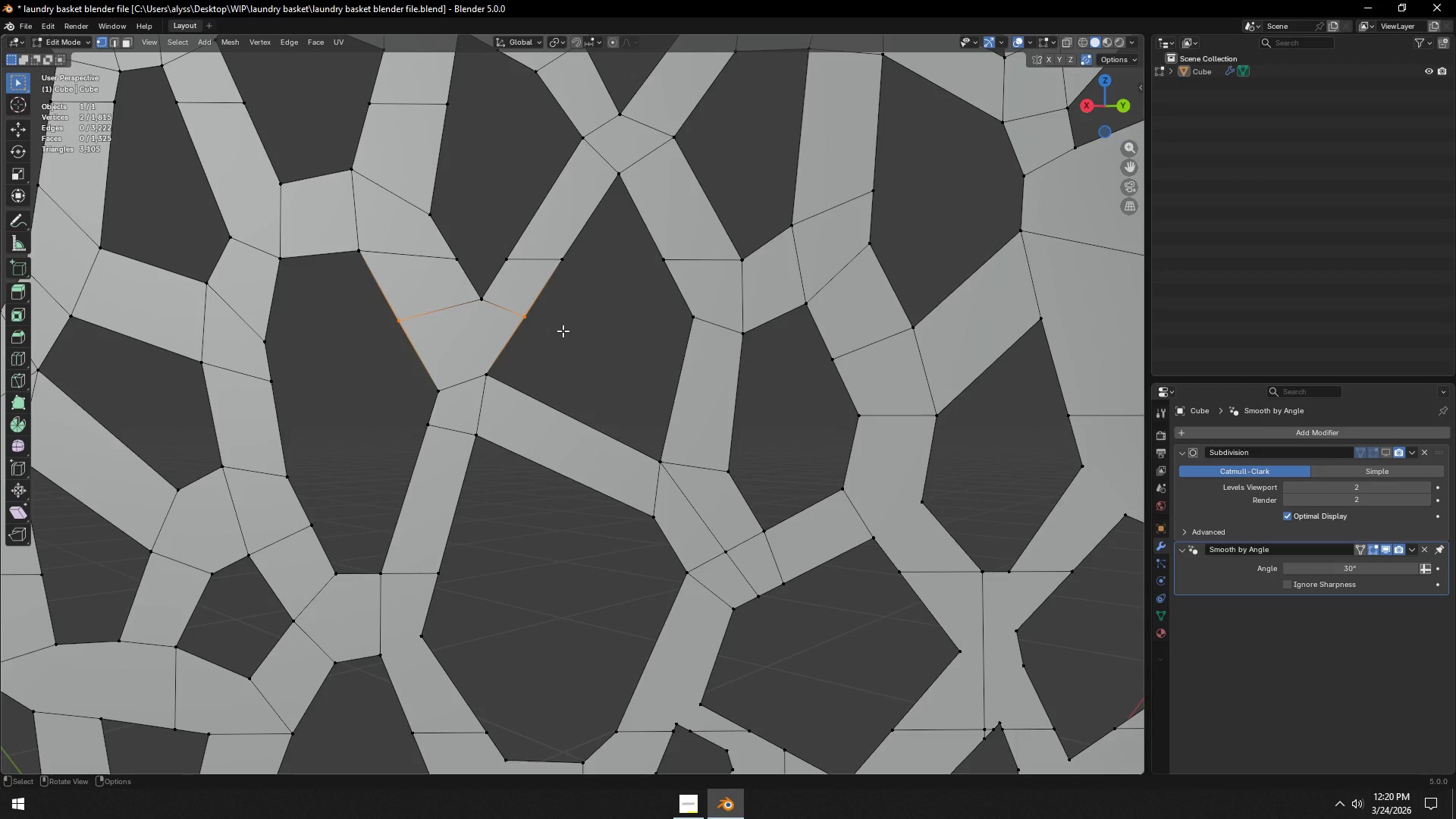 
left_click([482, 305])
 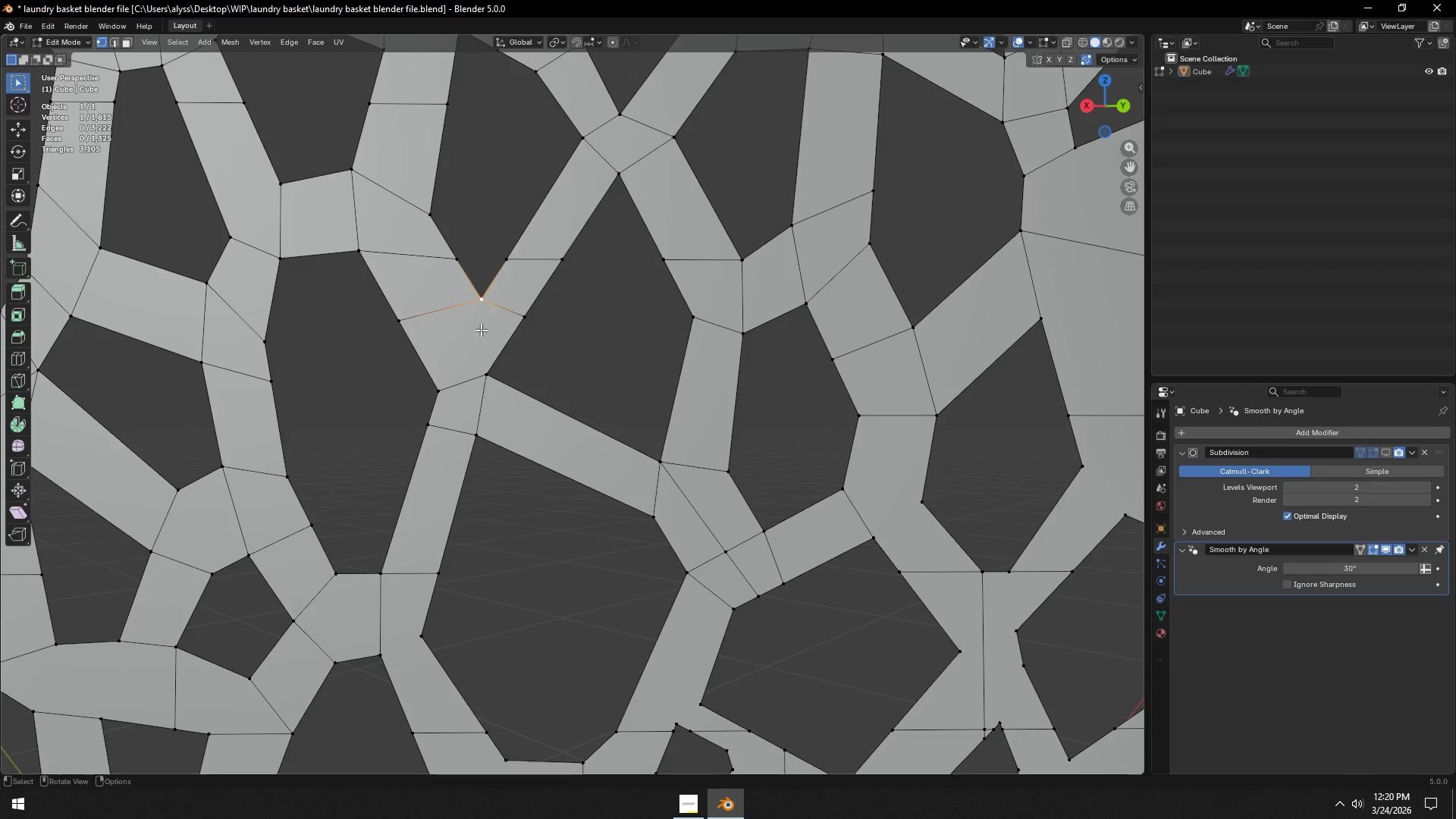 
hold_key(key=ShiftLeft, duration=0.72)
left_click([487, 372])
 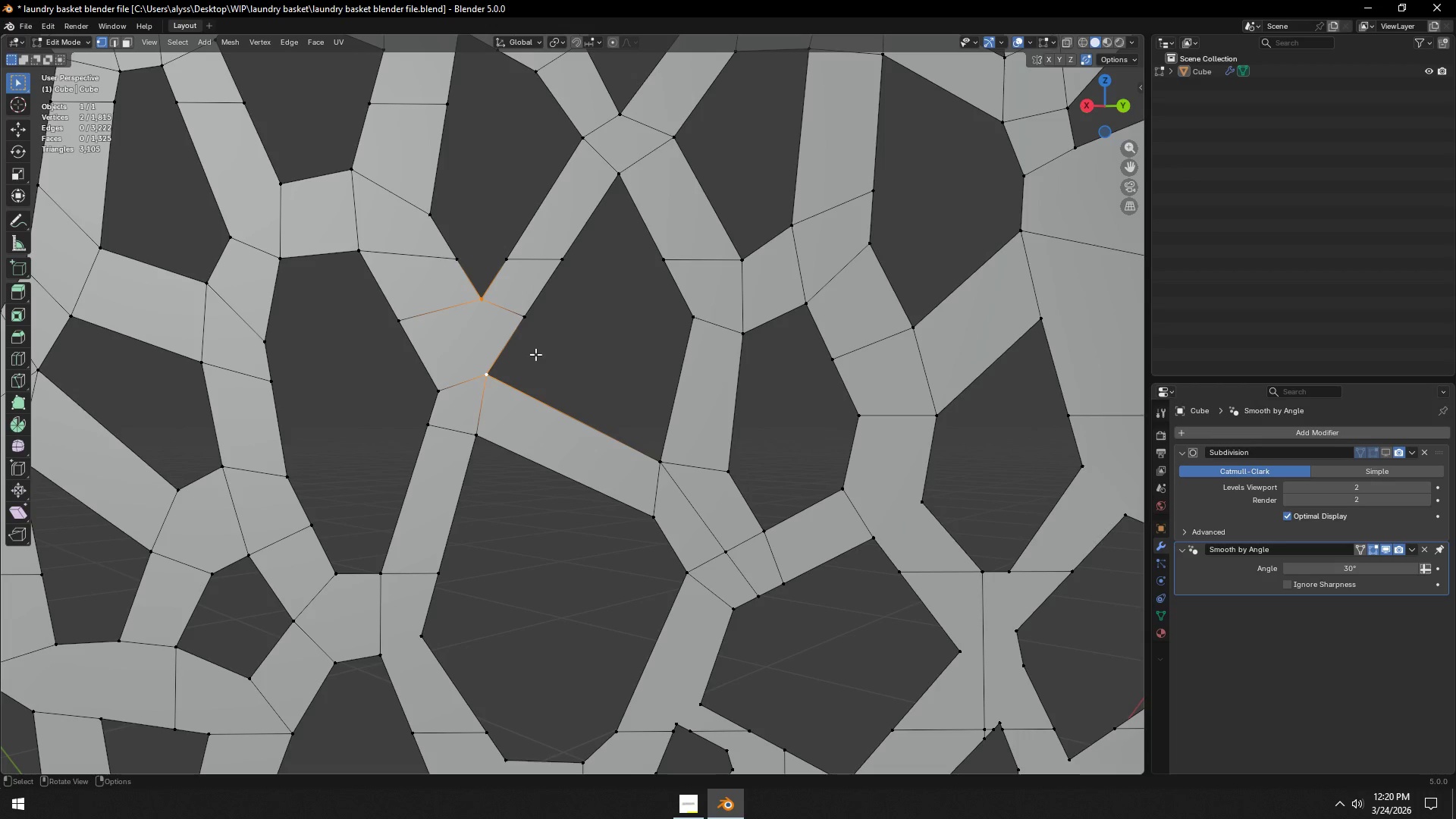 
key(J)
 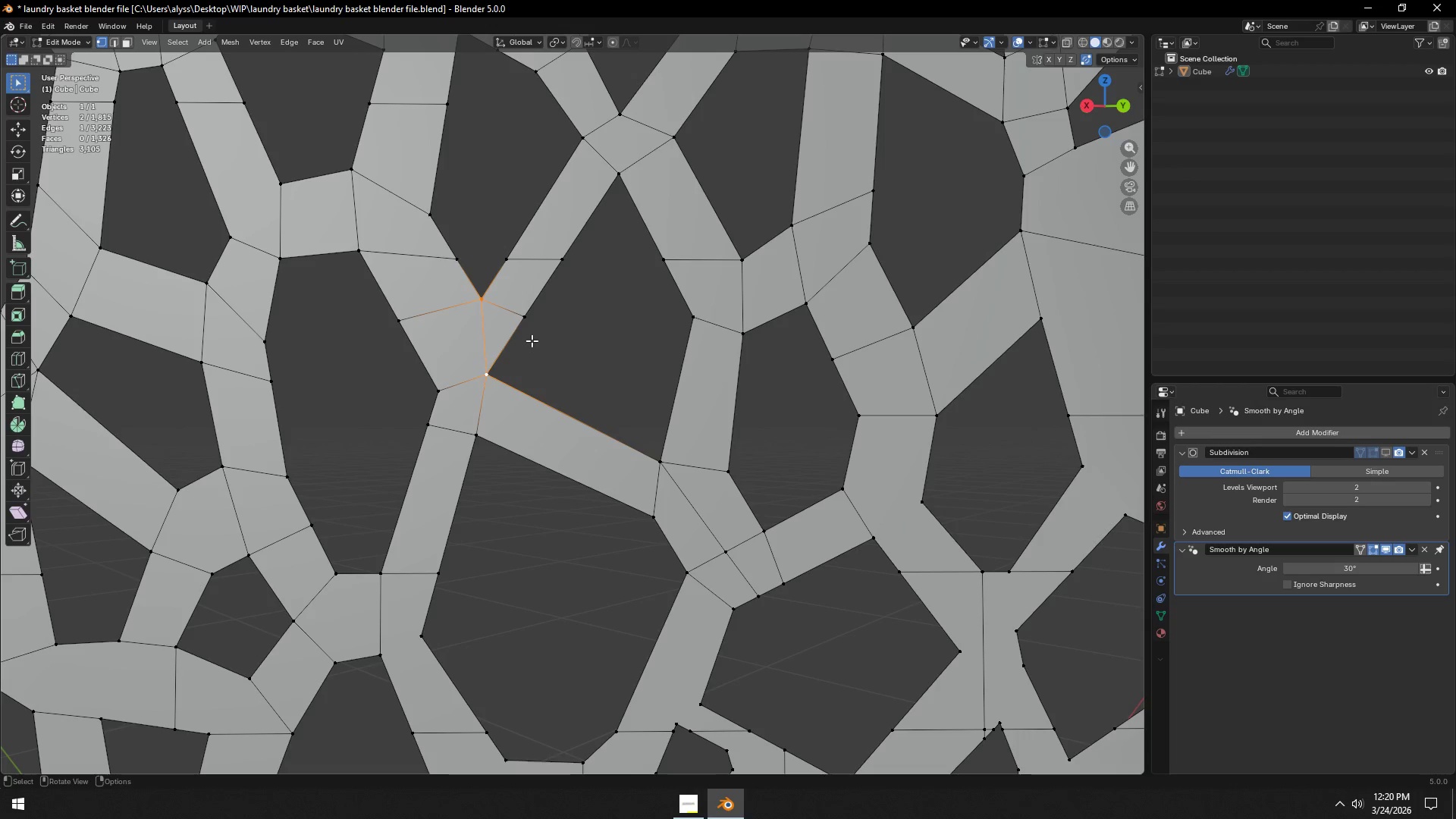 
key(3)
 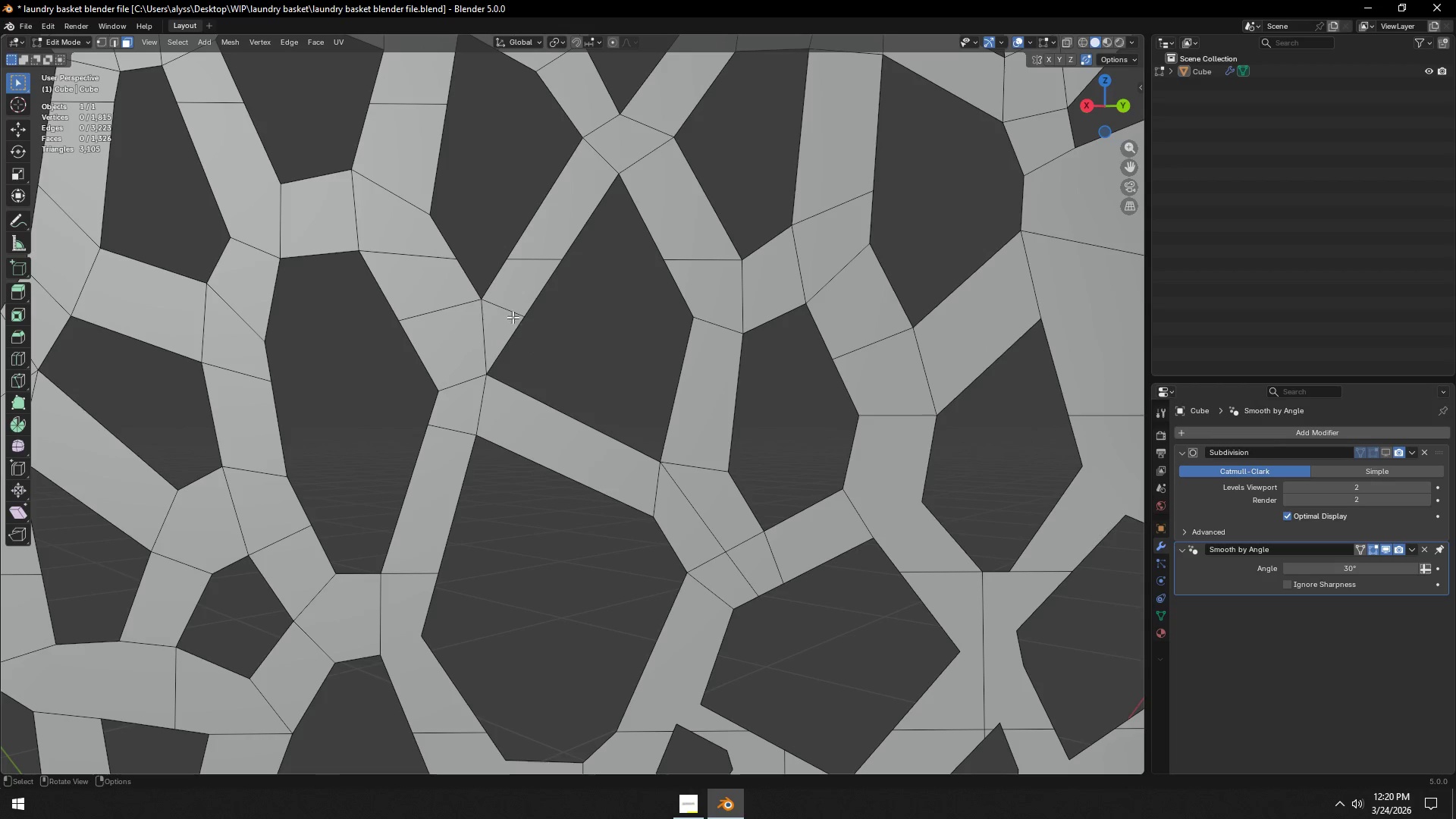 
left_click([510, 313])
 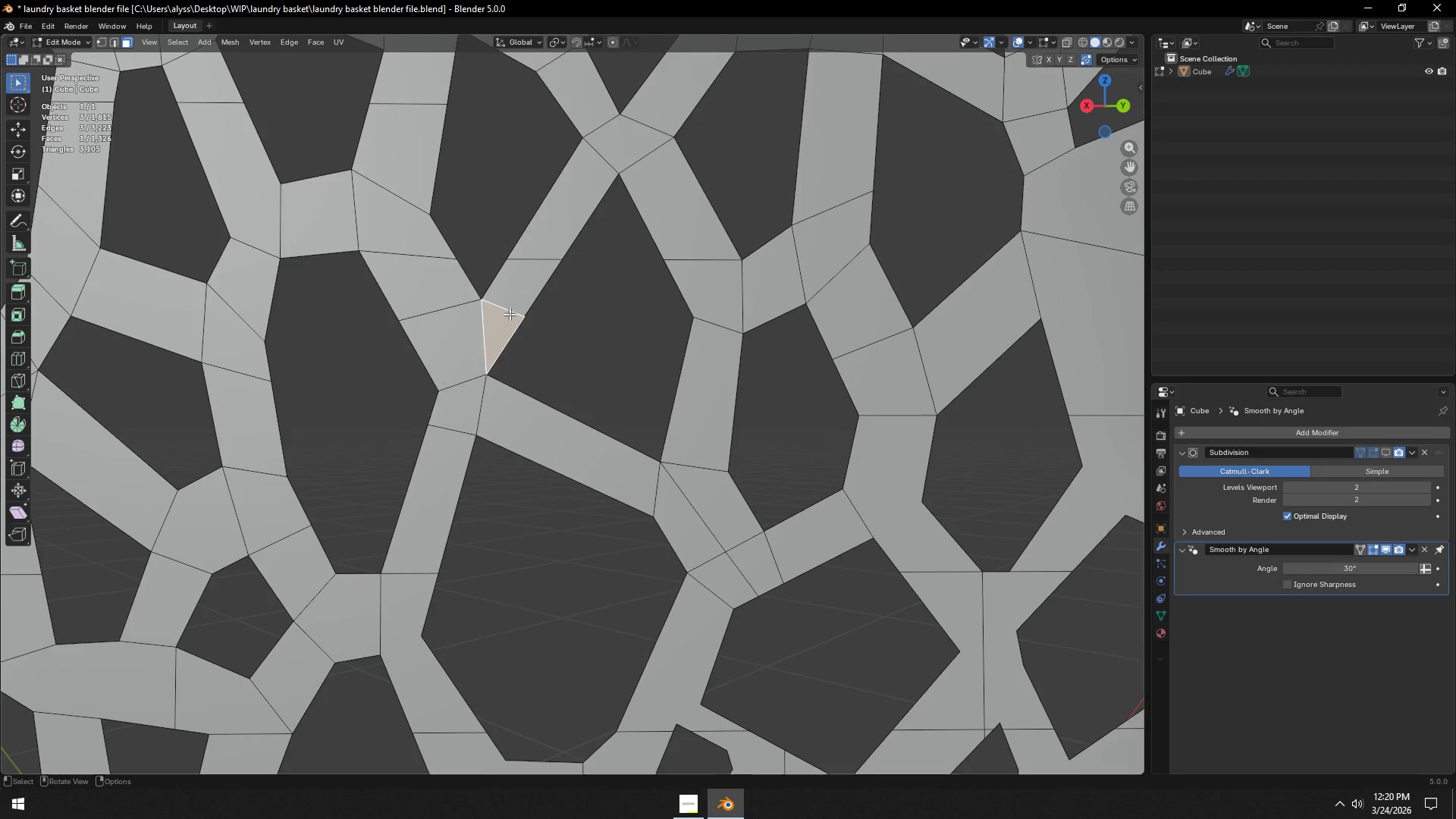 
key(2)
 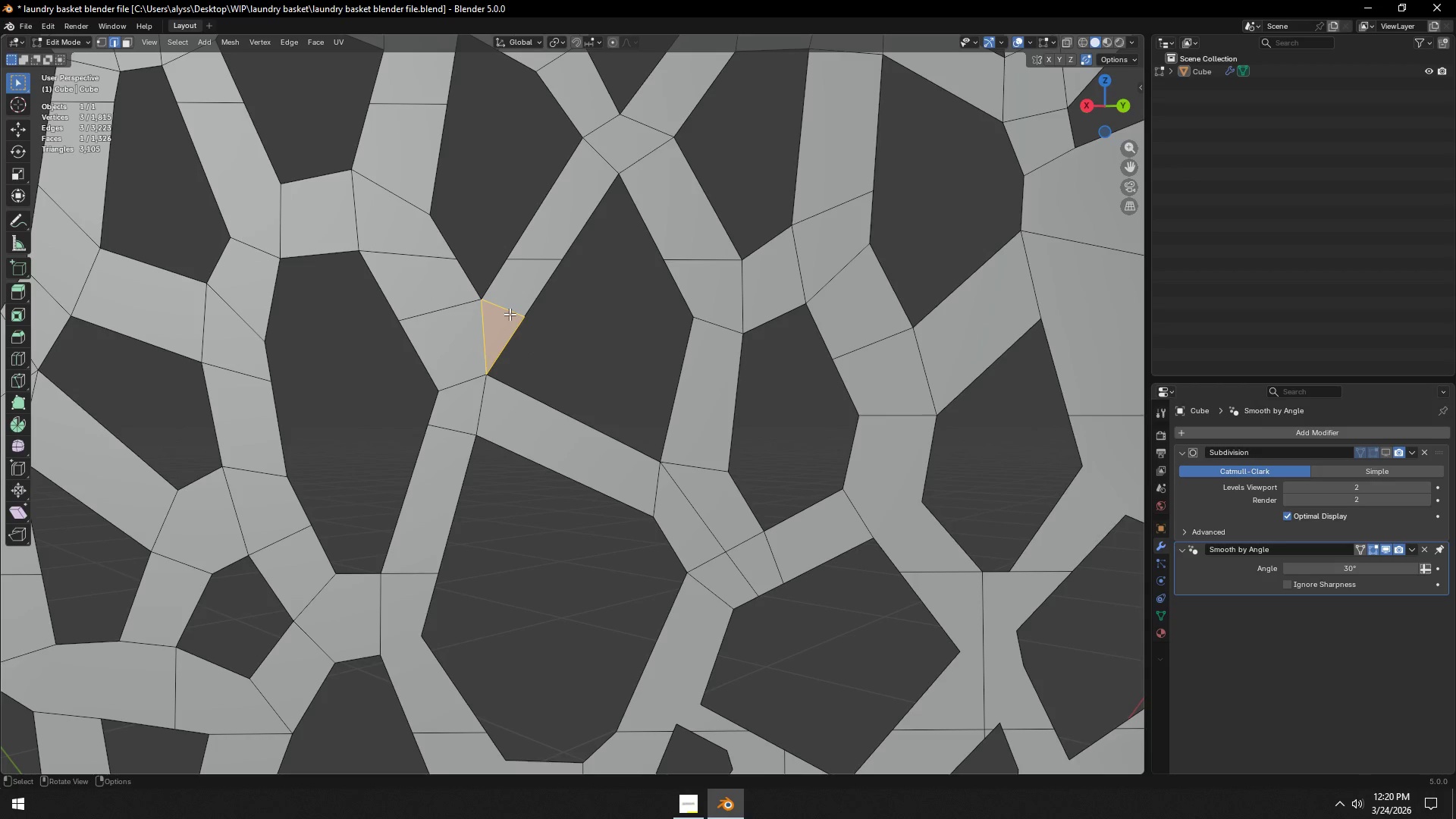 
left_click([510, 314])
 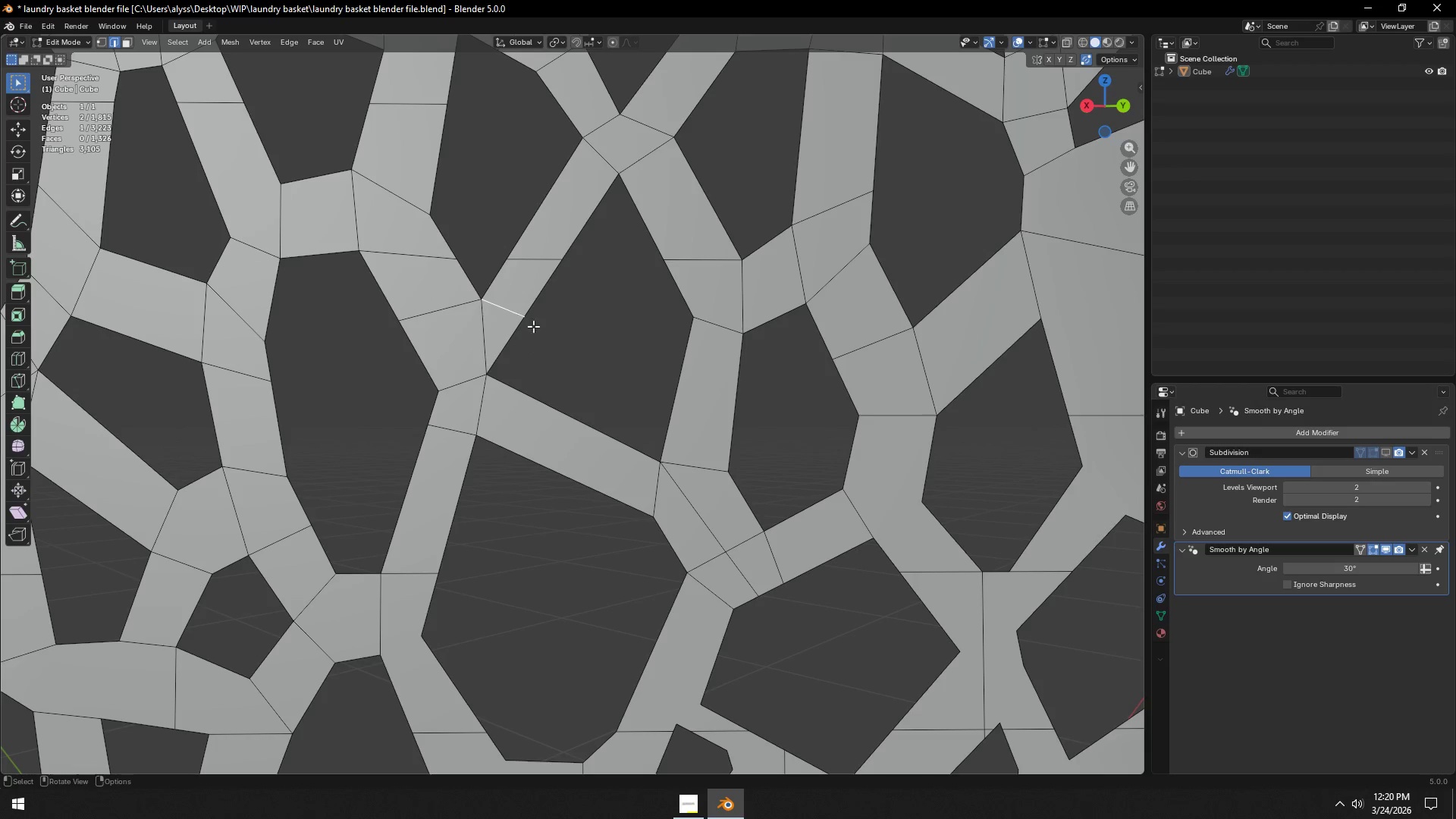 
key(Control+X)
 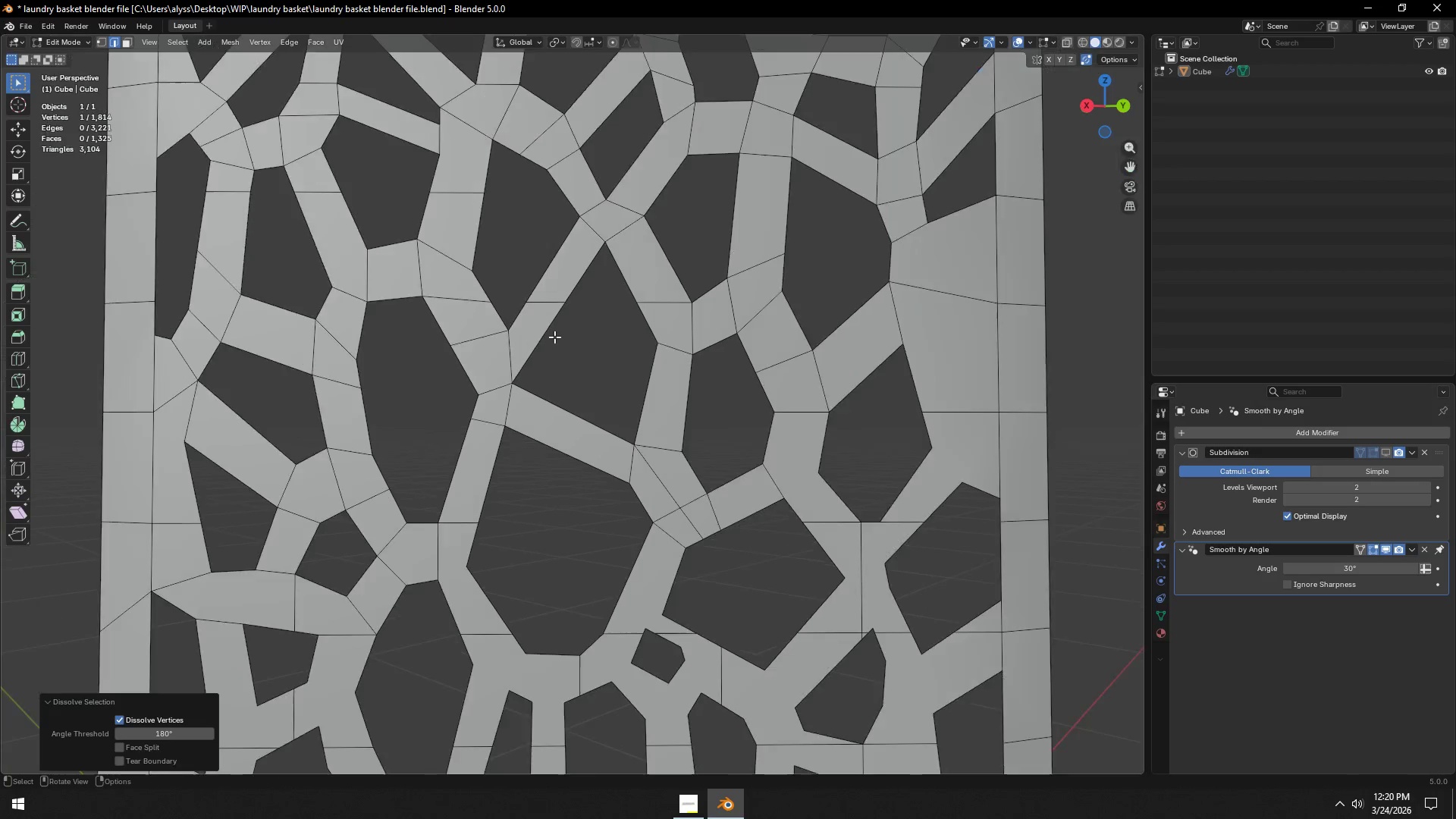 
scroll: coordinate [554, 337], scroll_direction: down, amount: 4.0
 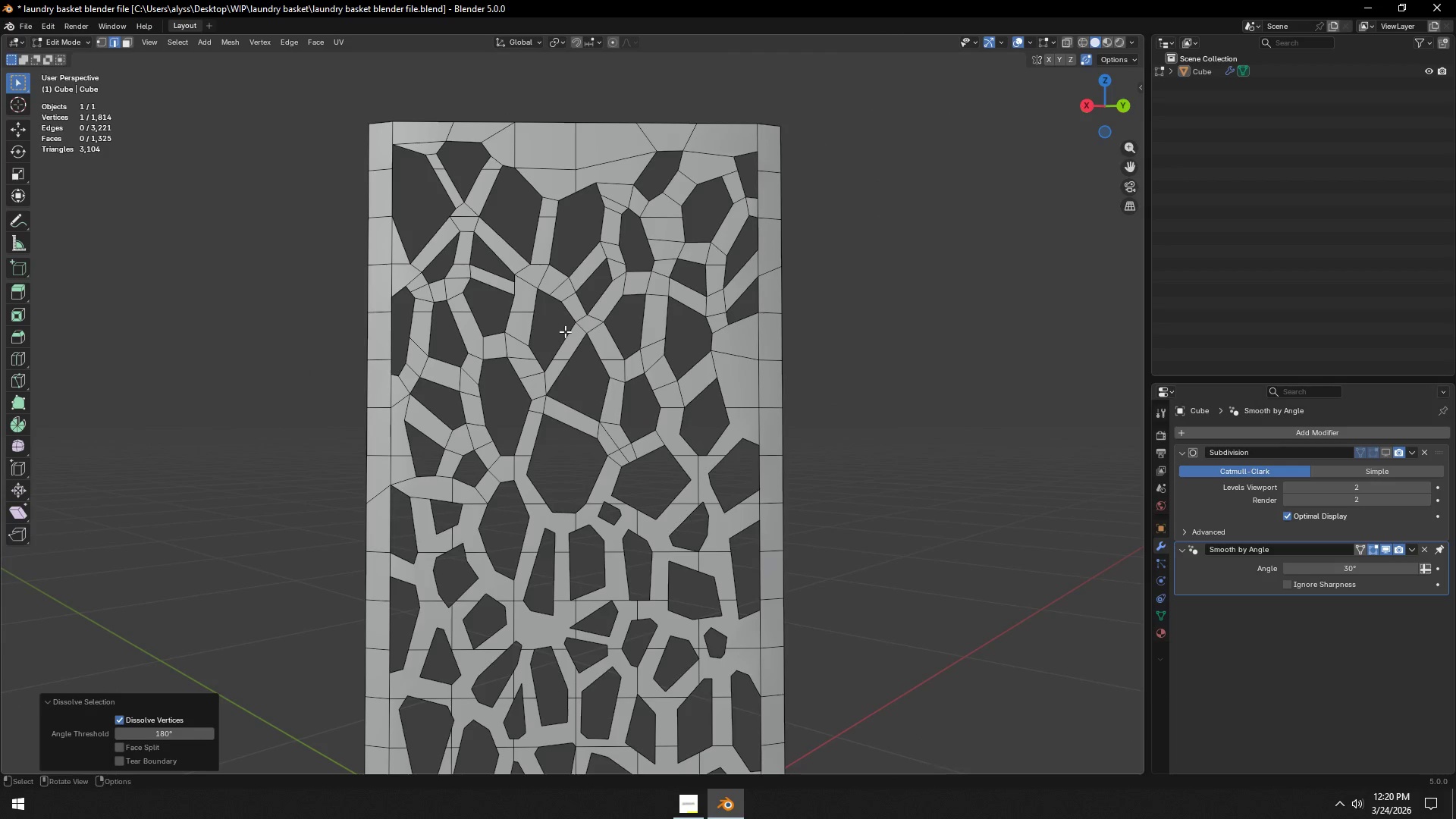 
hold_key(key=ShiftLeft, duration=0.55)
 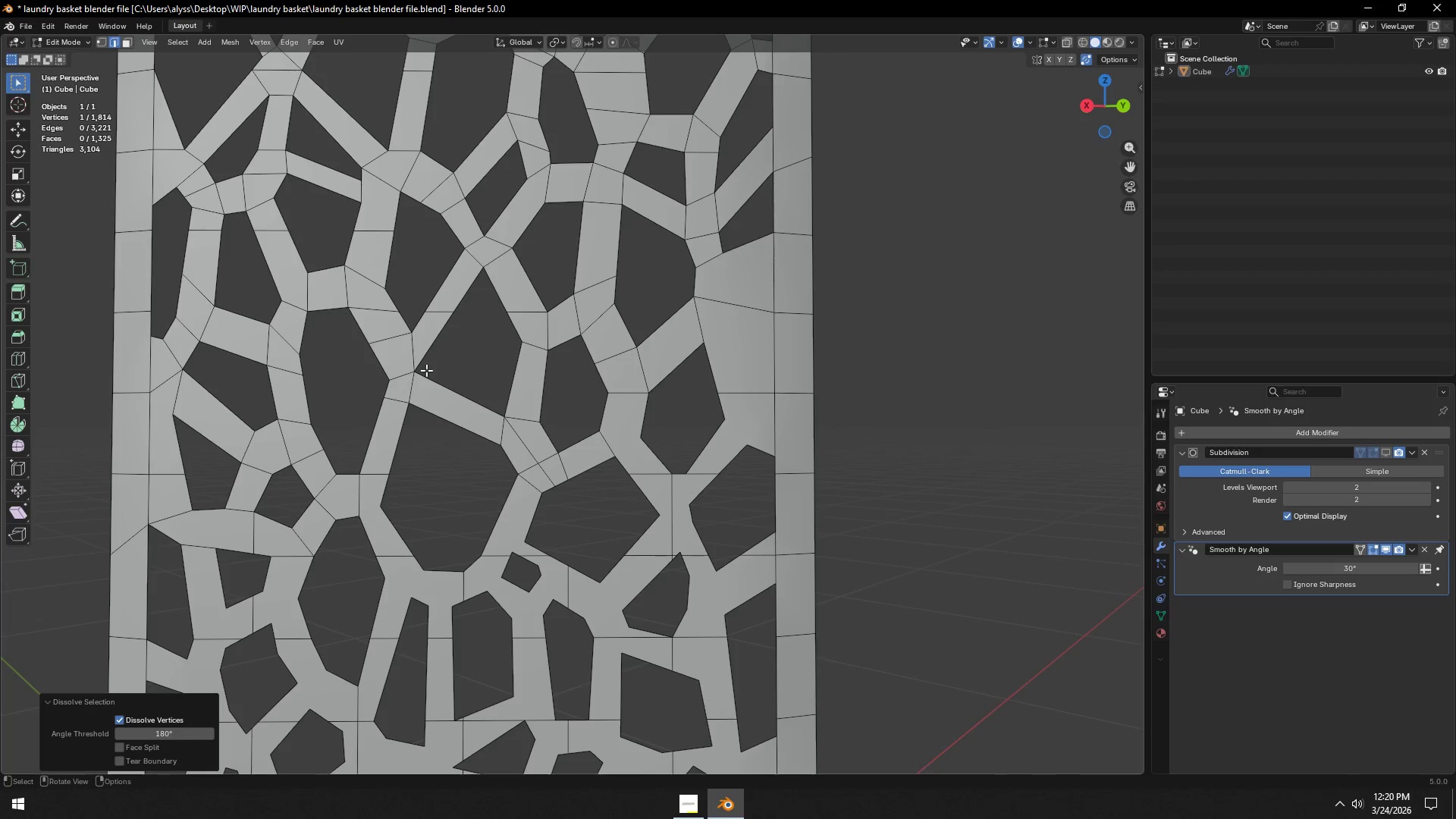 
hold_key(key=ShiftLeft, duration=1.7)
scroll: coordinate [426, 370], scroll_direction: up, amount: 2.0
 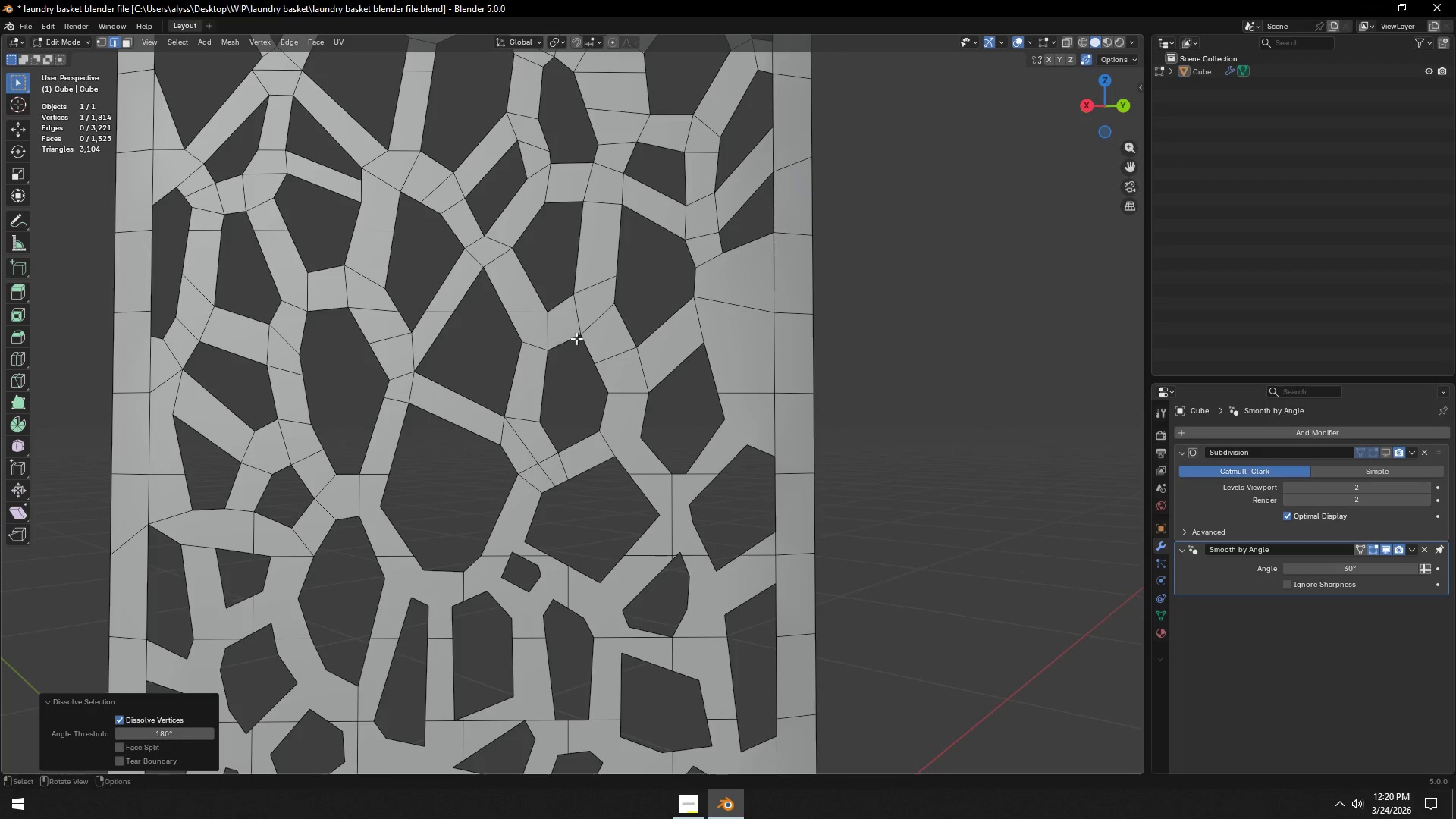 
hold_key(key=ShiftLeft, duration=1.0)
 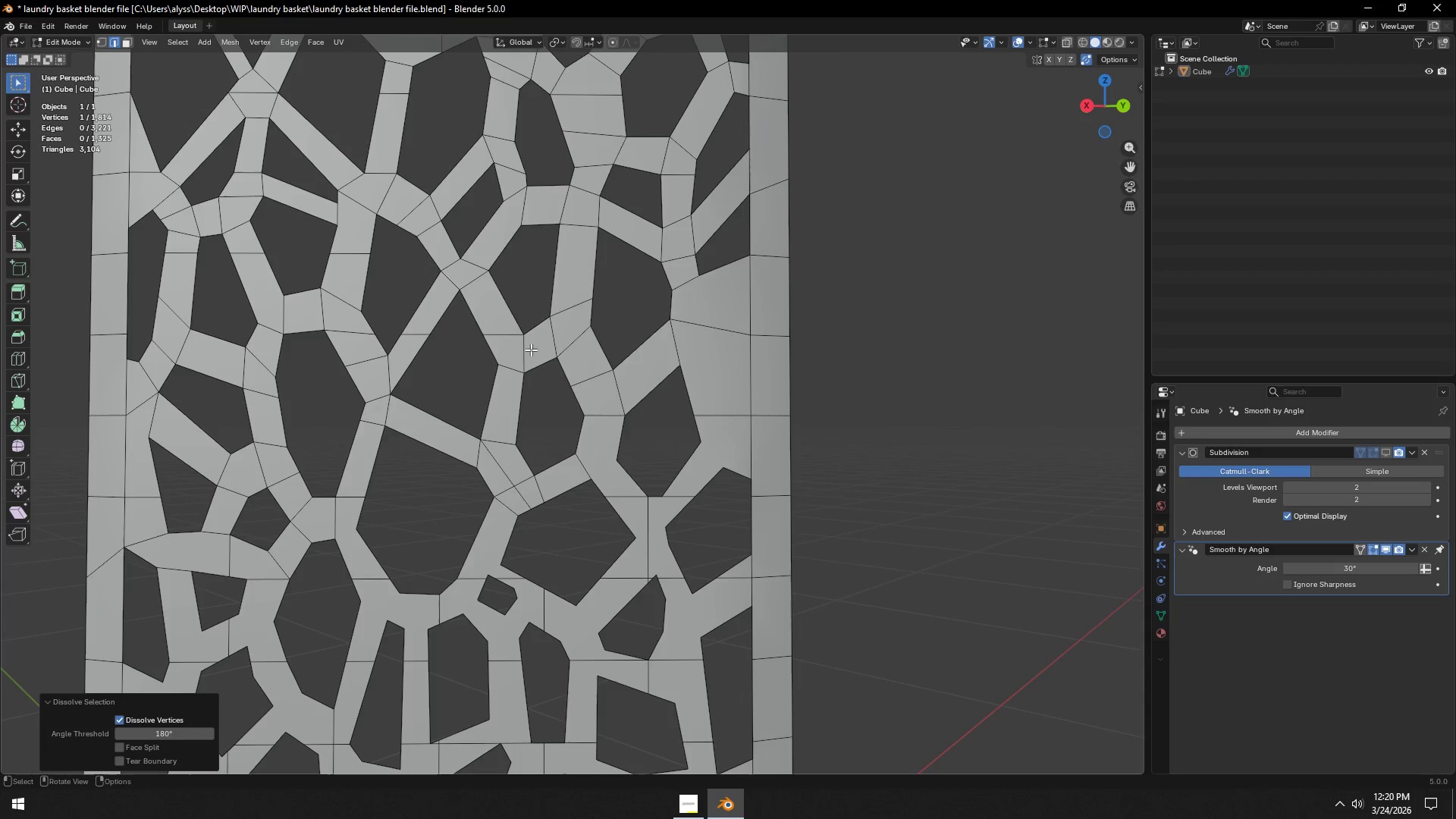 
hold_key(key=ShiftLeft, duration=1.51)
 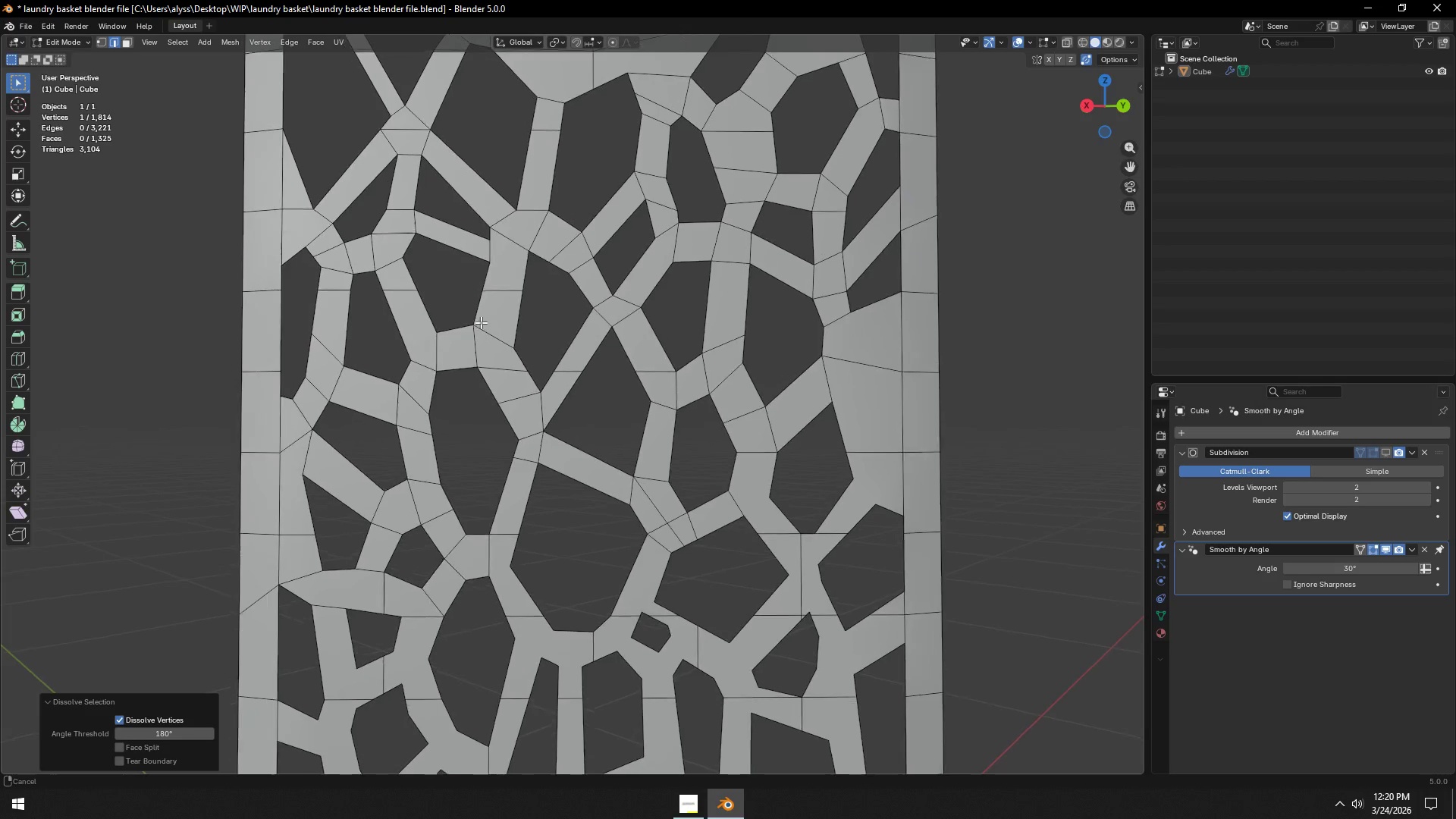 
hold_key(key=ShiftLeft, duration=1.09)
 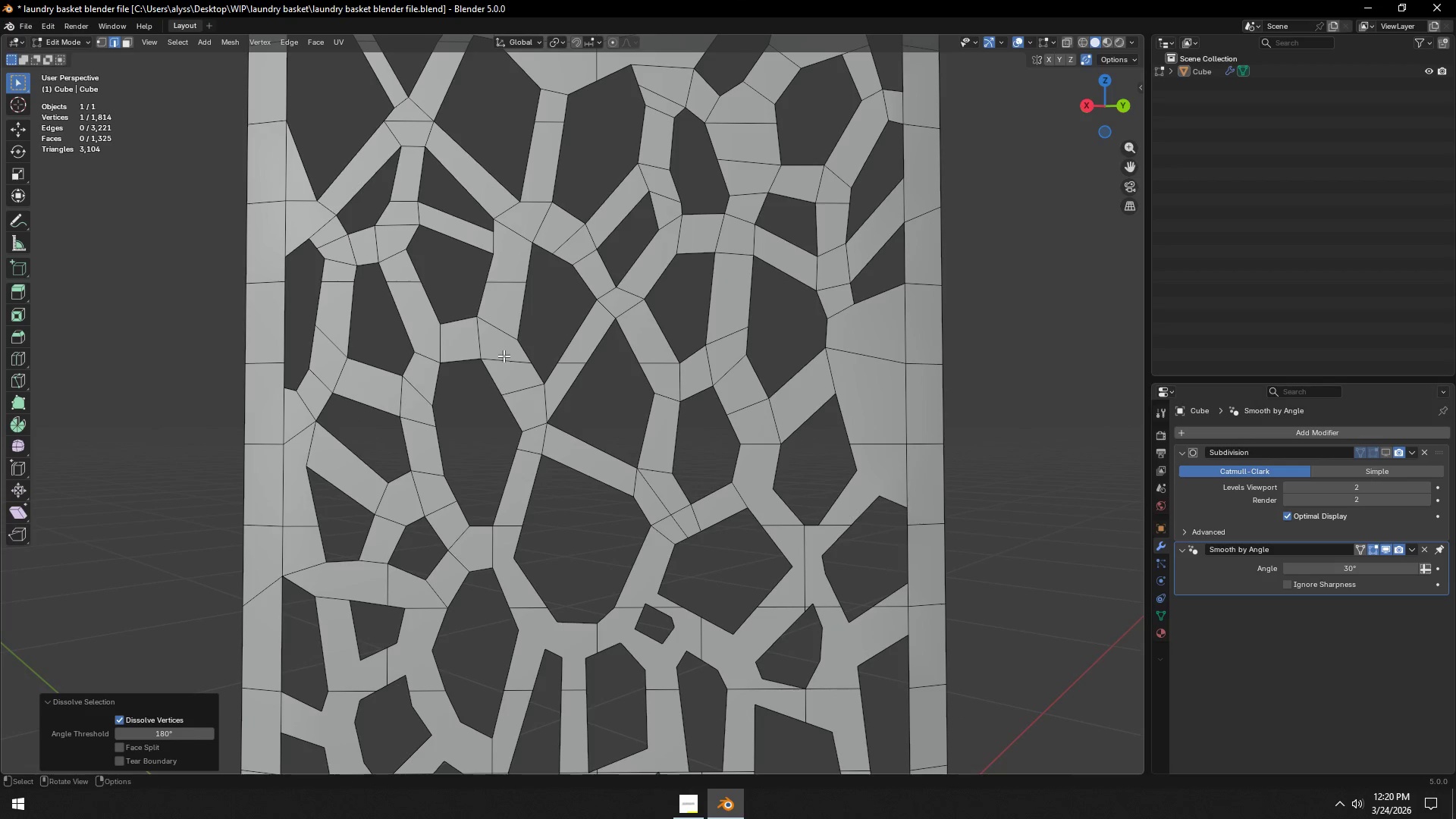 
wait(5.56)
 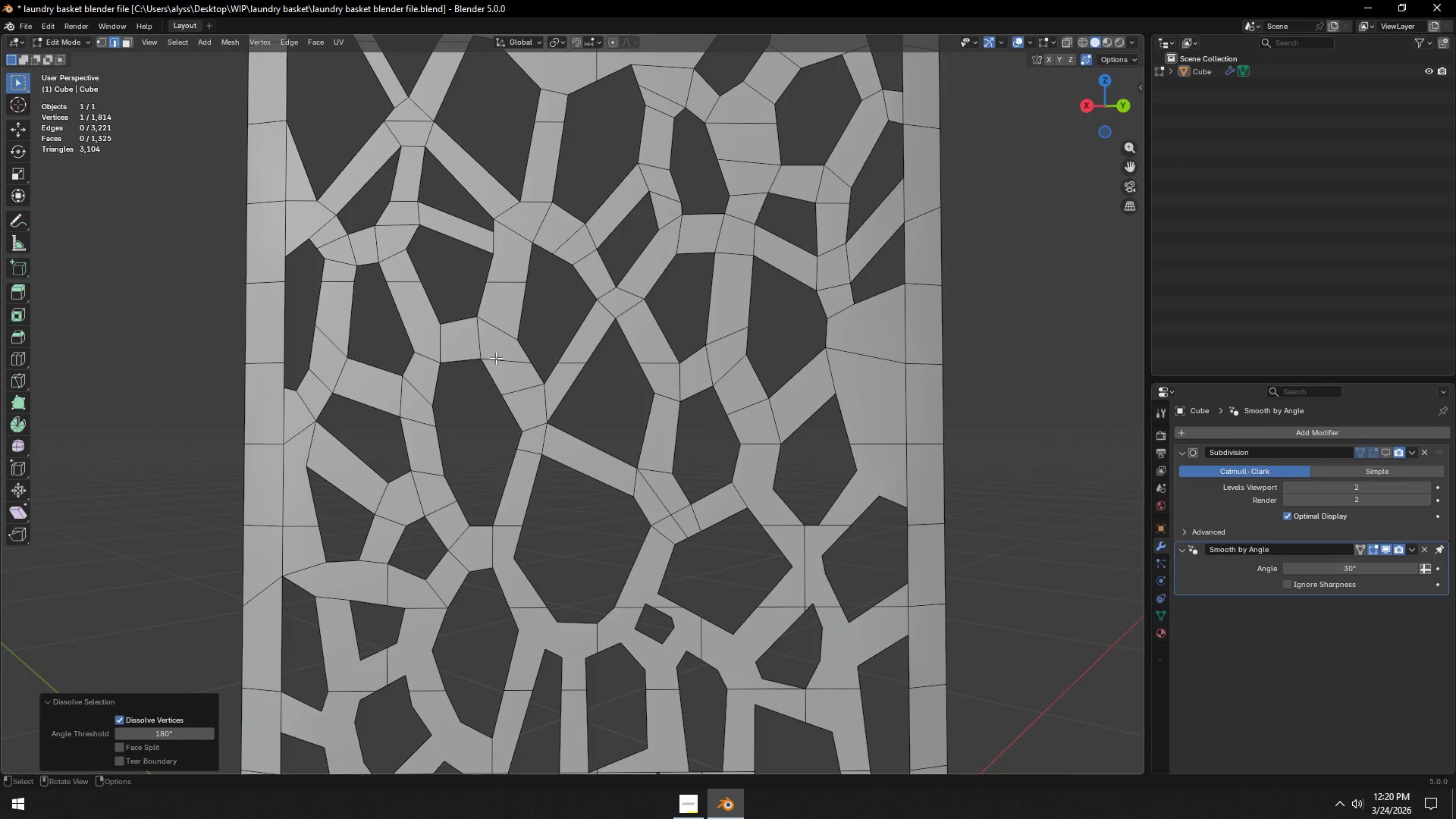 
hold_key(key=ShiftLeft, duration=1.06)
 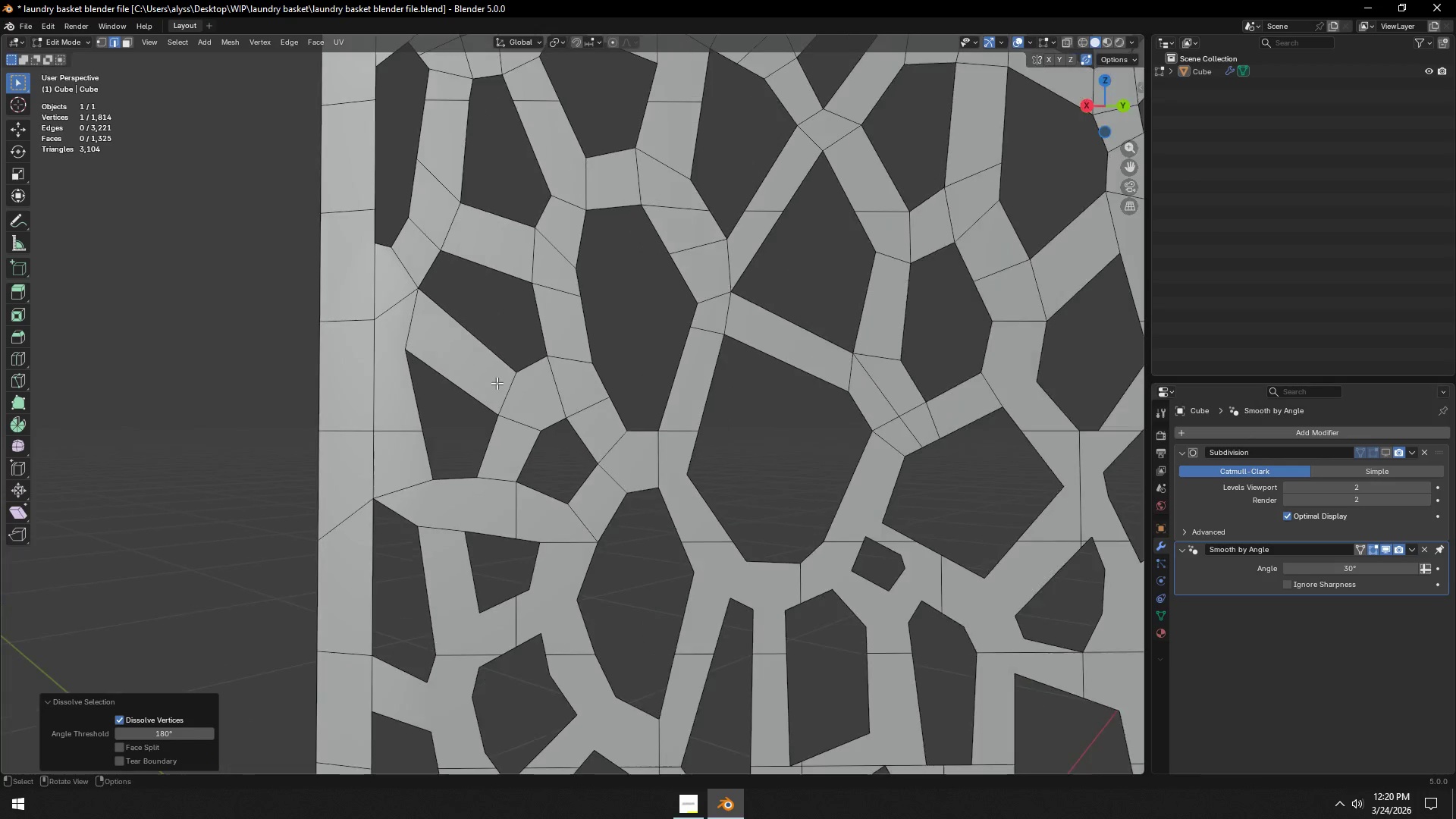 
key(1)
 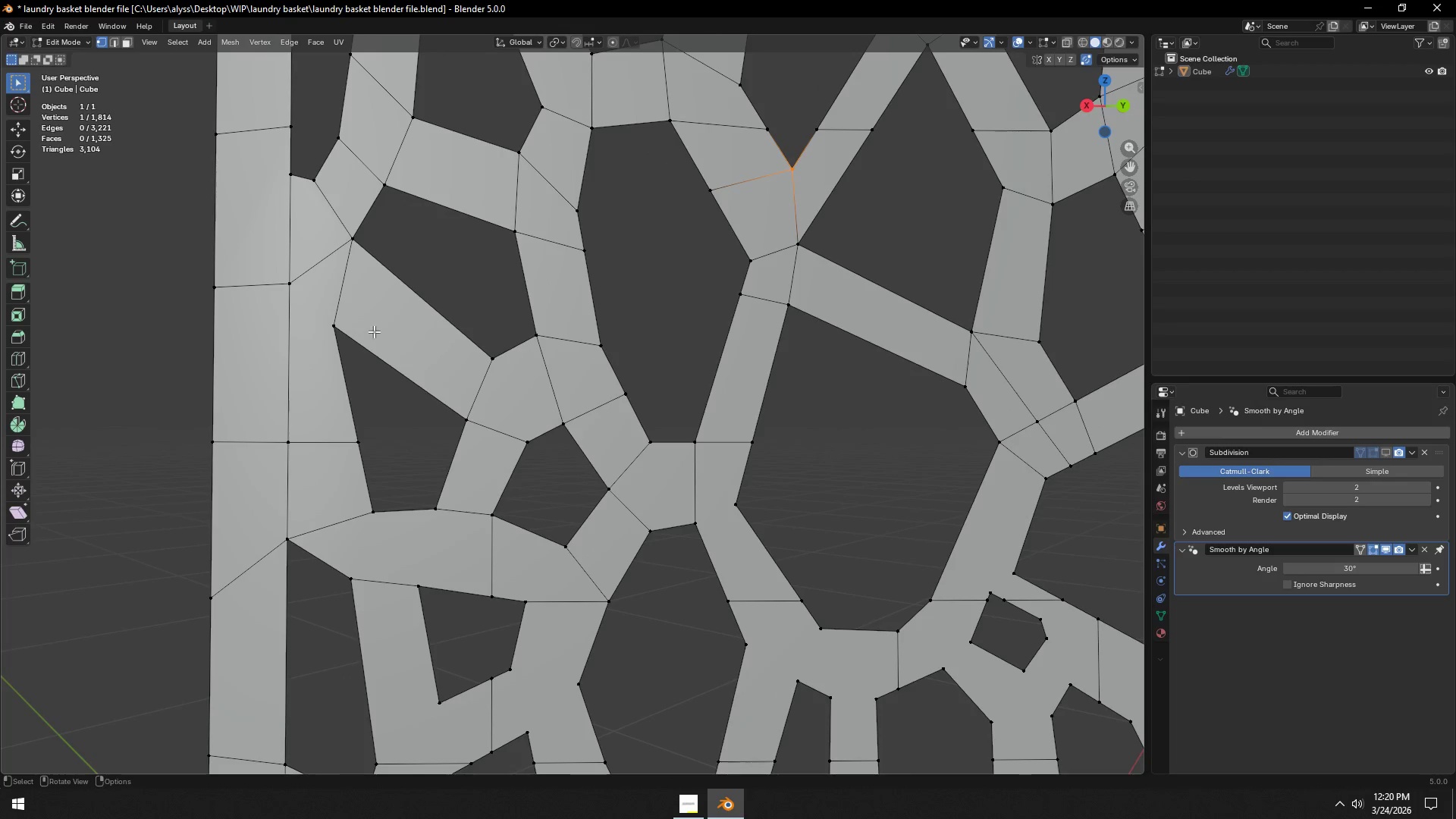 
scroll: coordinate [497, 383], scroll_direction: up, amount: 2.0
 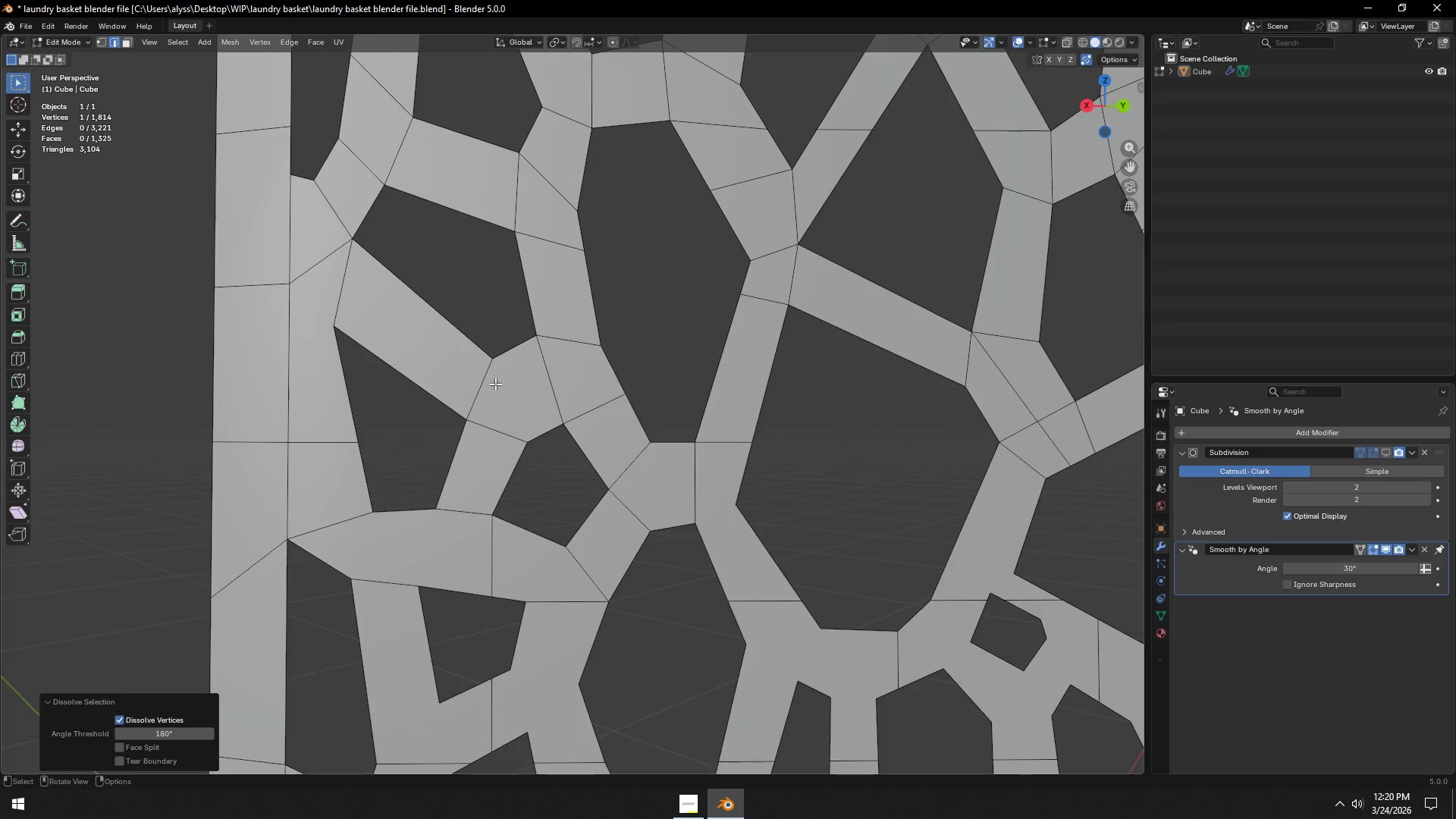 
hold_key(key=ShiftLeft, duration=0.55)
 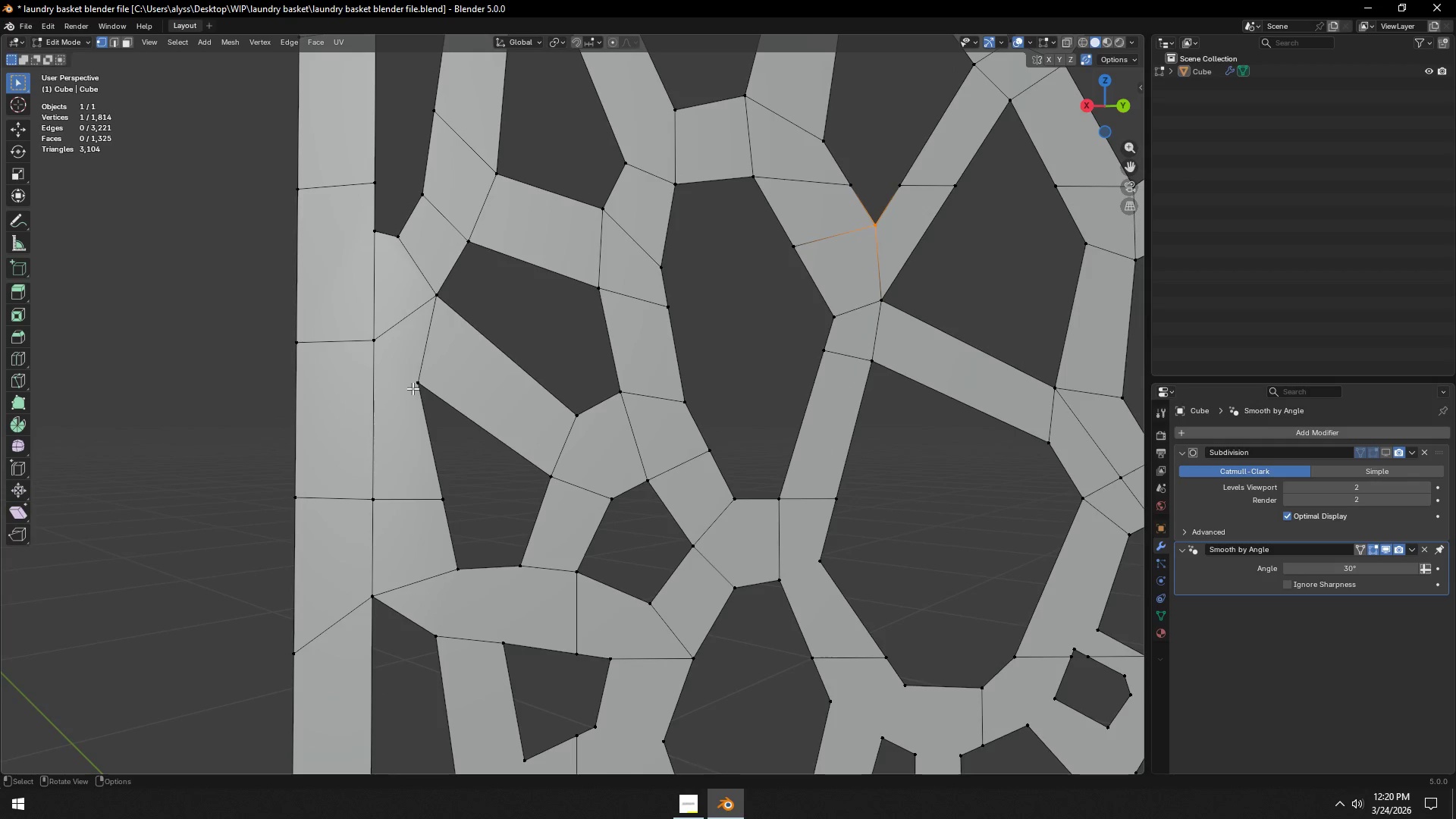 
hold_key(key=ShiftLeft, duration=1.0)
 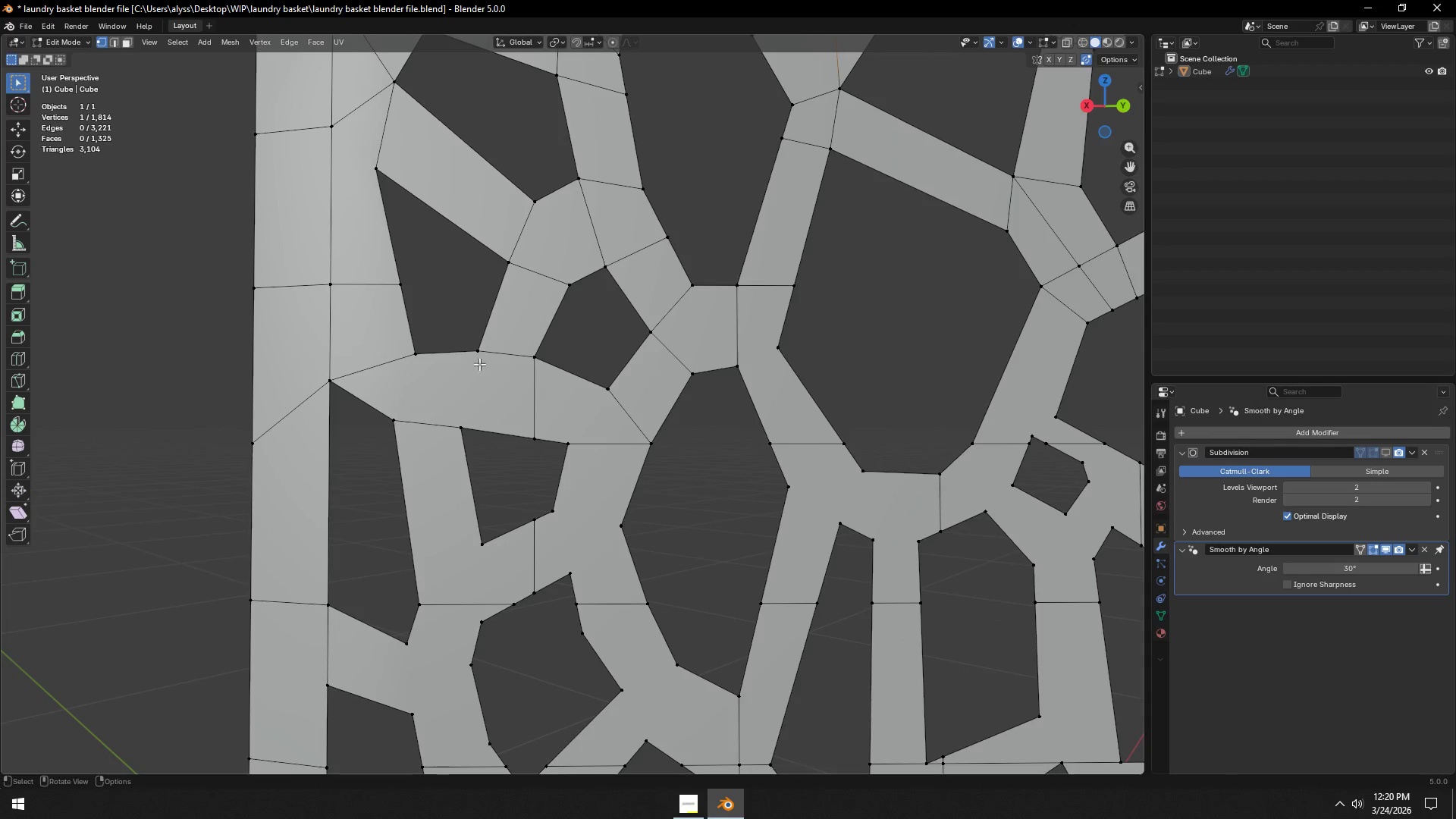 
left_click([477, 361])
 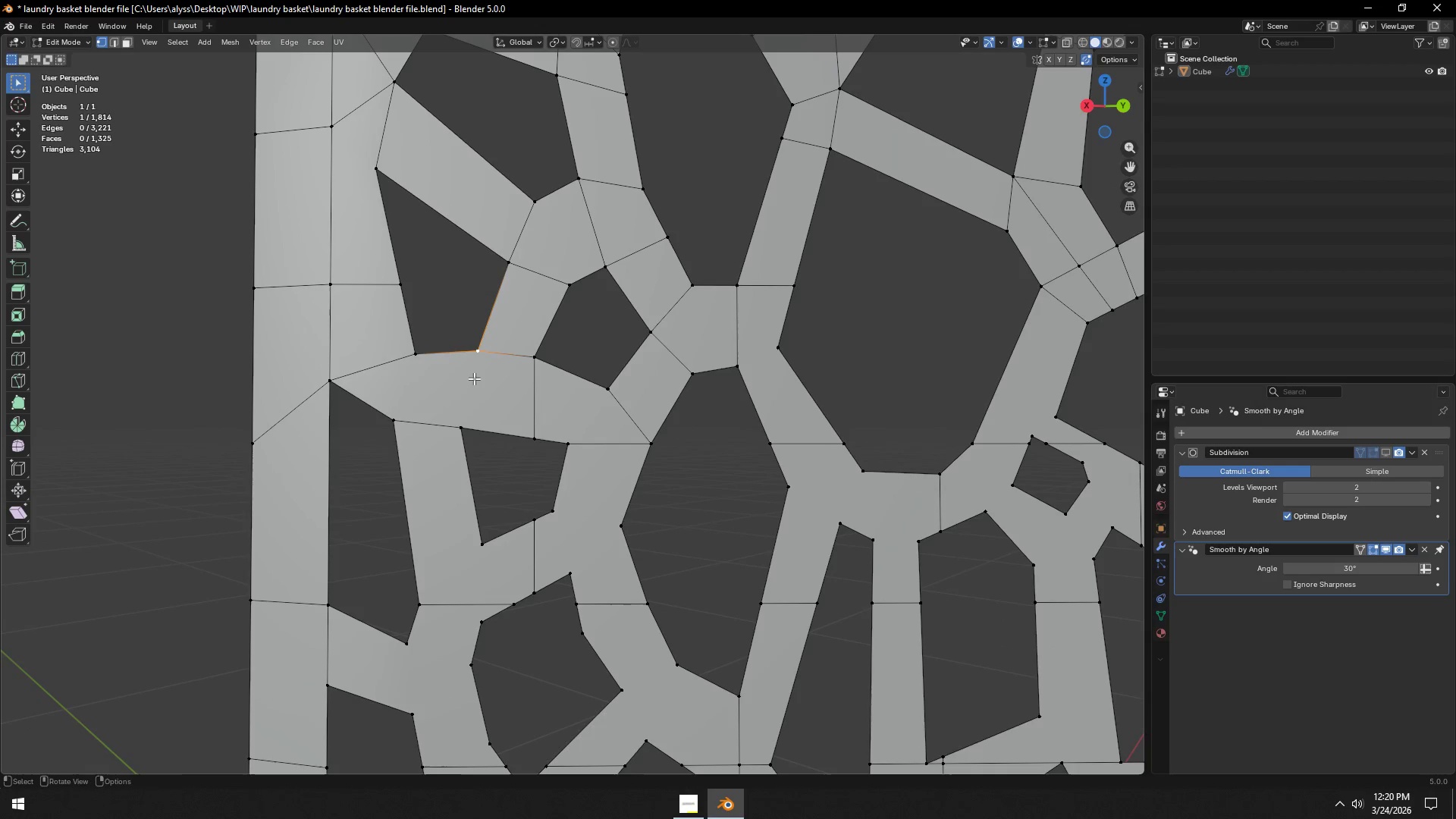 
hold_key(key=ShiftLeft, duration=0.39)
double_click([462, 426])
 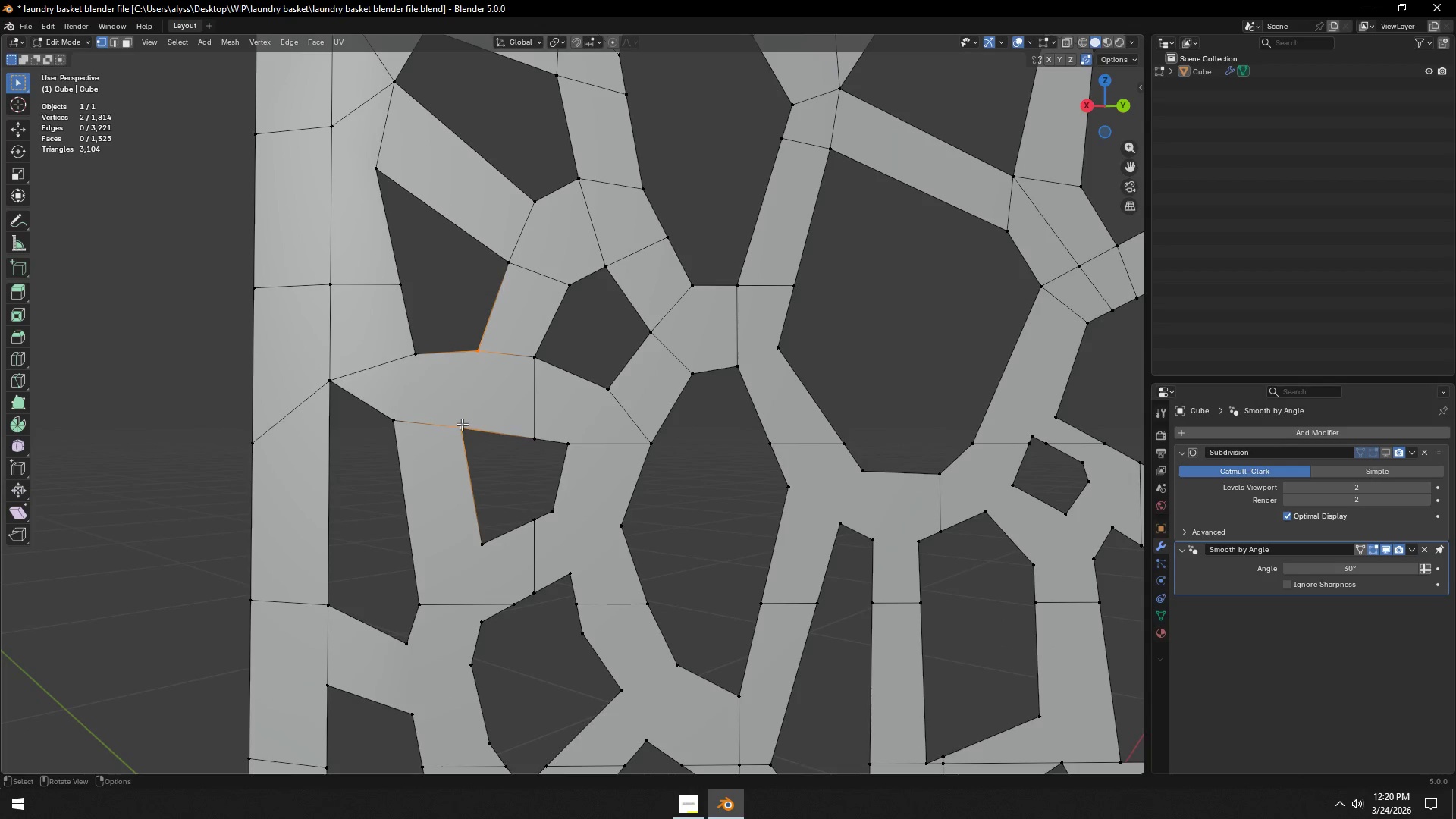 
key(J)
 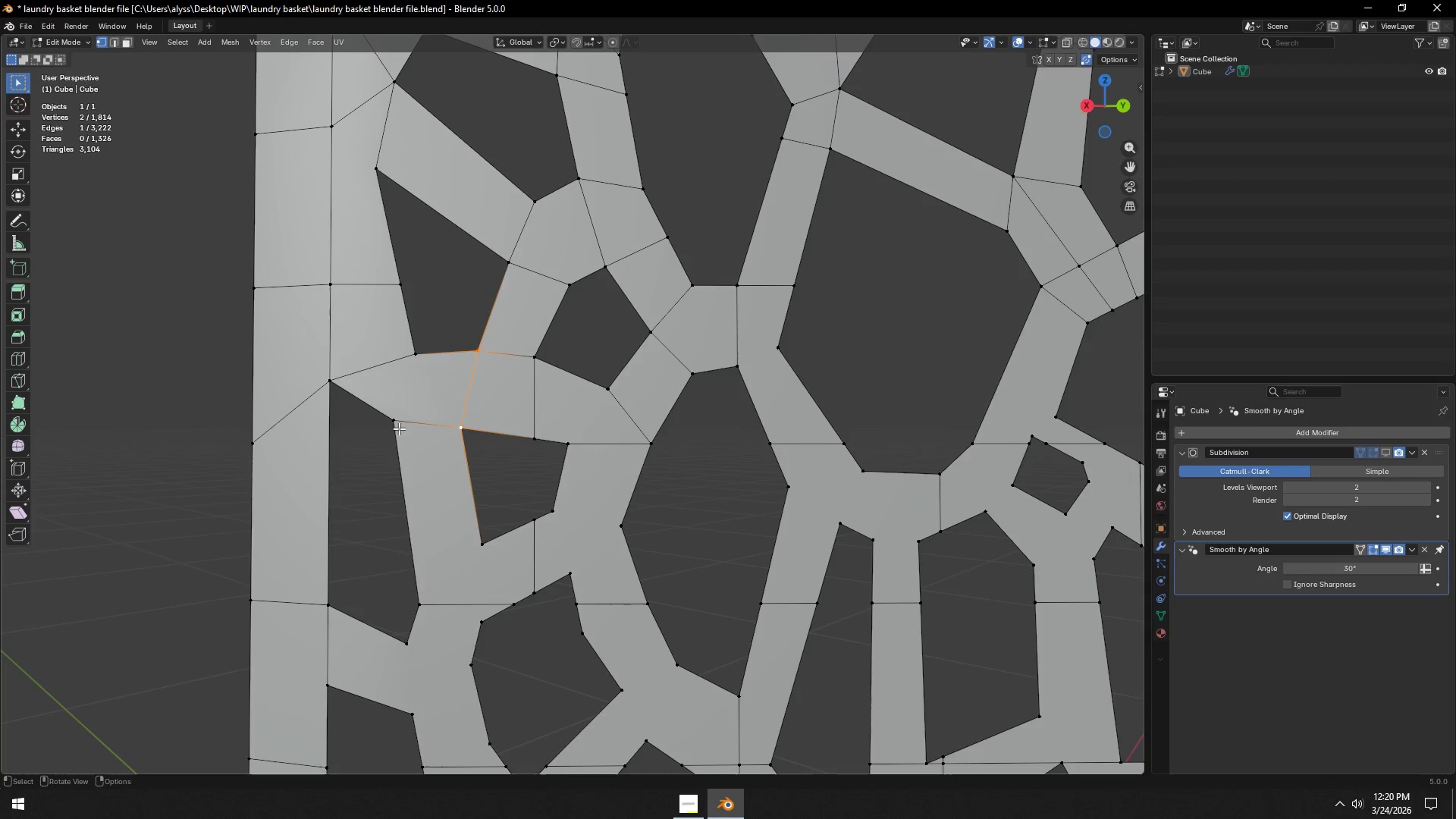 
left_click([398, 423])
 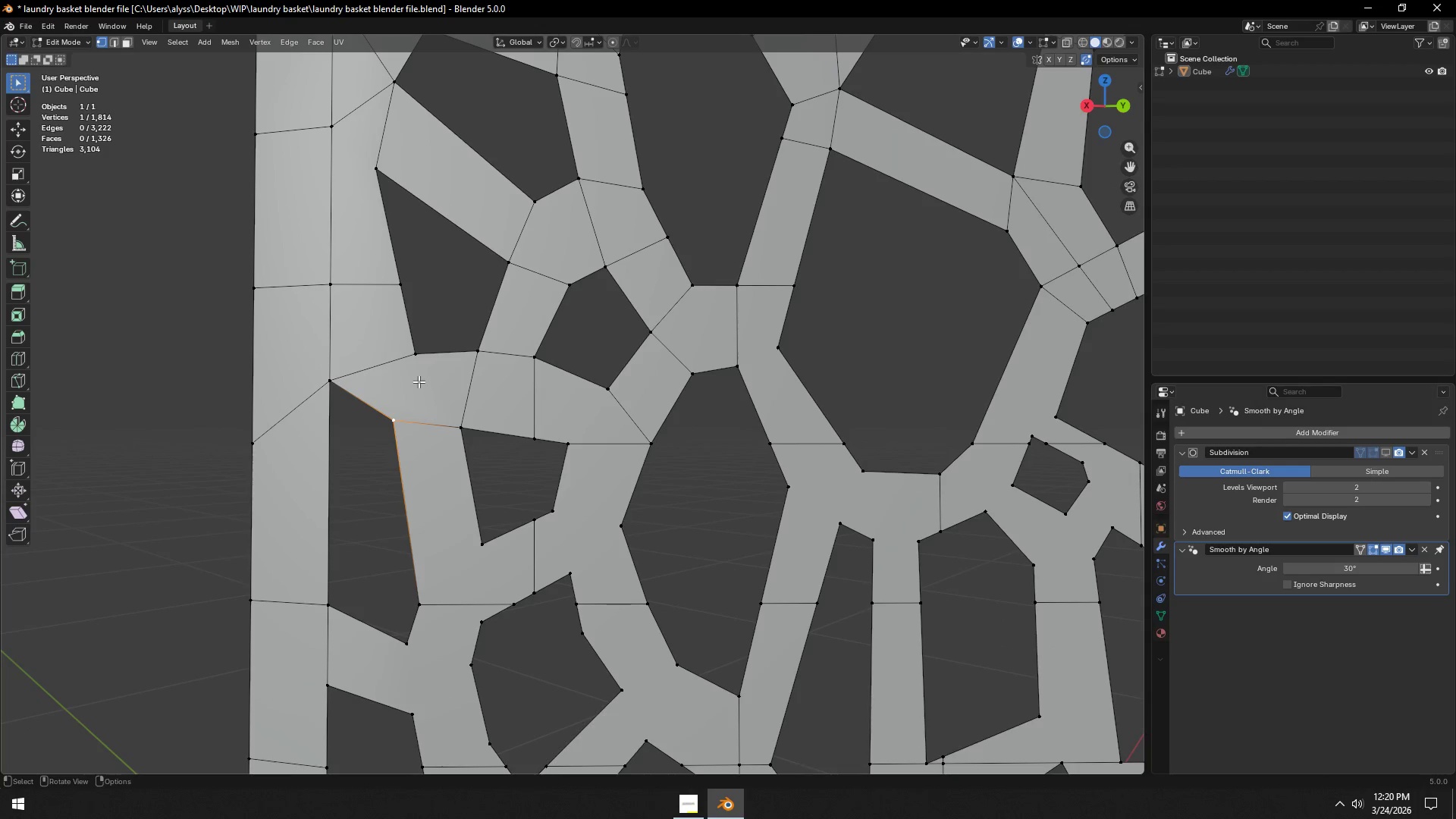 
hold_key(key=ShiftLeft, duration=0.81)
left_click([421, 353])
 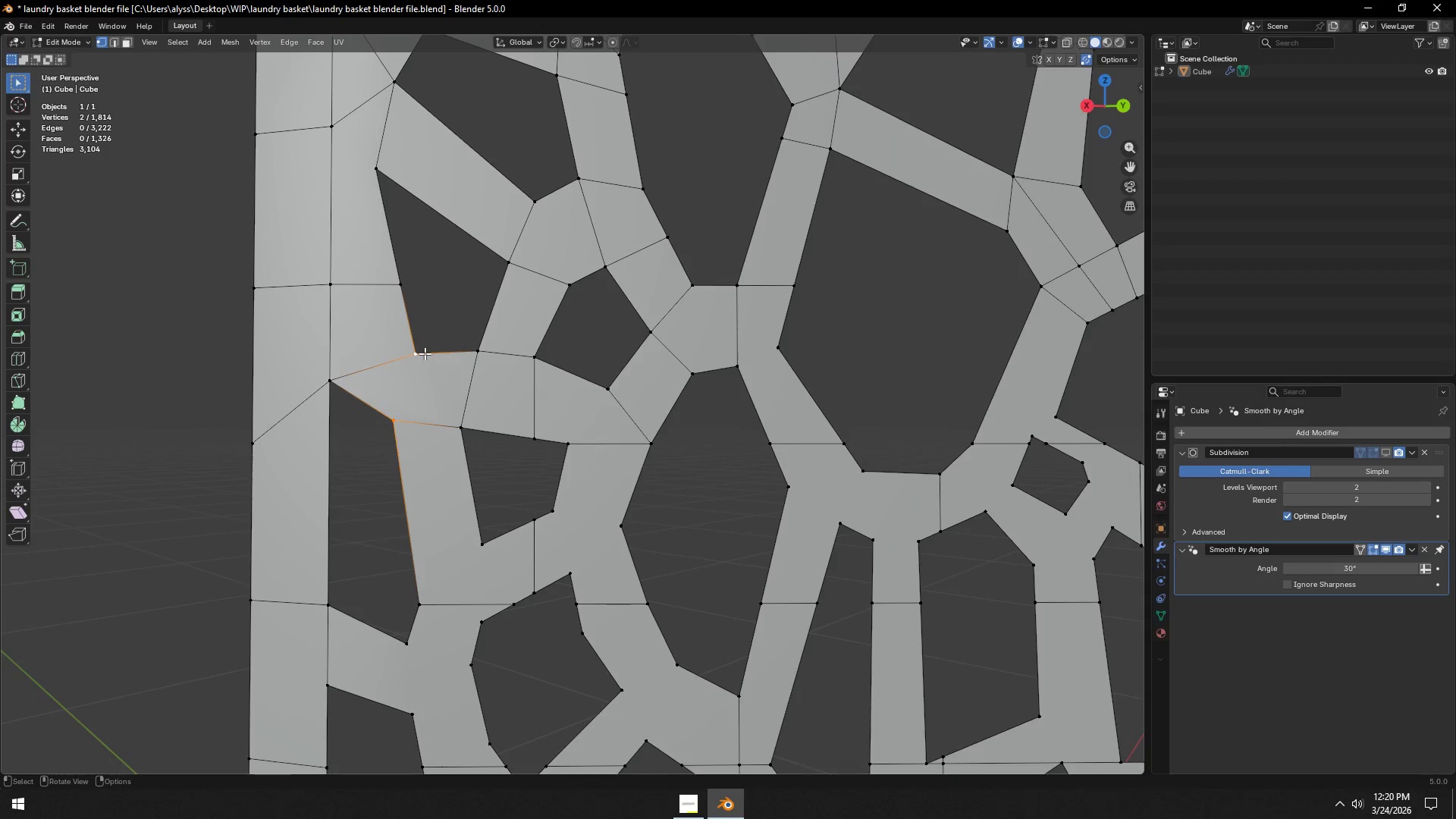 
key(J)
 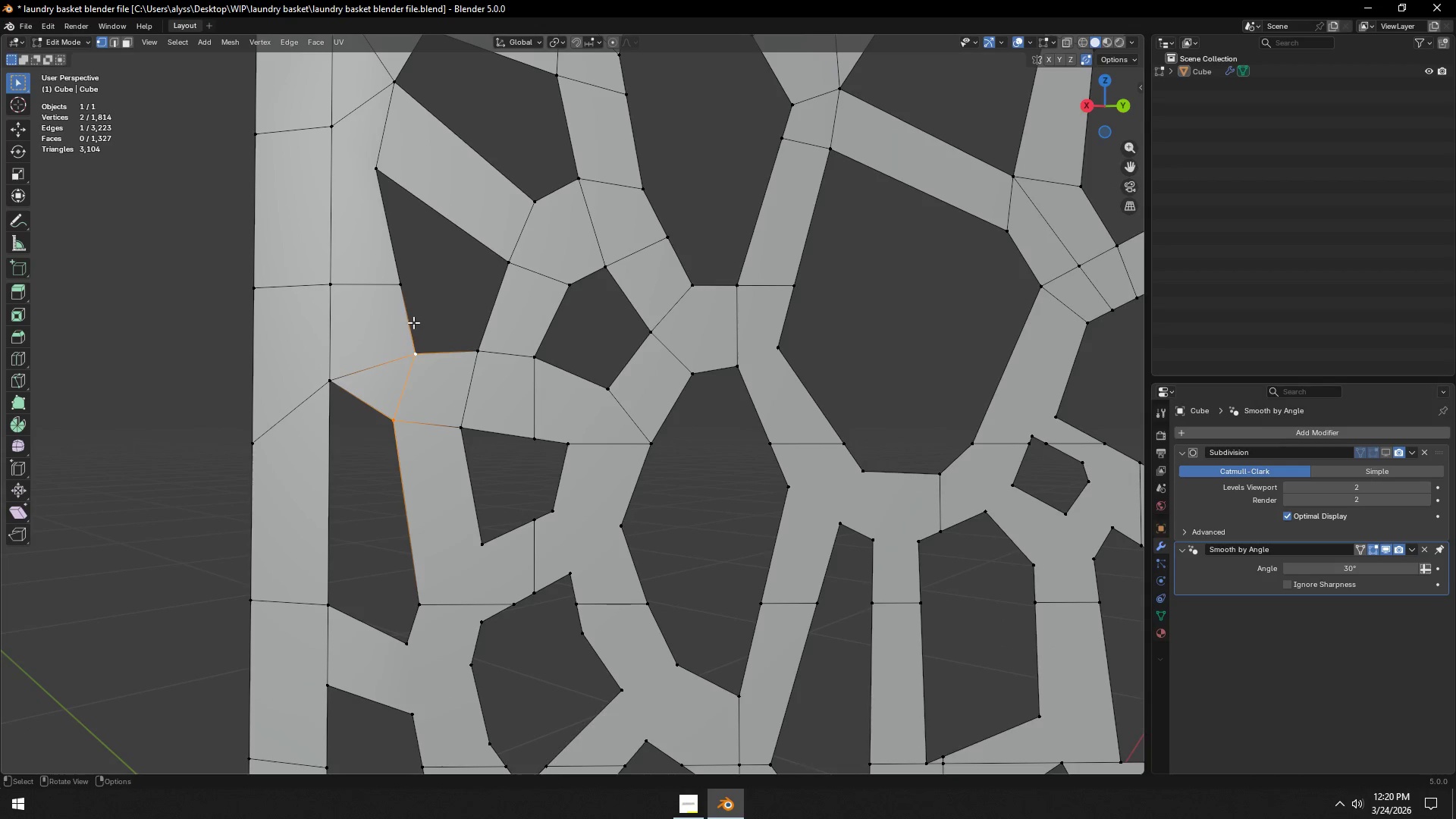 
key(3)
 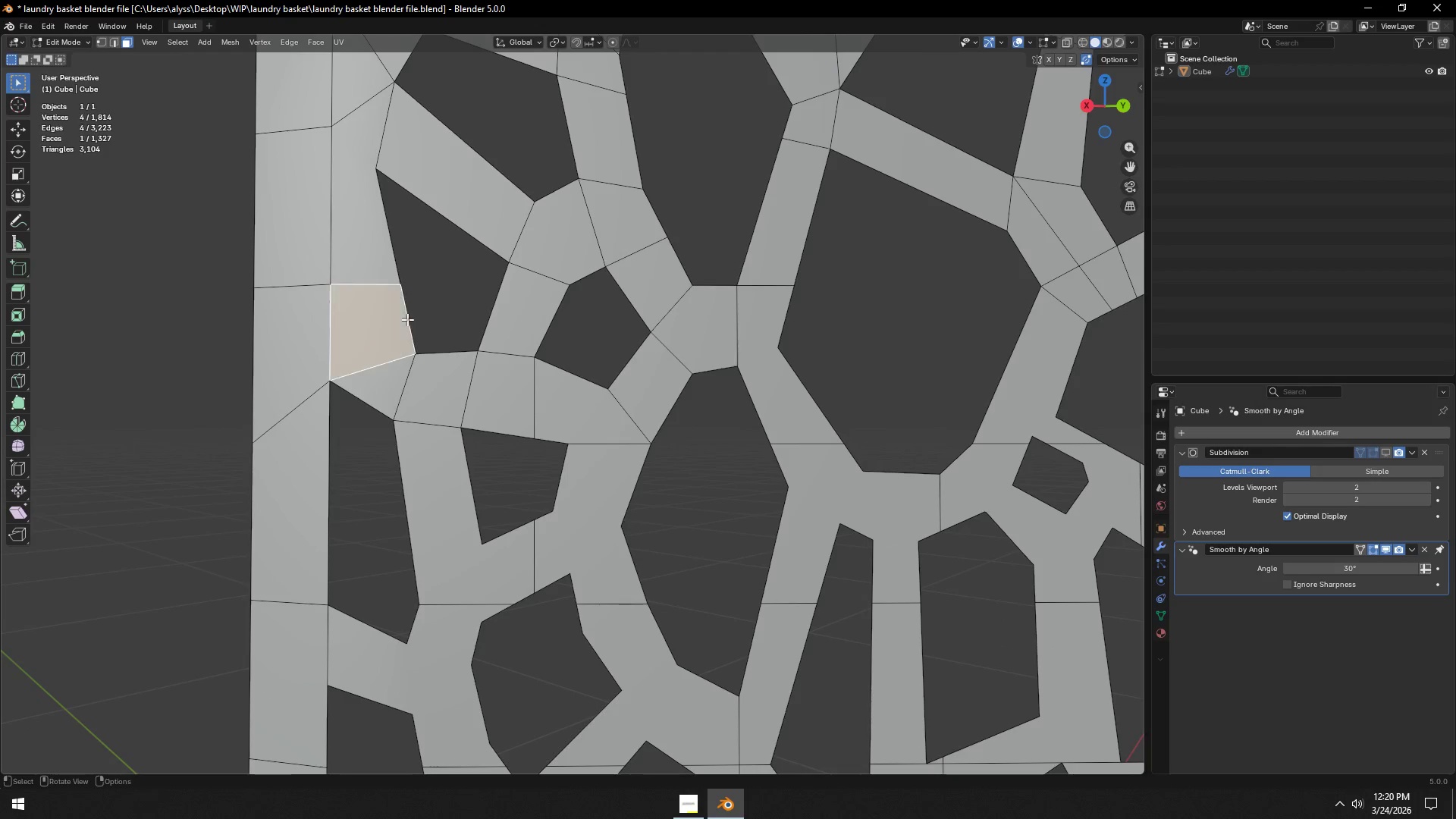 
left_click([407, 319])
 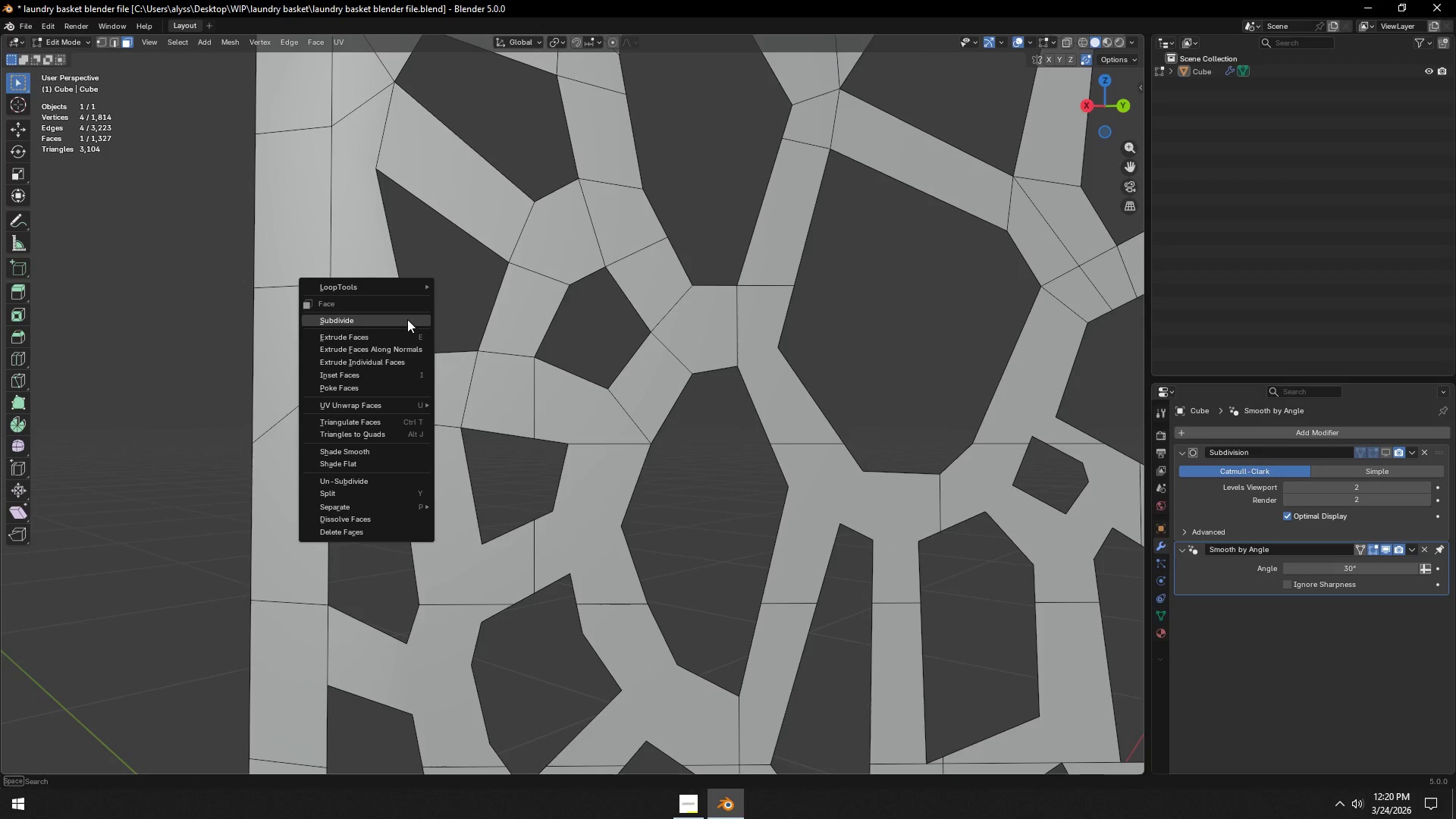 
right_click([407, 319])
 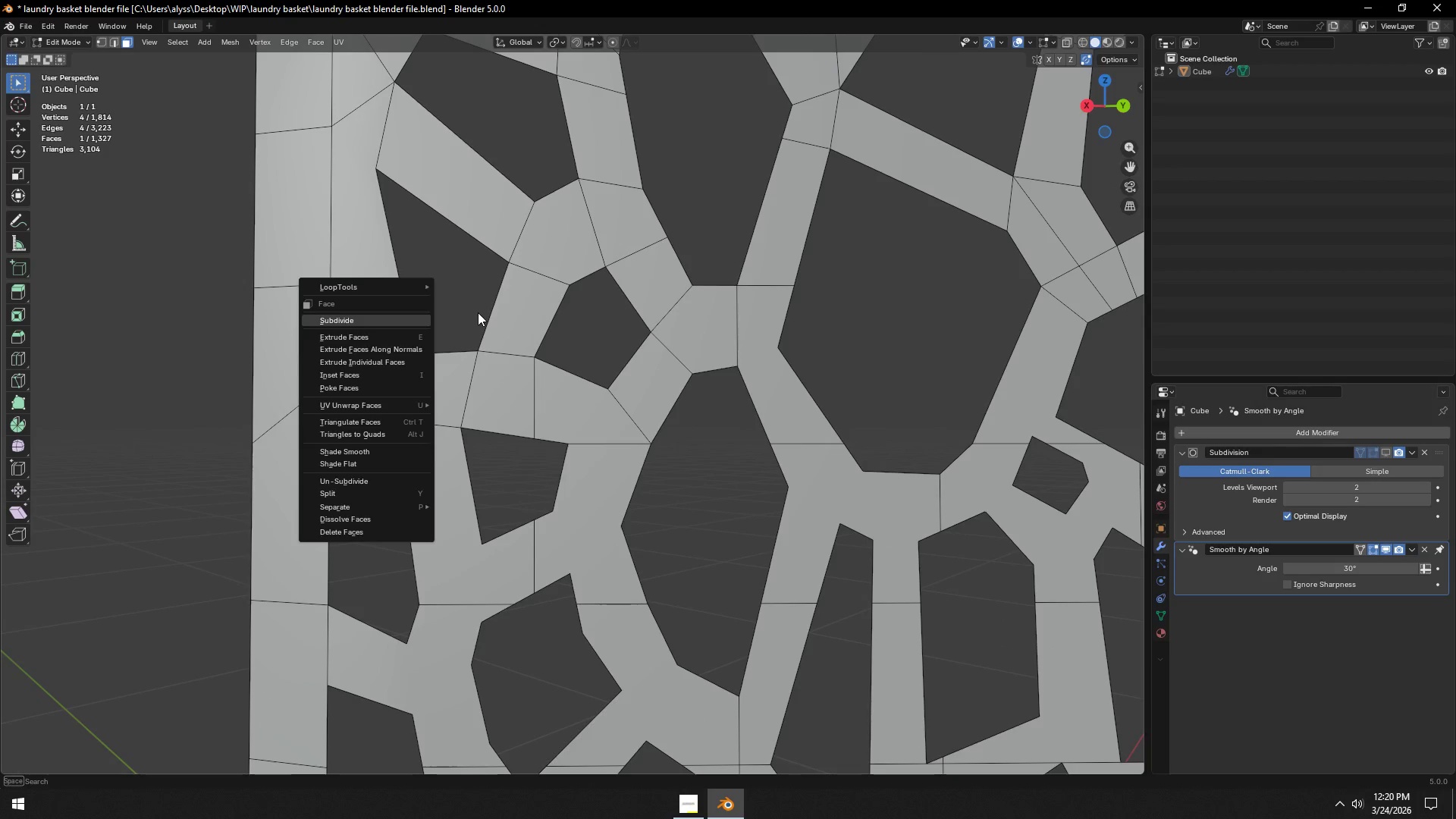 
left_click([478, 312])
 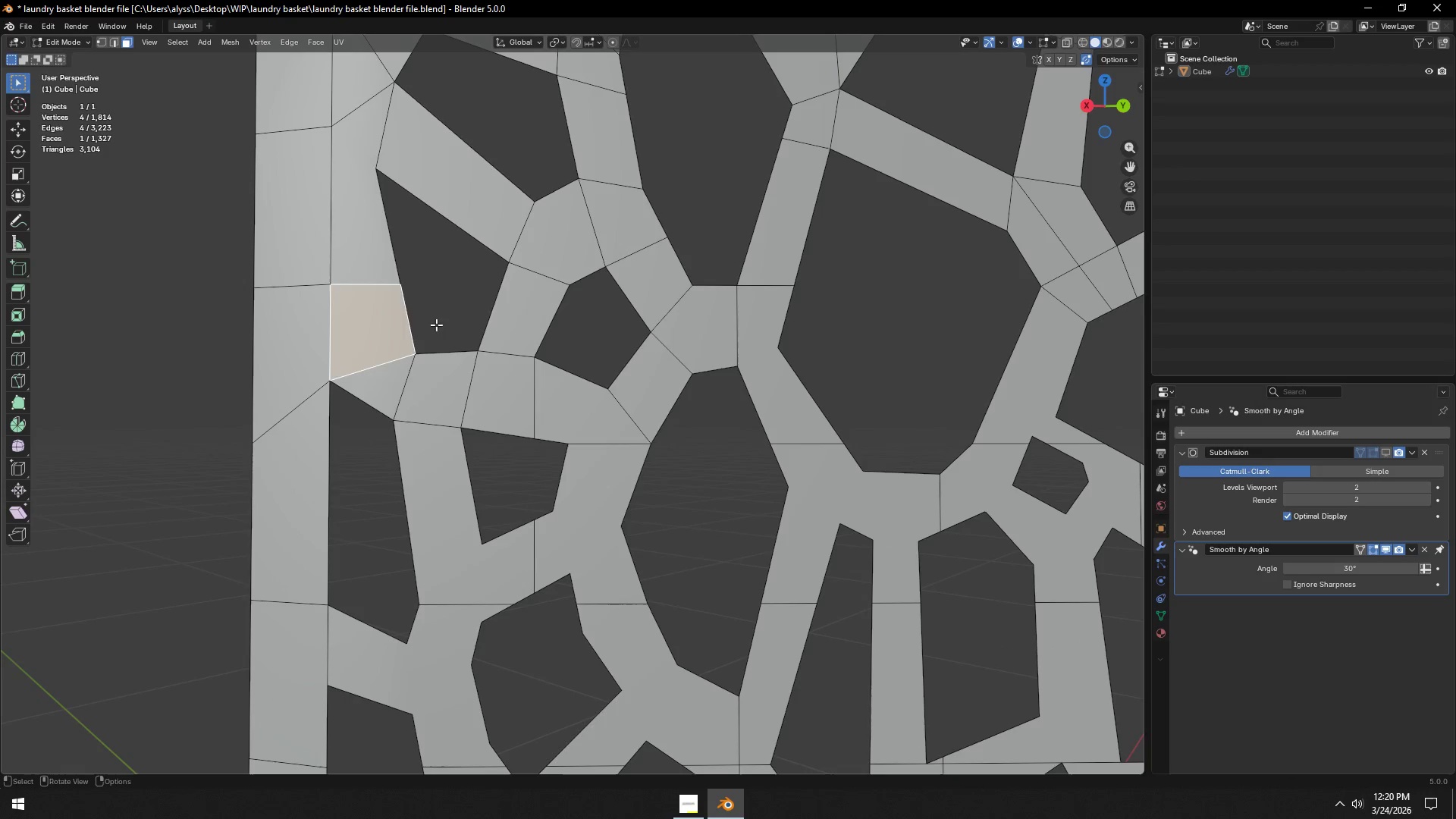 
key(2)
 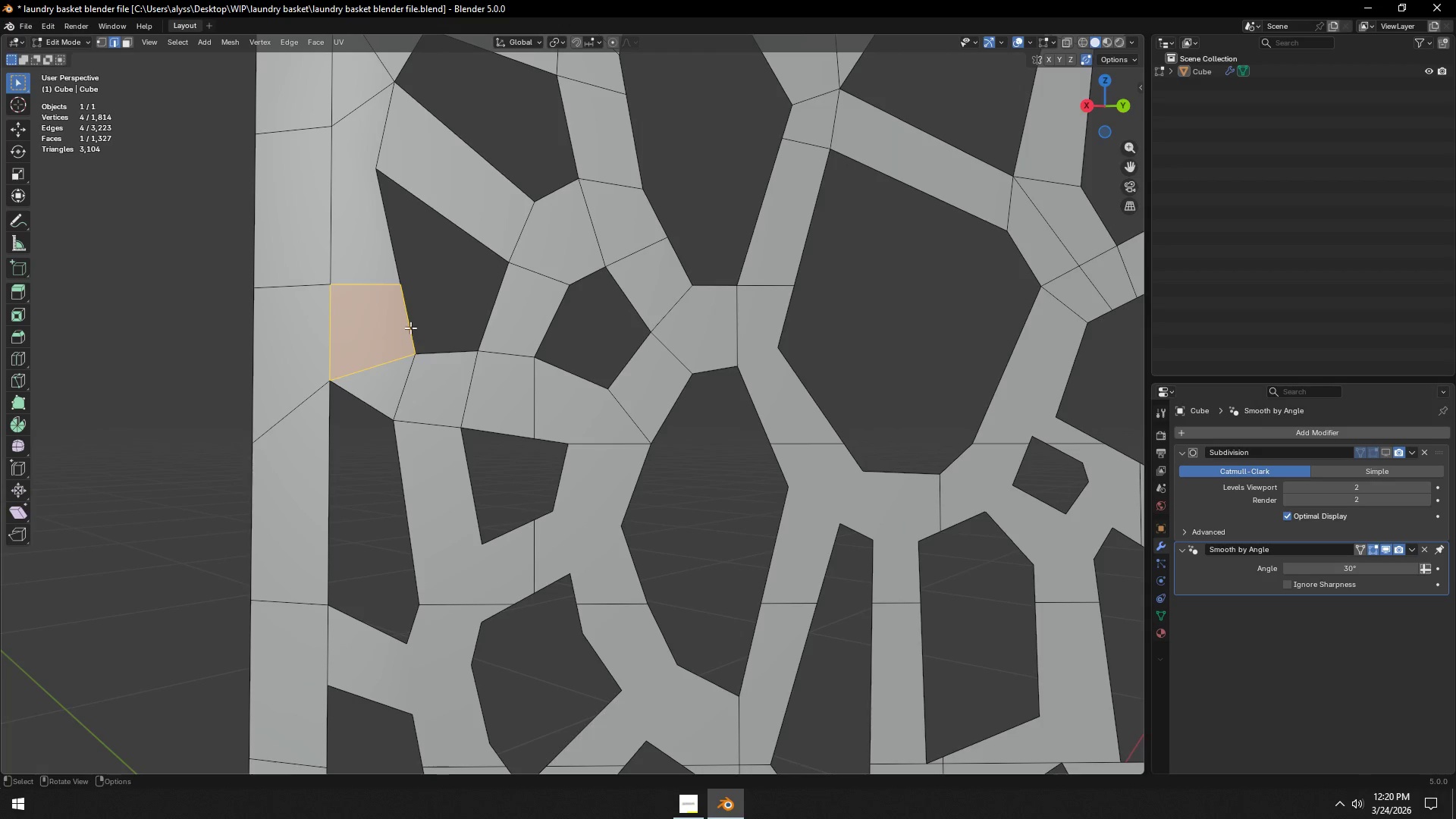 
left_click([409, 327])
 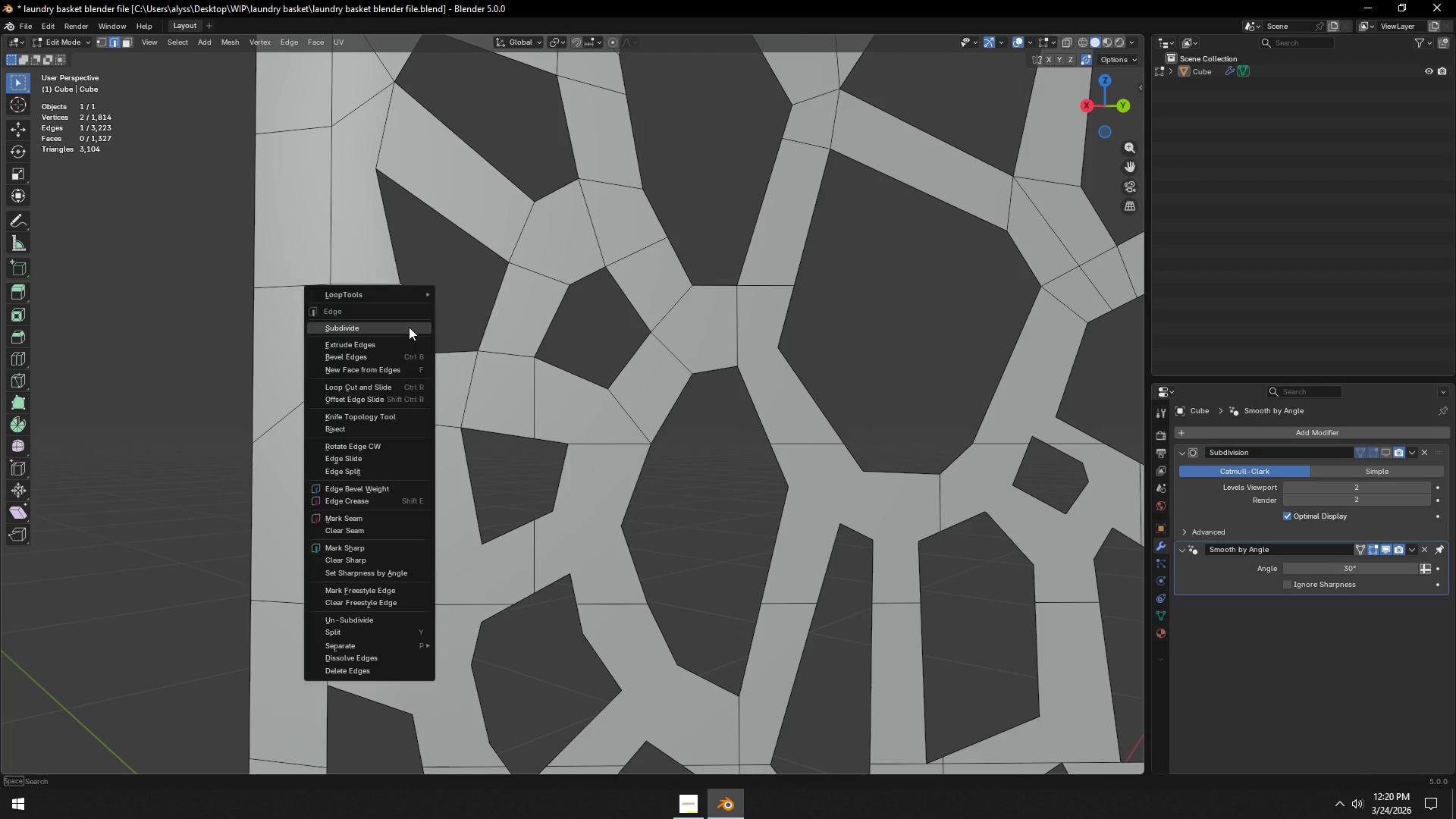 
right_click([409, 327])
 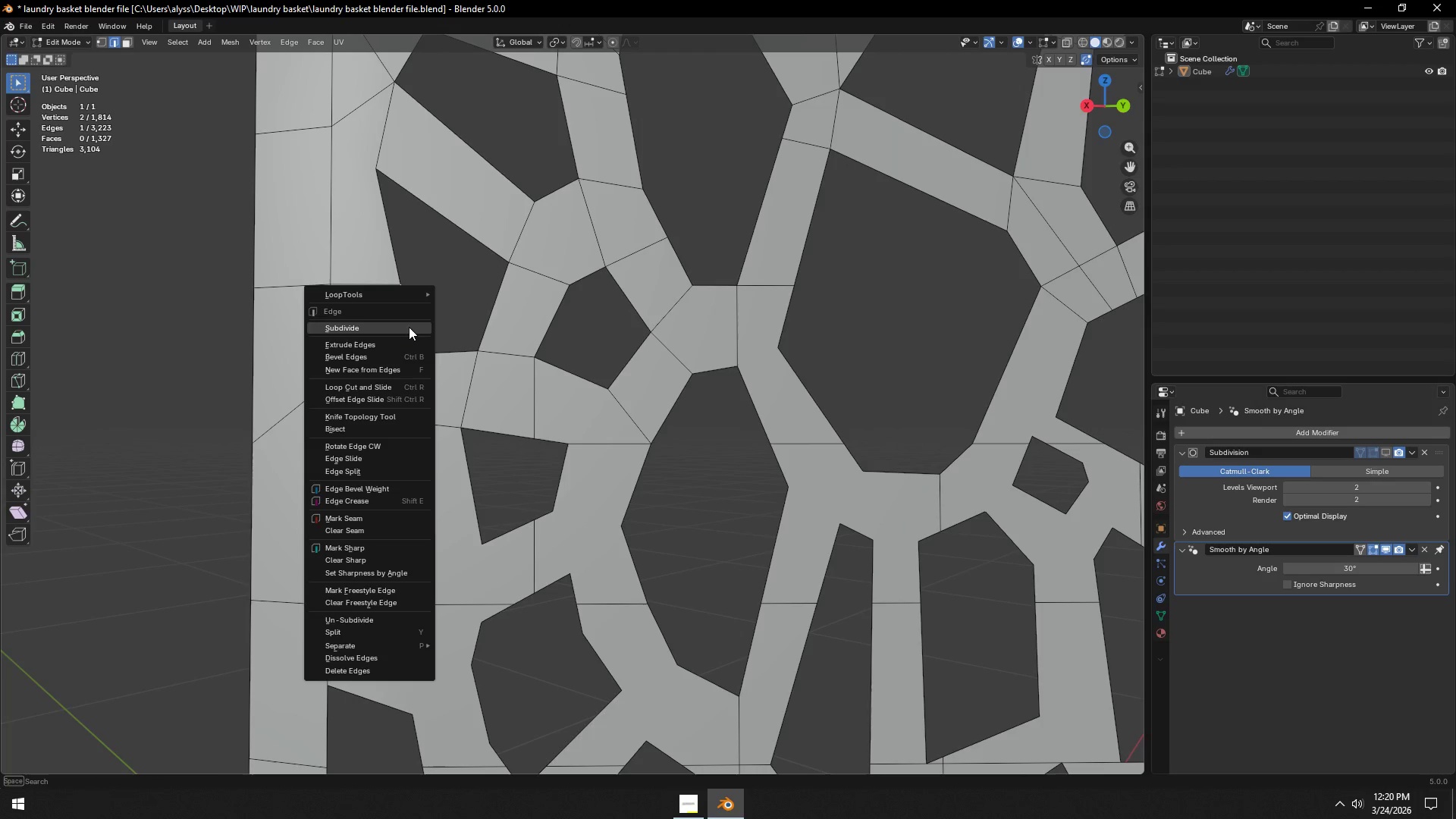 
left_click([409, 327])
 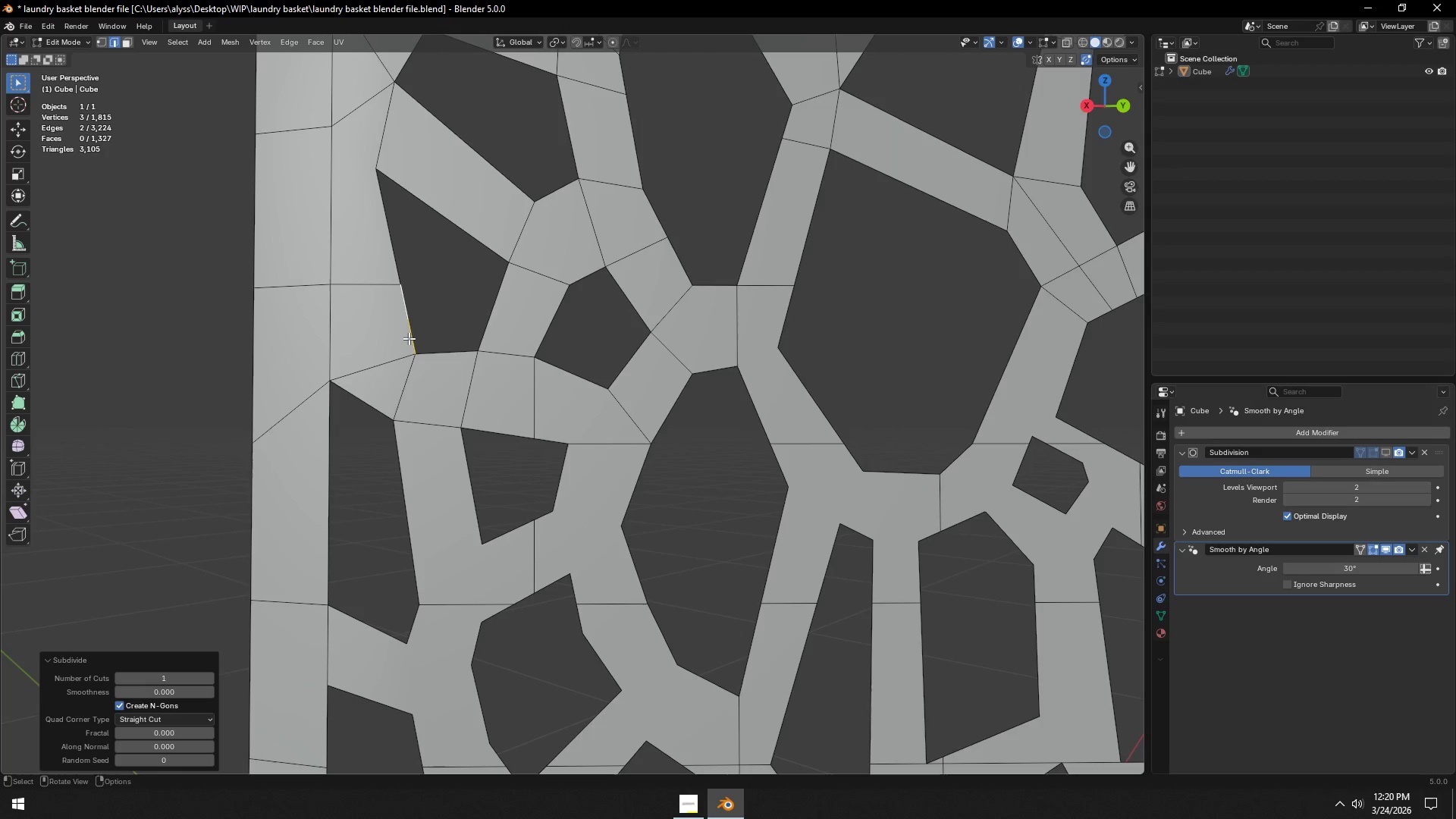 
key(1)
 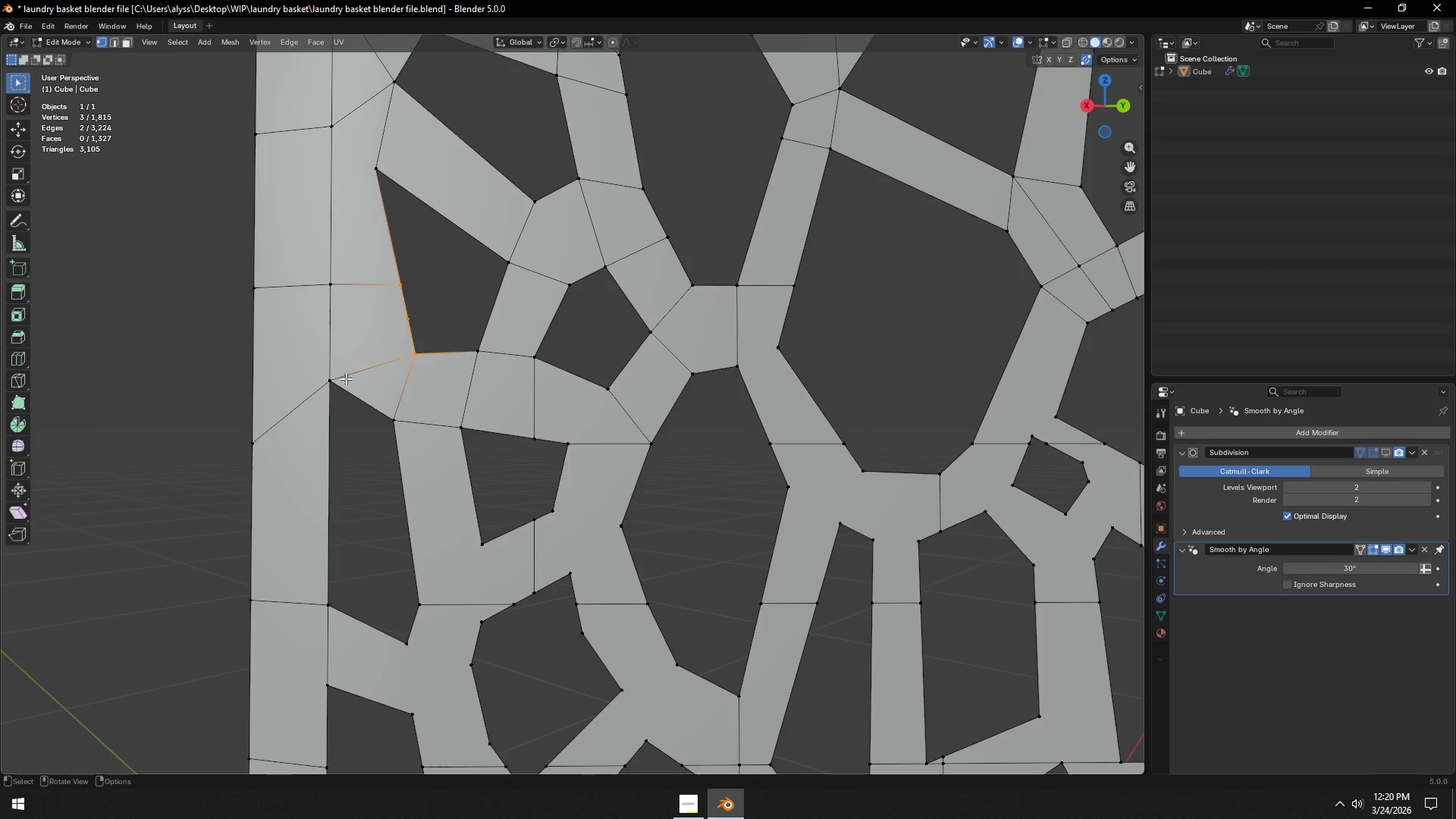 
left_click([331, 381])
 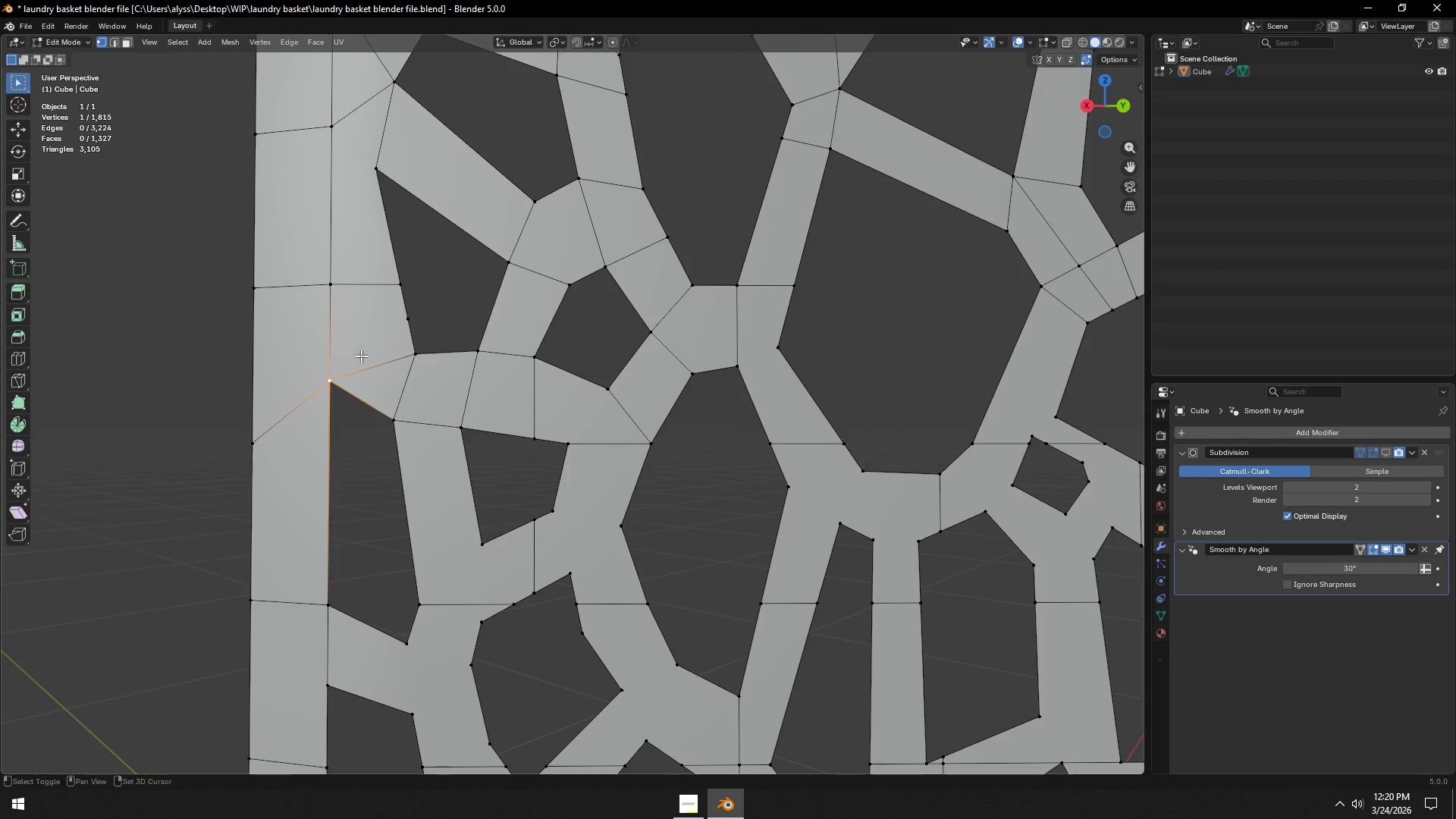 
hold_key(key=ShiftLeft, duration=0.58)
left_click([406, 315])
 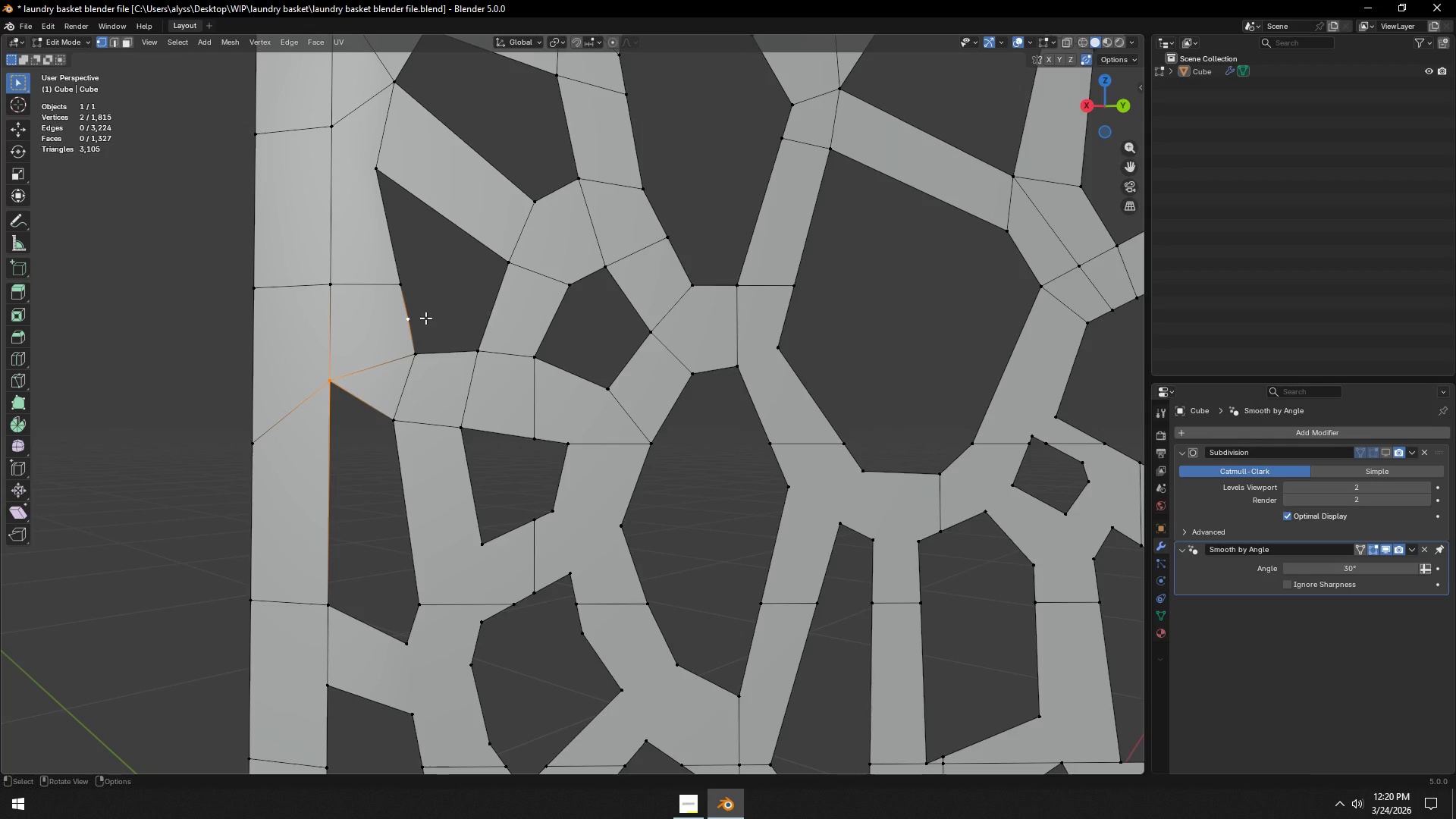 
type(j2)
 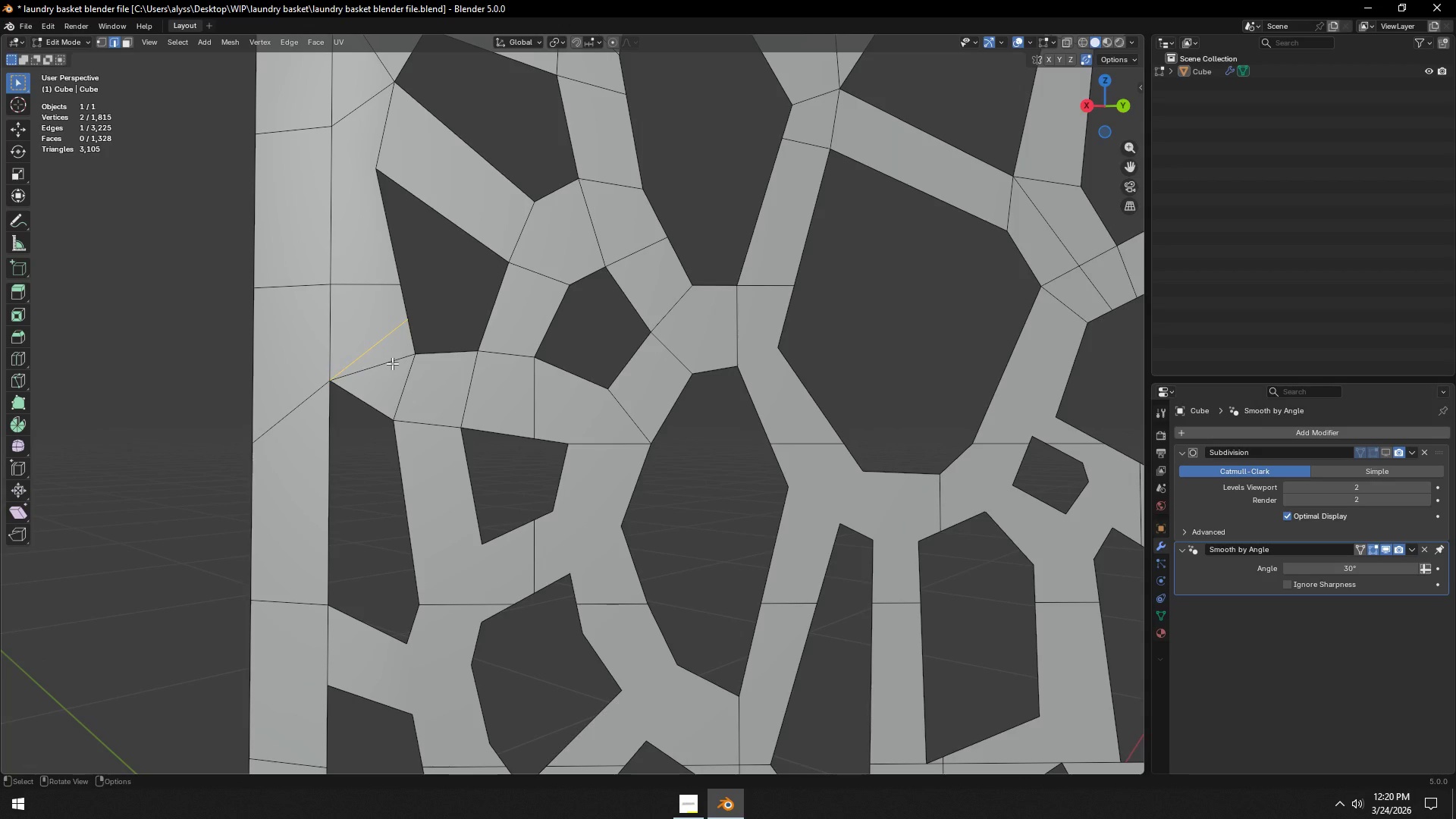 
left_click([392, 363])
 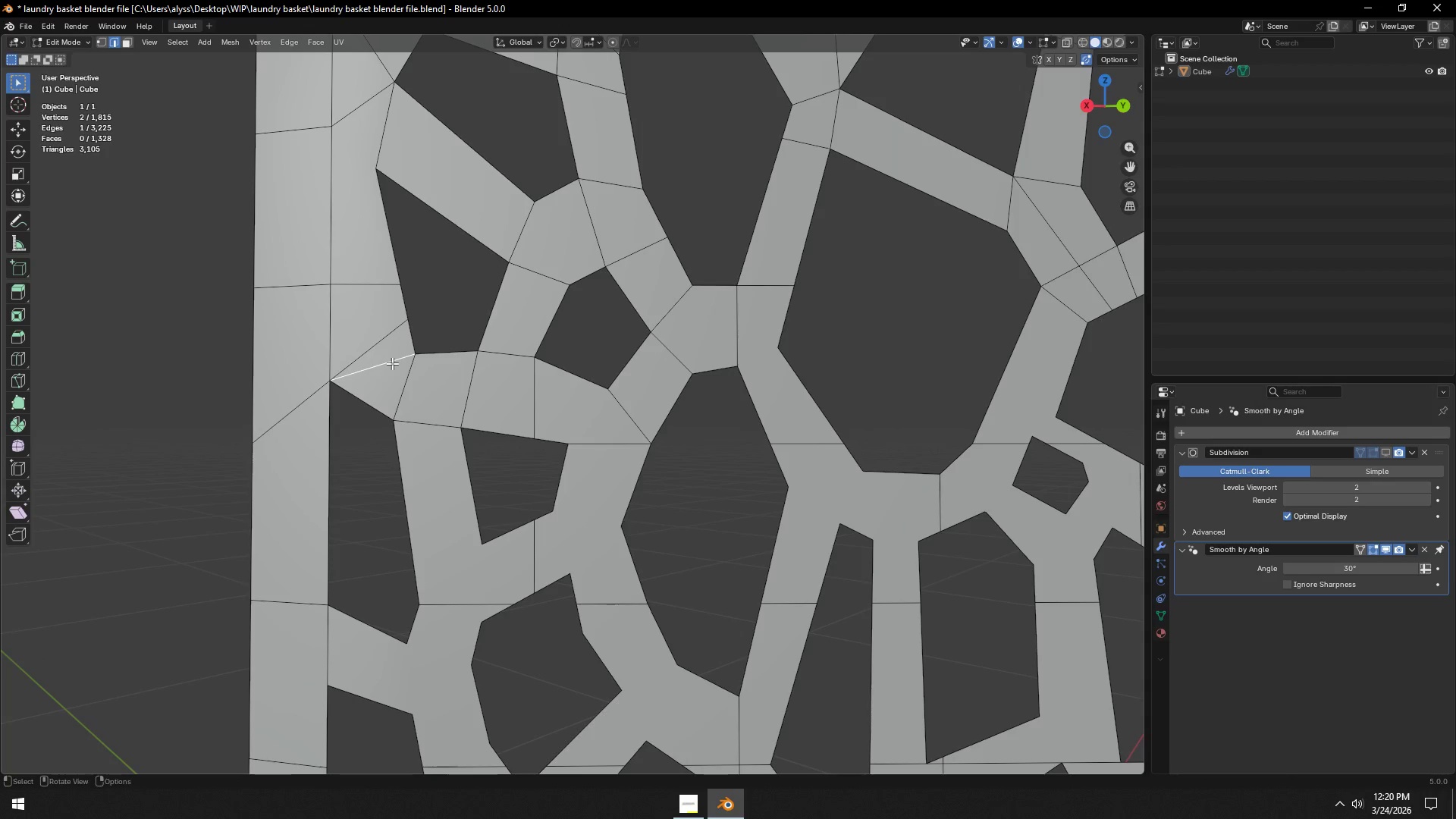 
key(Control+Z)
 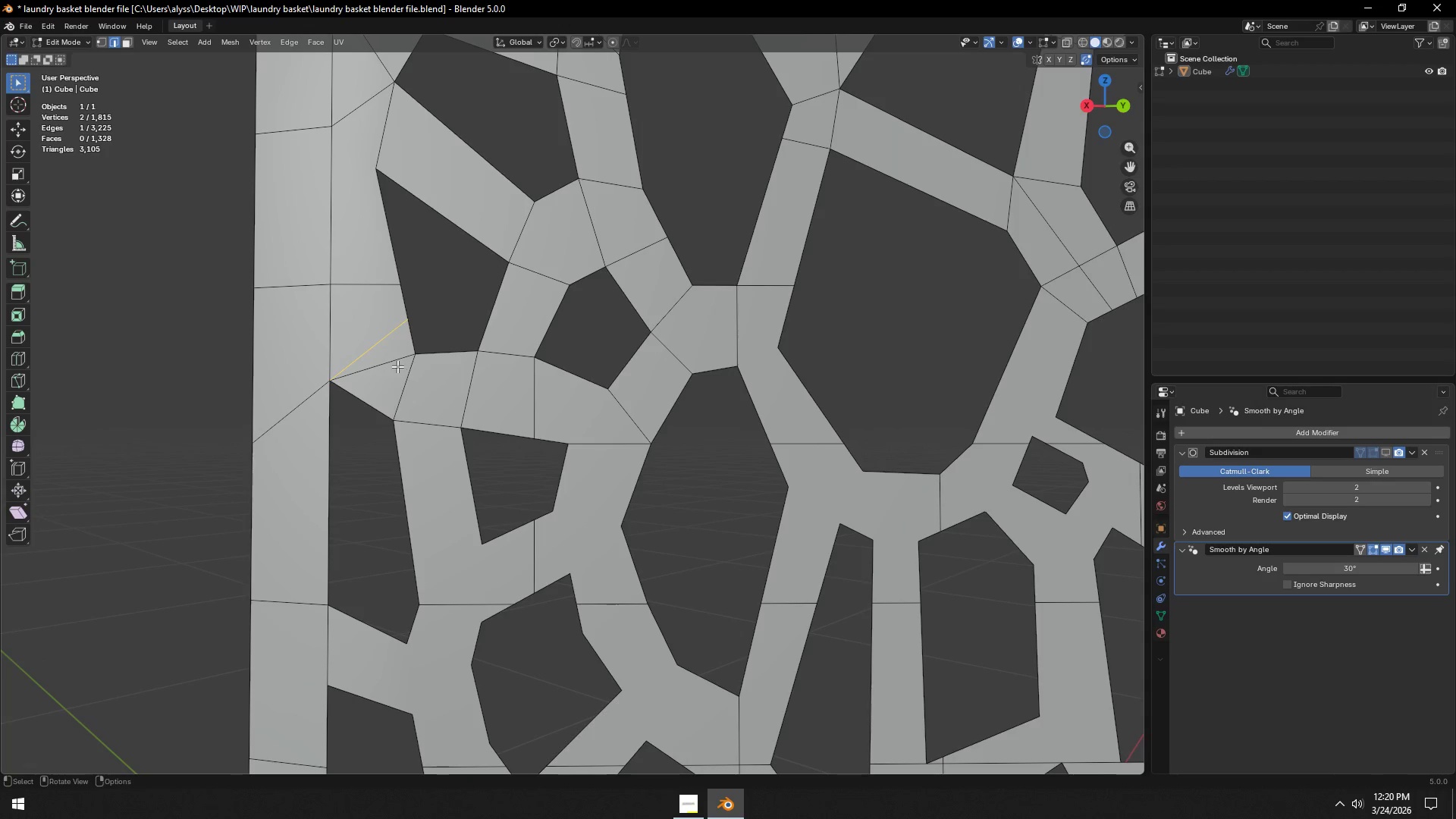 
left_click([395, 363])
 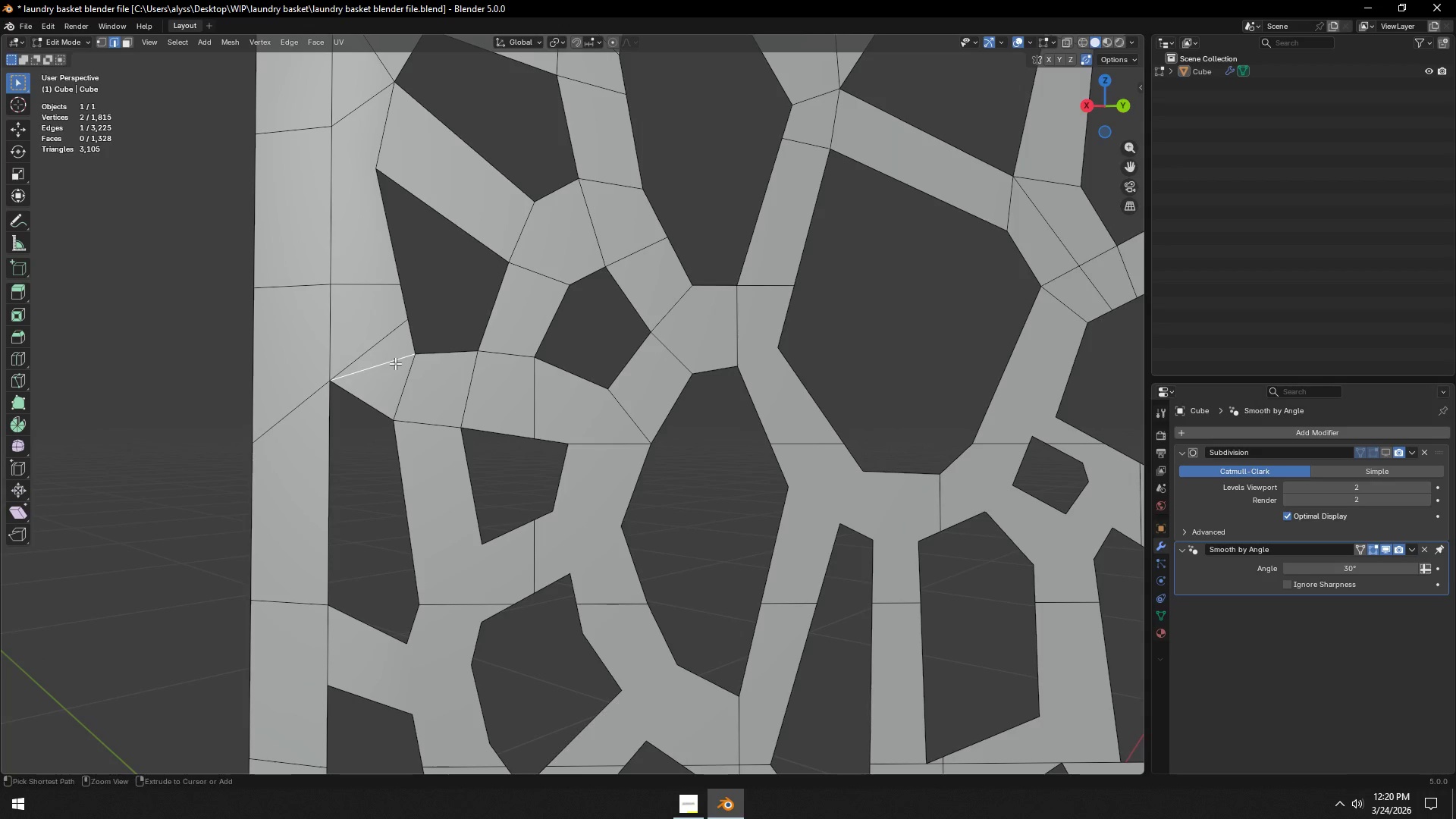 
key(Control+ControlLeft)
 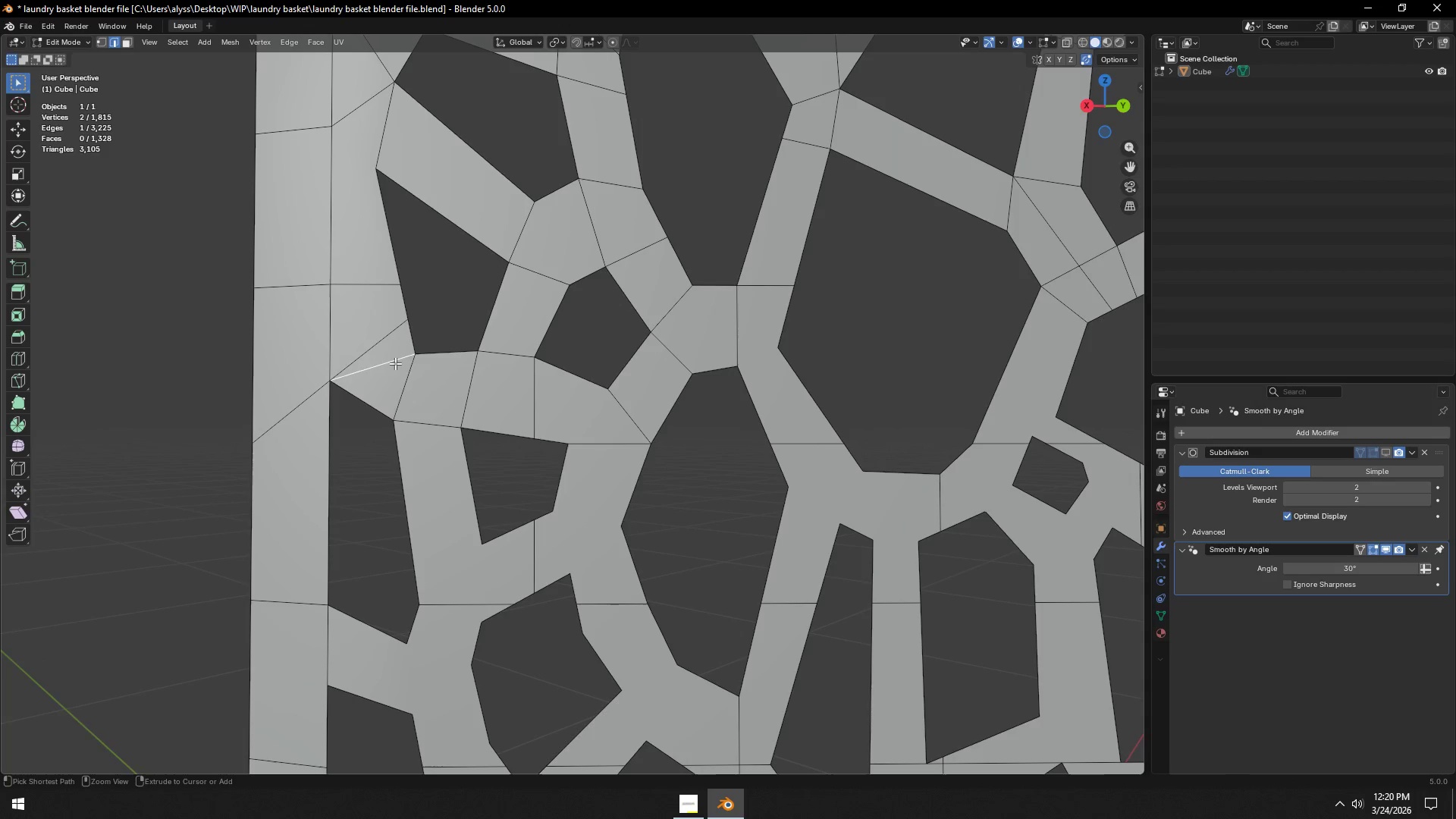 
key(Control+X)
 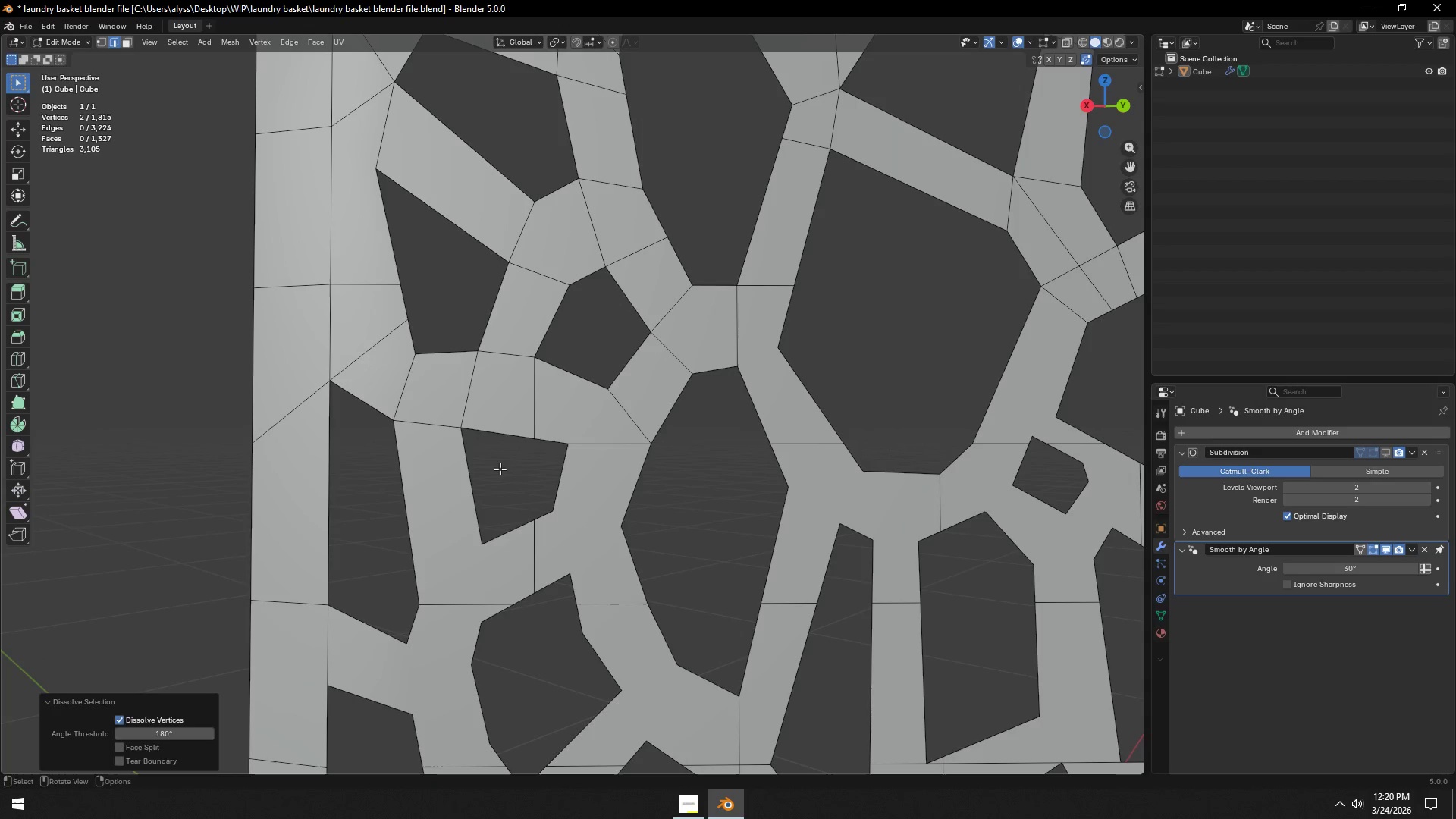 
left_click([504, 472])
 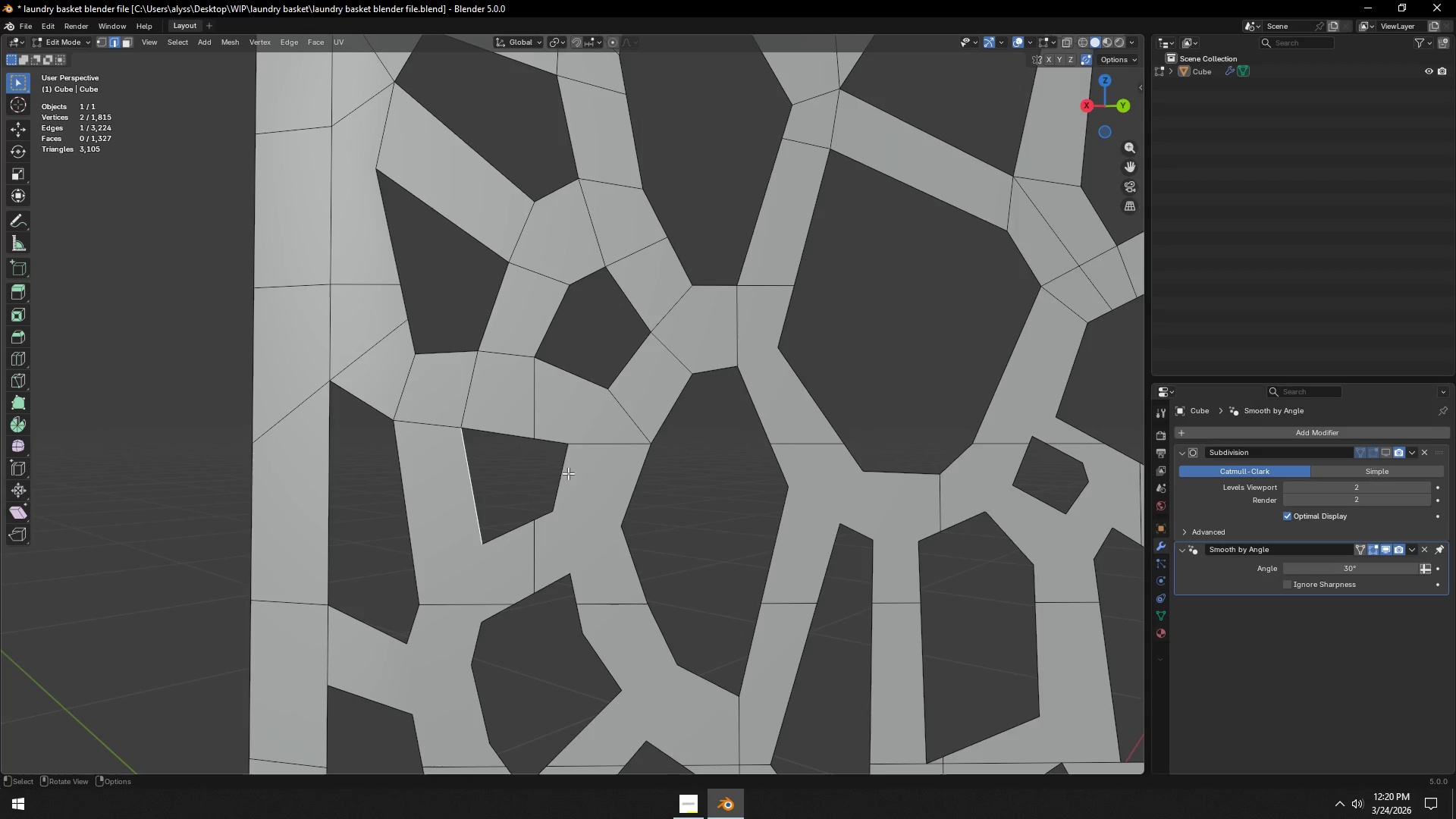 
hold_key(key=ShiftLeft, duration=0.52)
 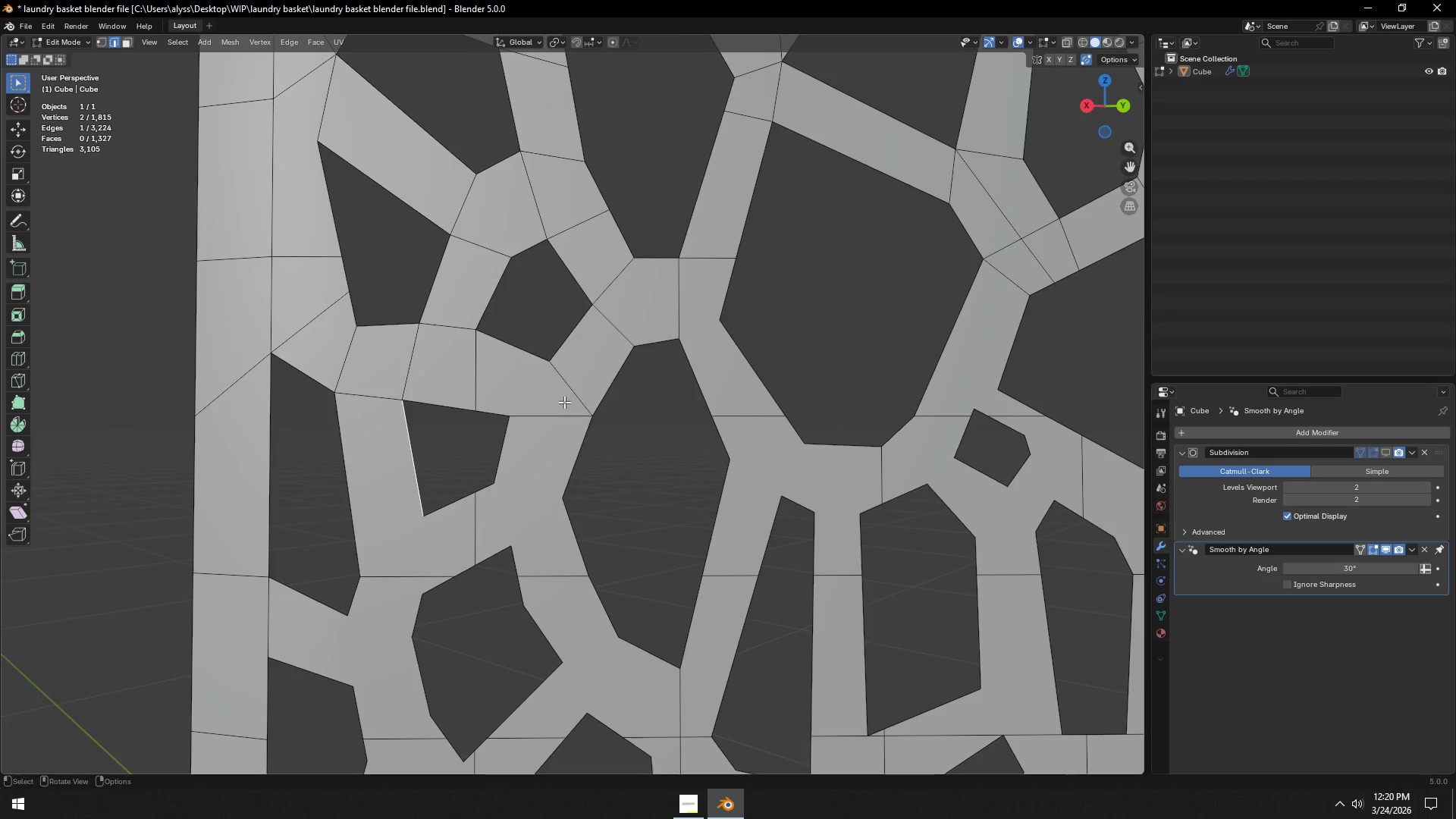 
key(1)
 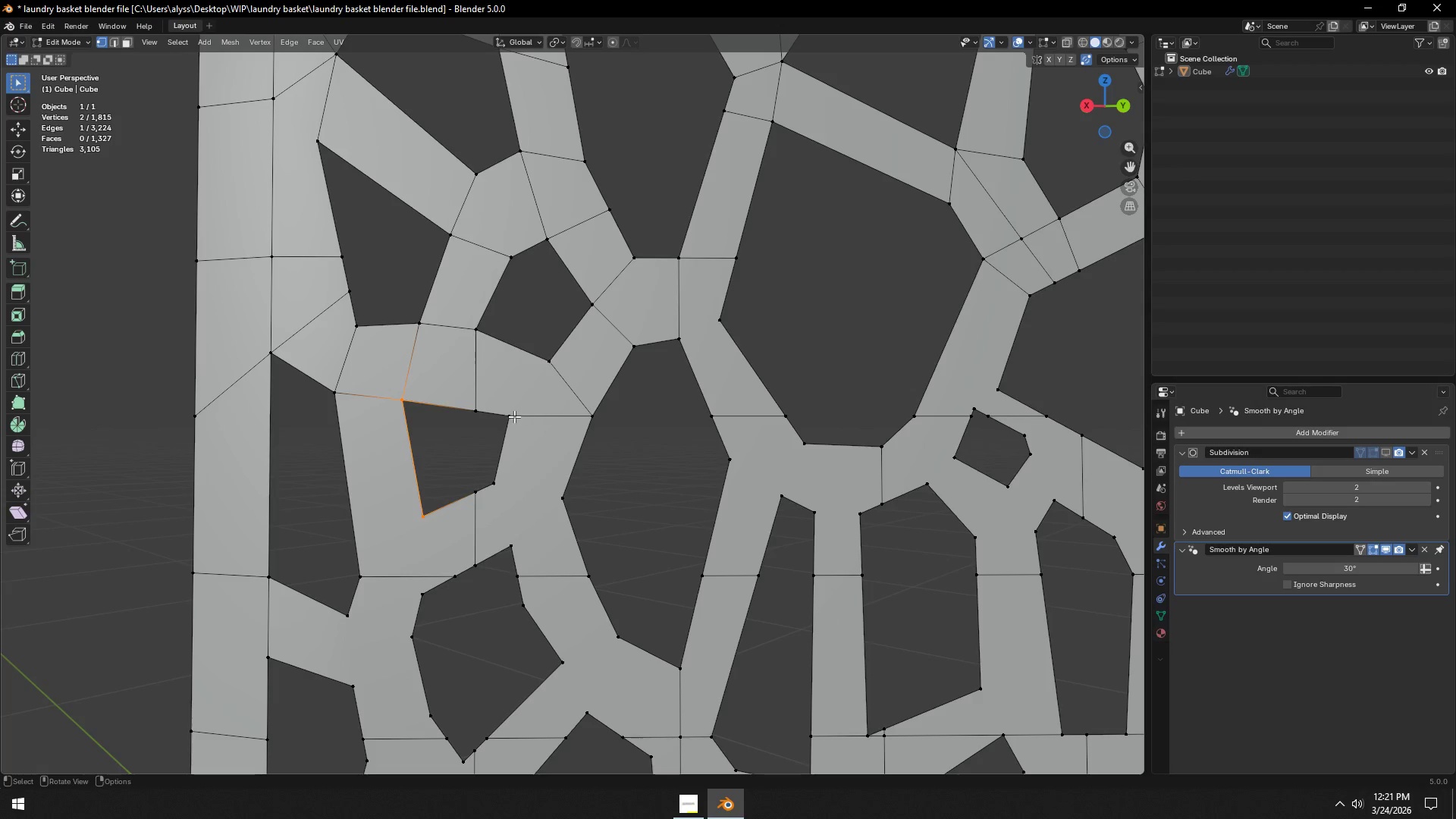 
hold_key(key=ShiftLeft, duration=0.34)
left_click([551, 357])
 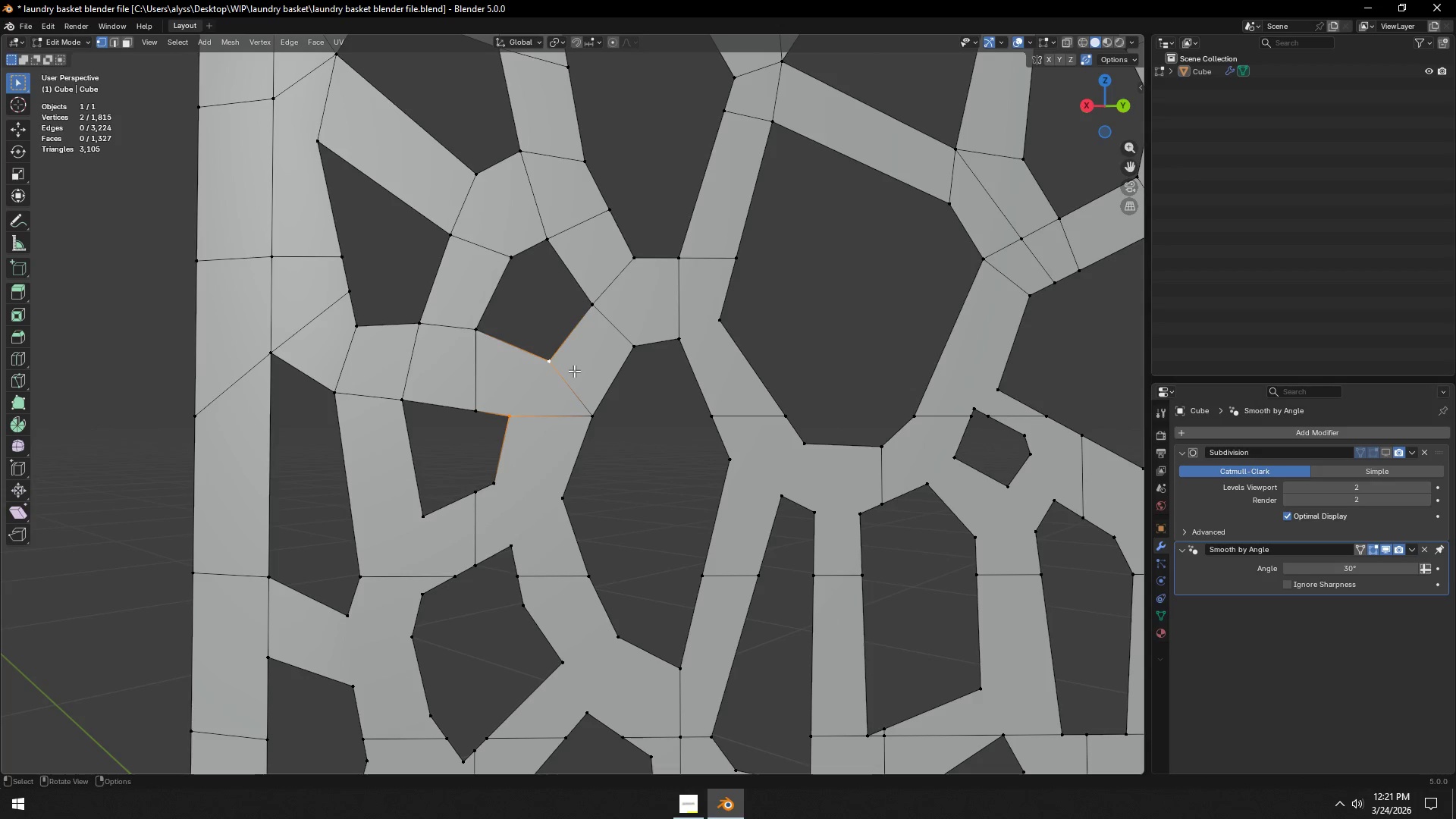 
key(J)
 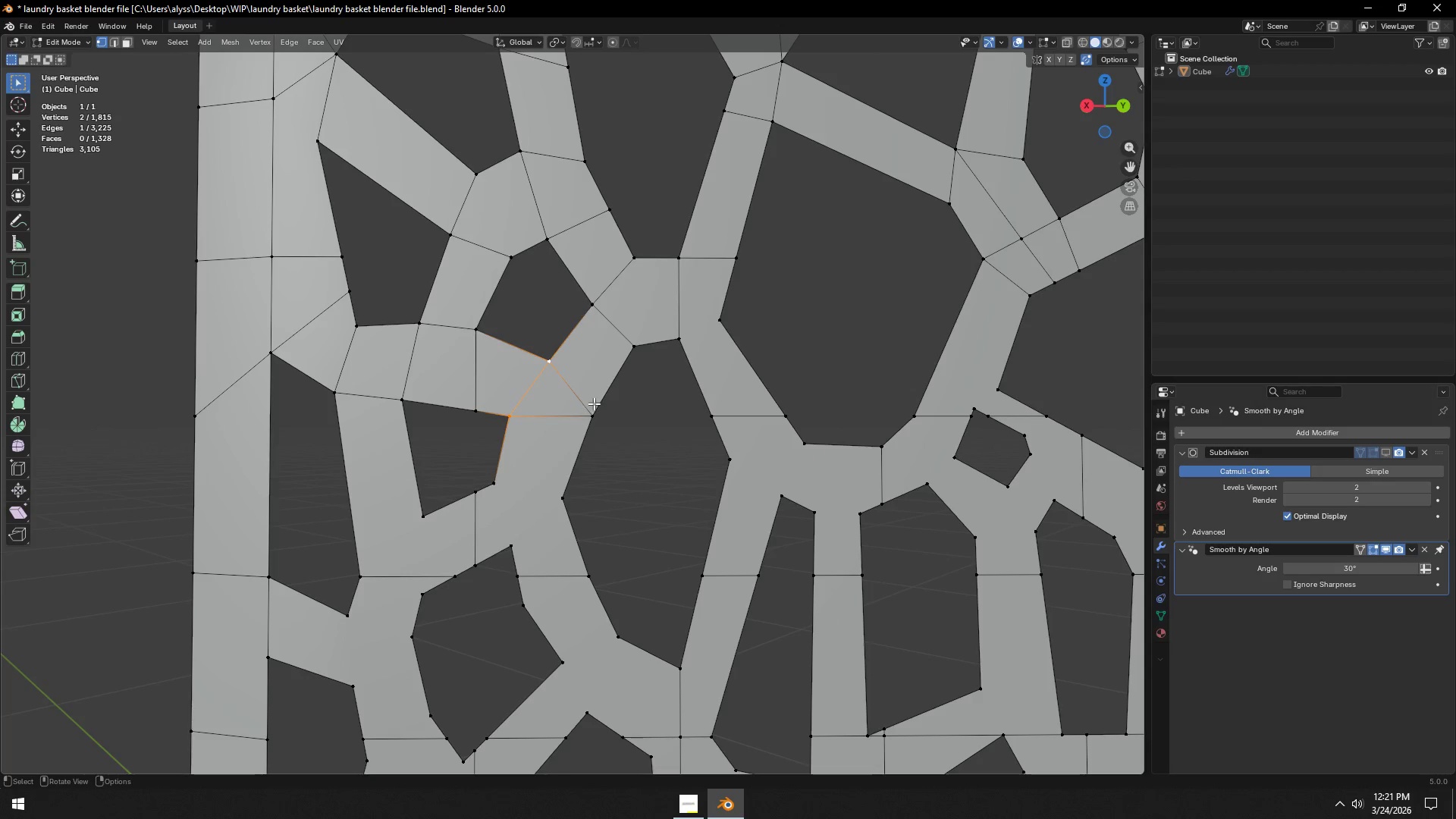 
key(4)
 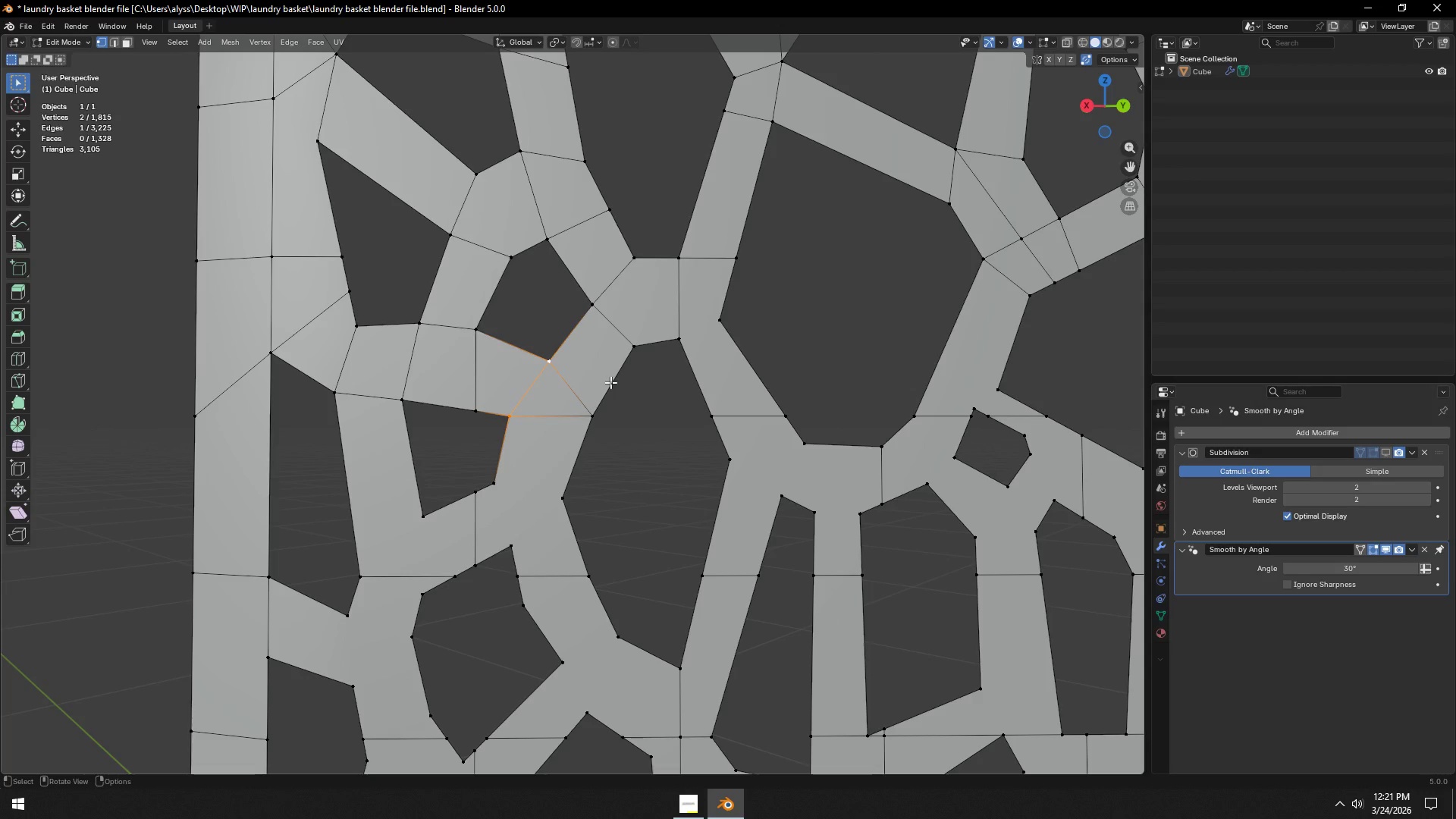 
left_click([610, 382])
 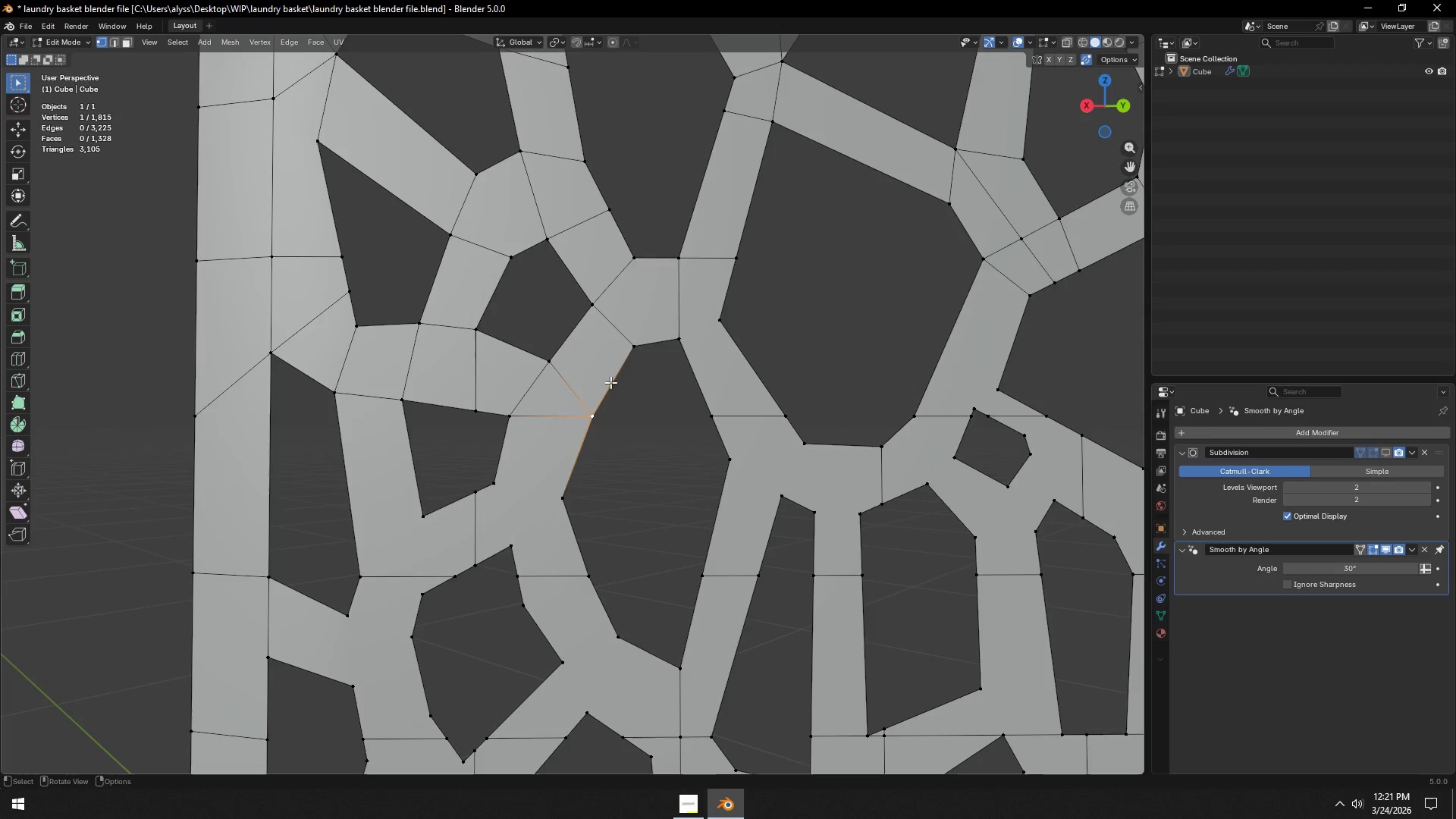 
key(3)
 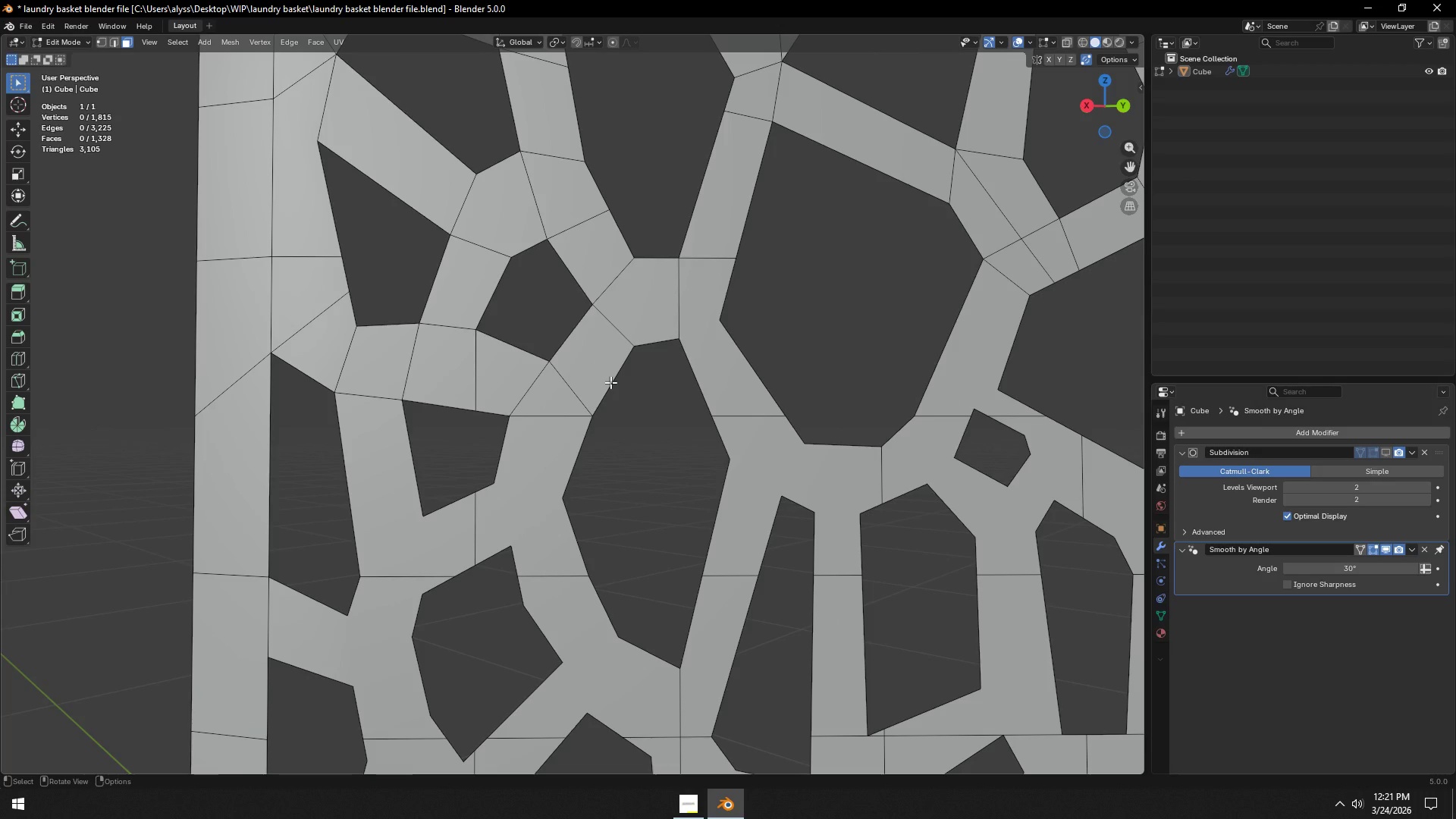 
left_click([610, 382])
 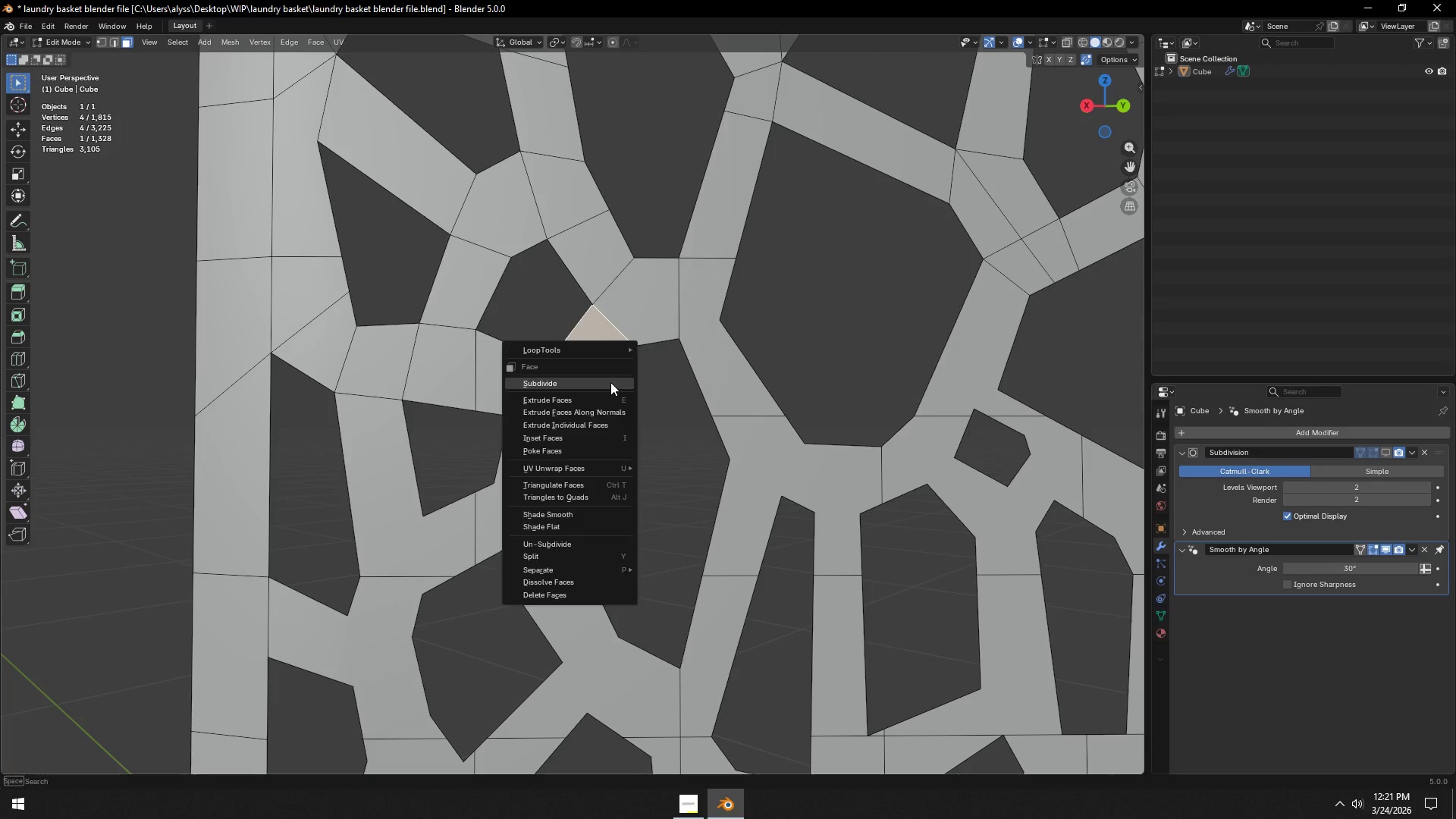 
right_click([610, 382])
 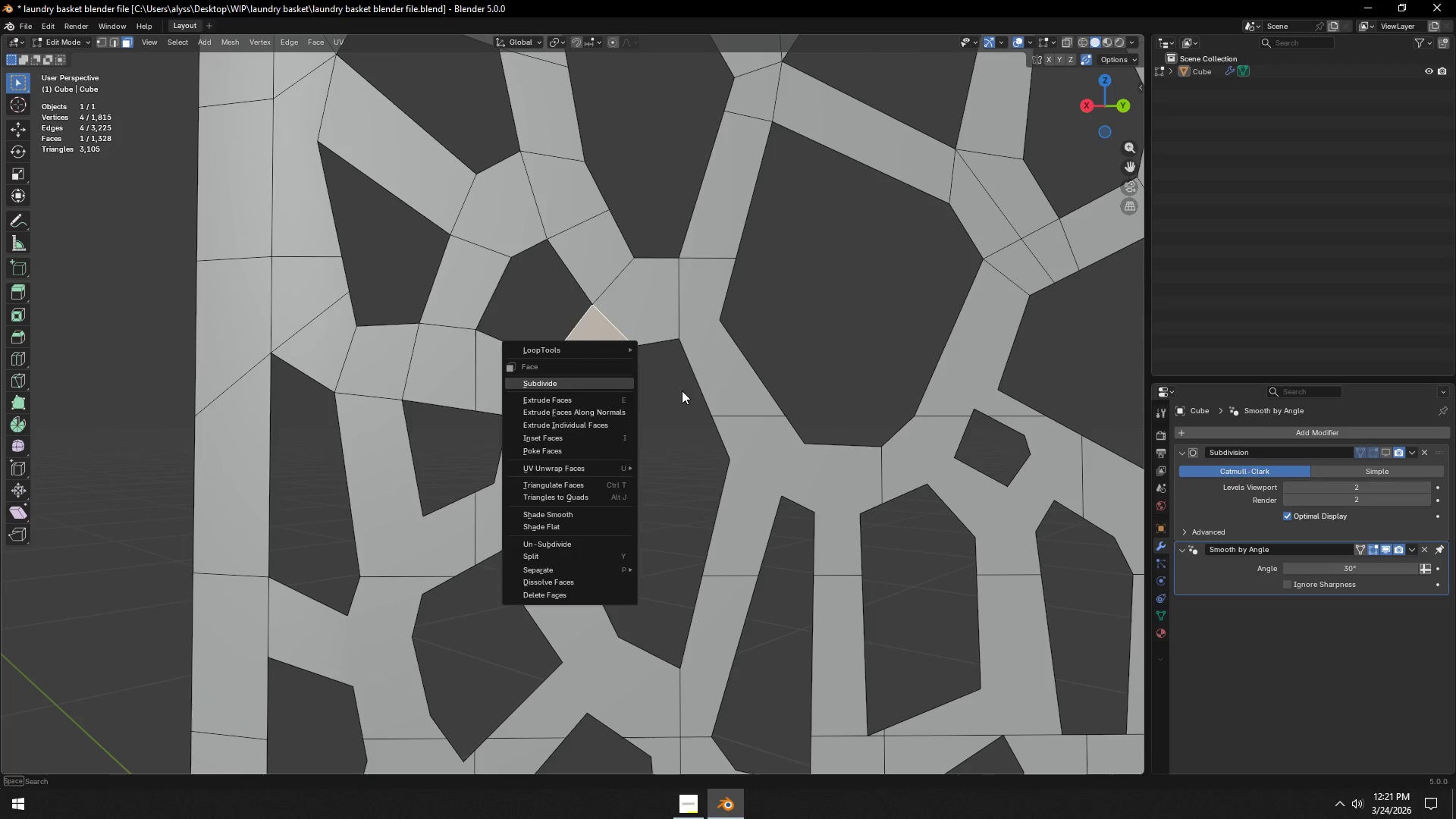 
left_click([690, 391])
 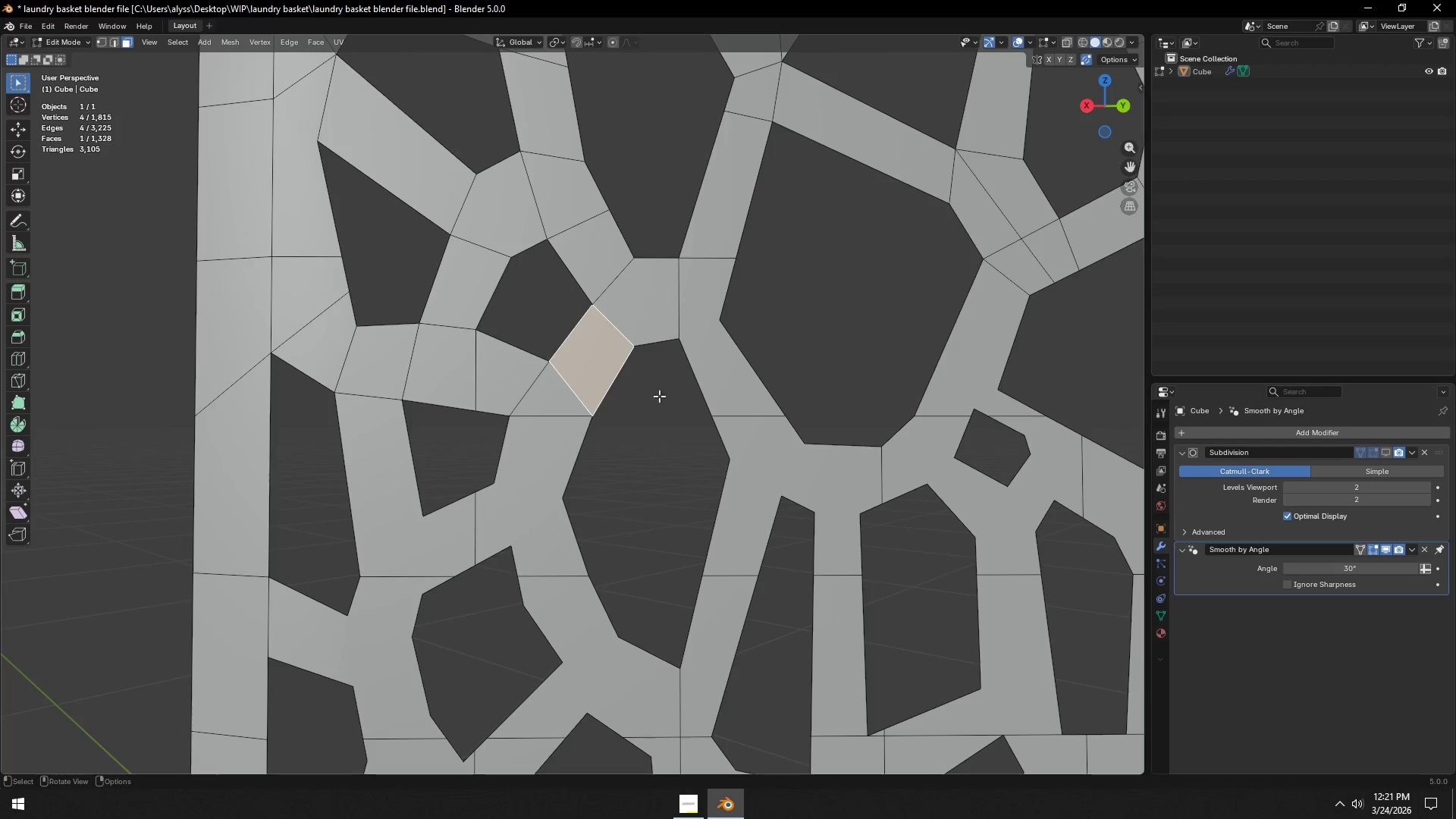 
key(2)
 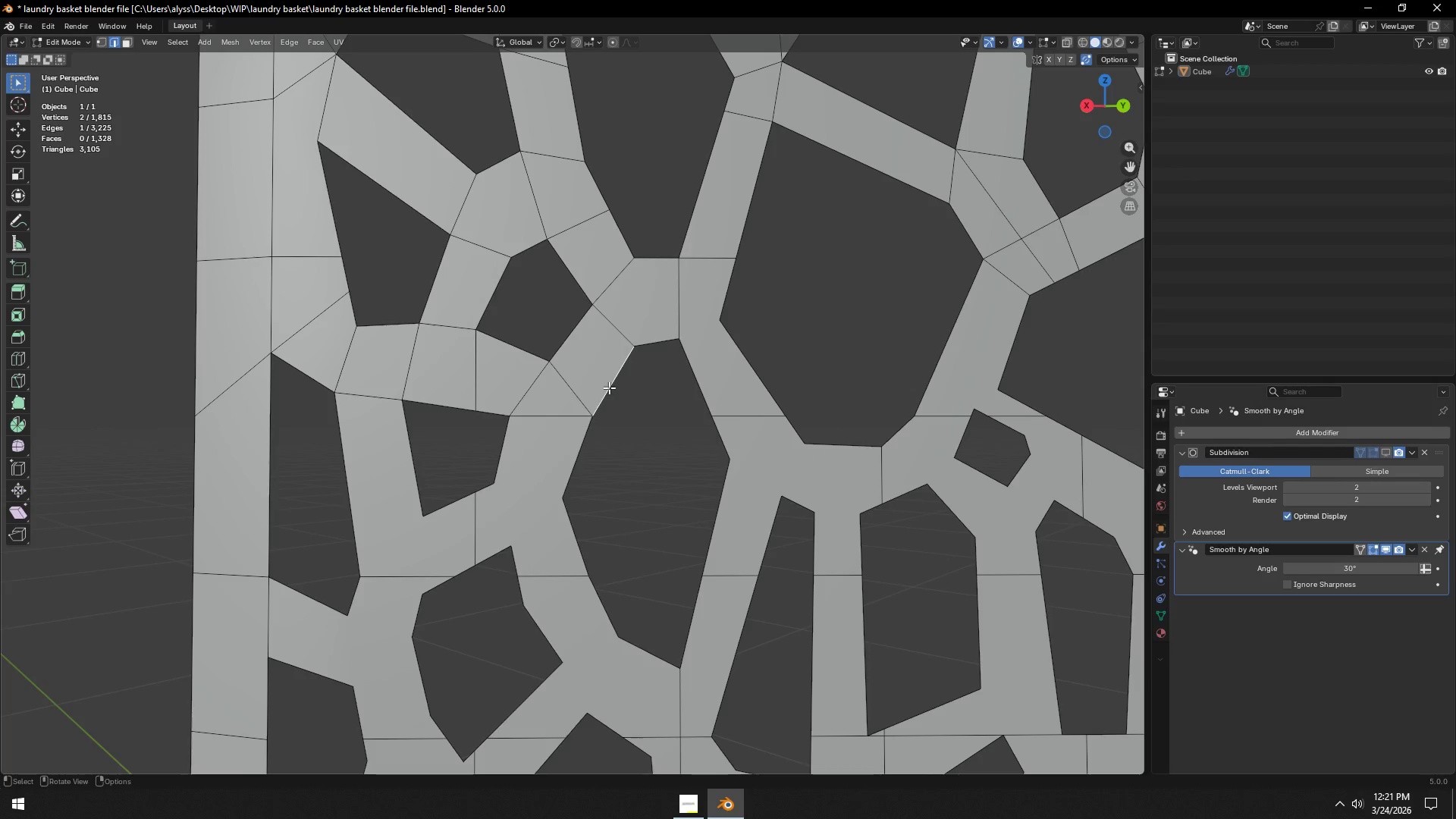 
right_click([609, 388])
 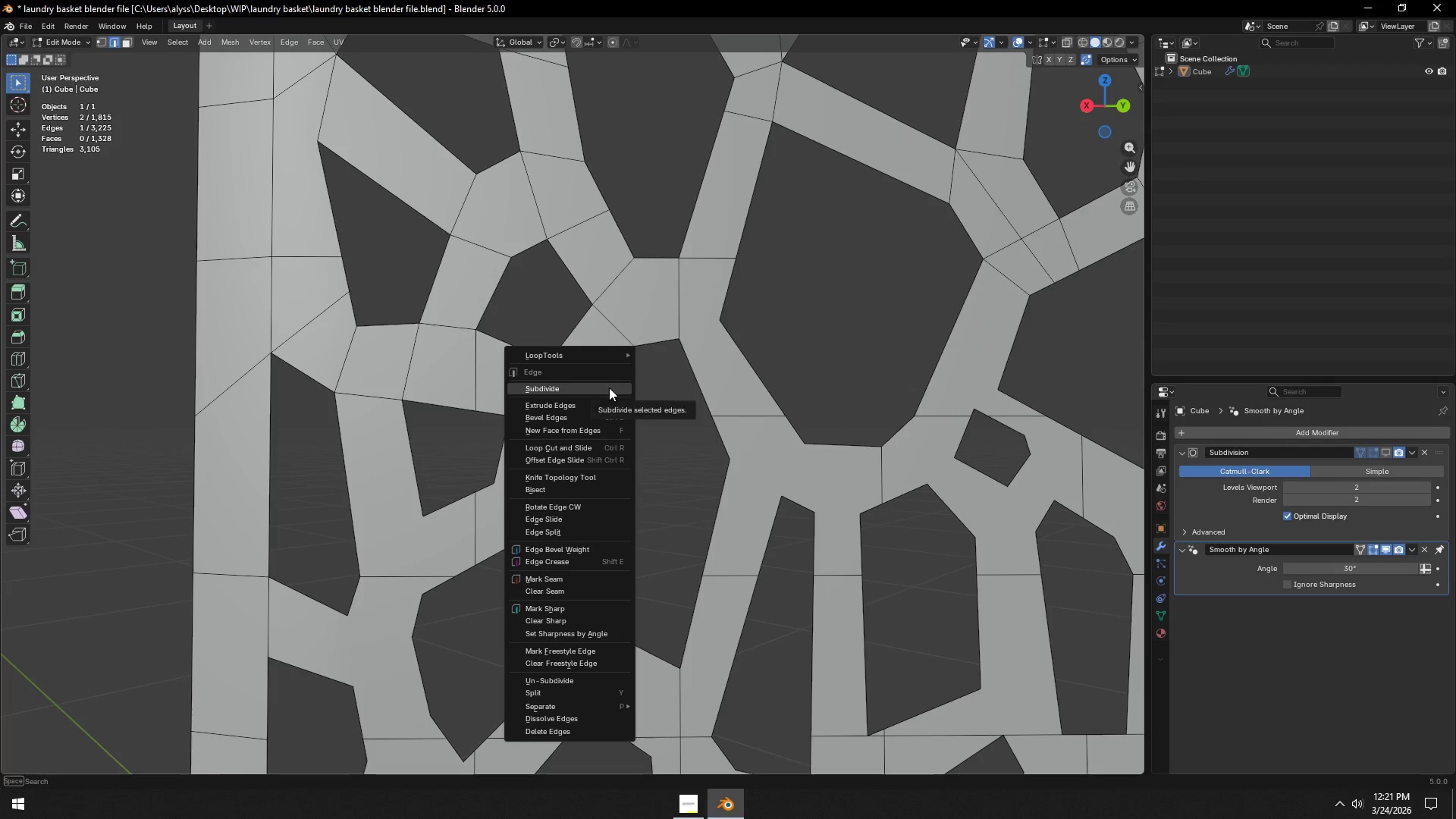 
left_click([609, 388])
 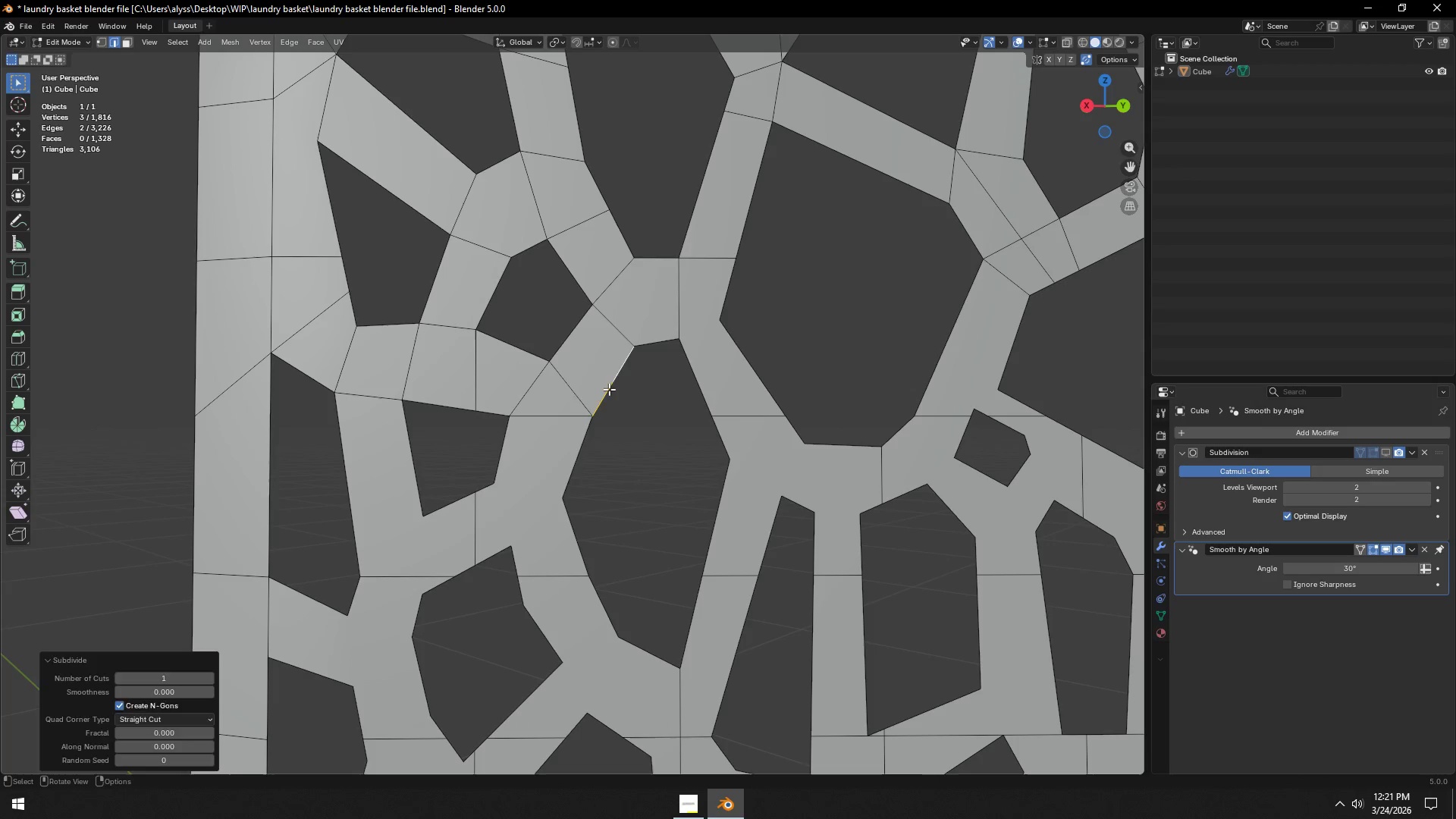 
key(1)
 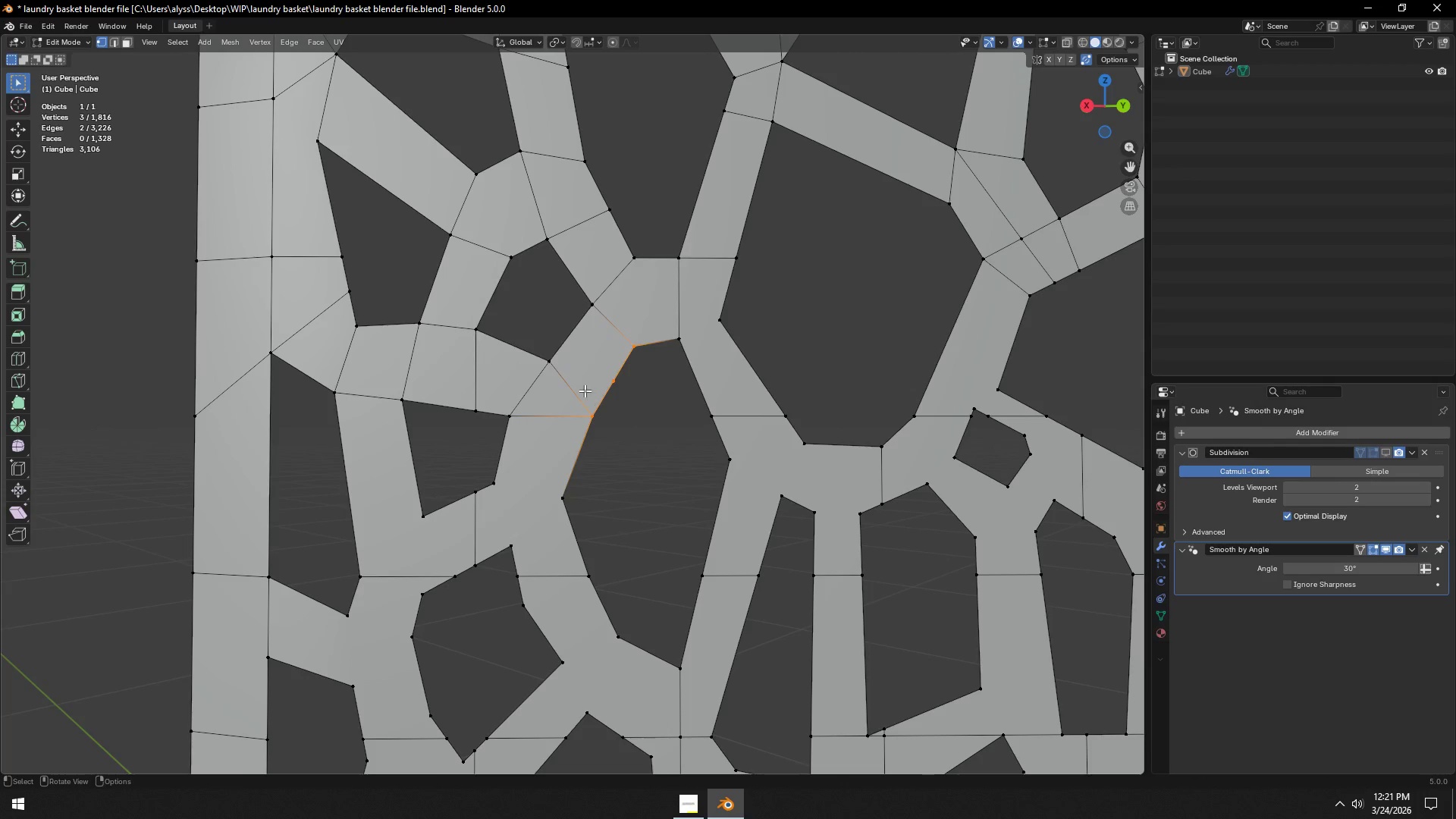 
left_click([554, 365])
 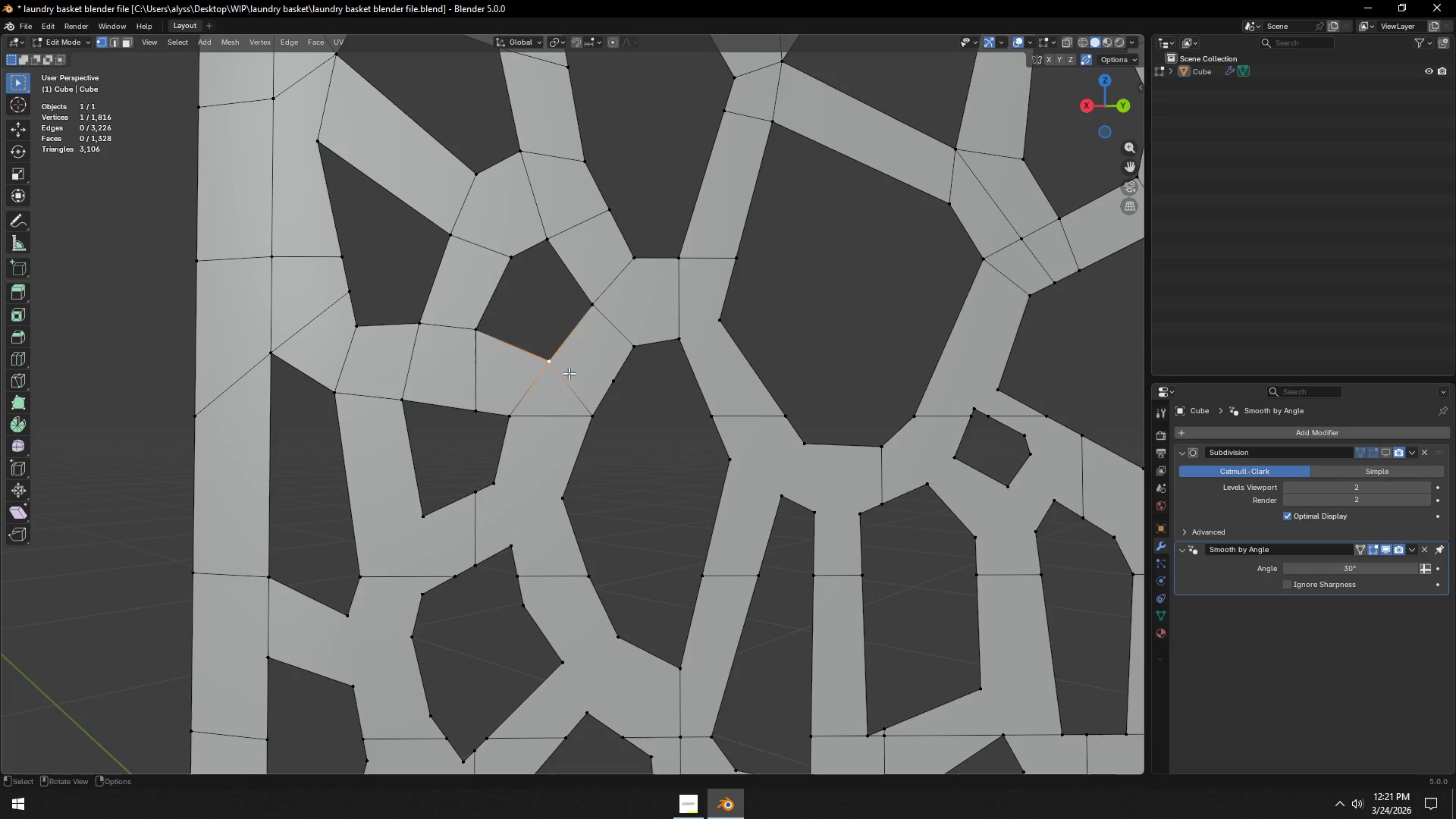 
hold_key(key=ShiftLeft, duration=0.53)
left_click([614, 384])
 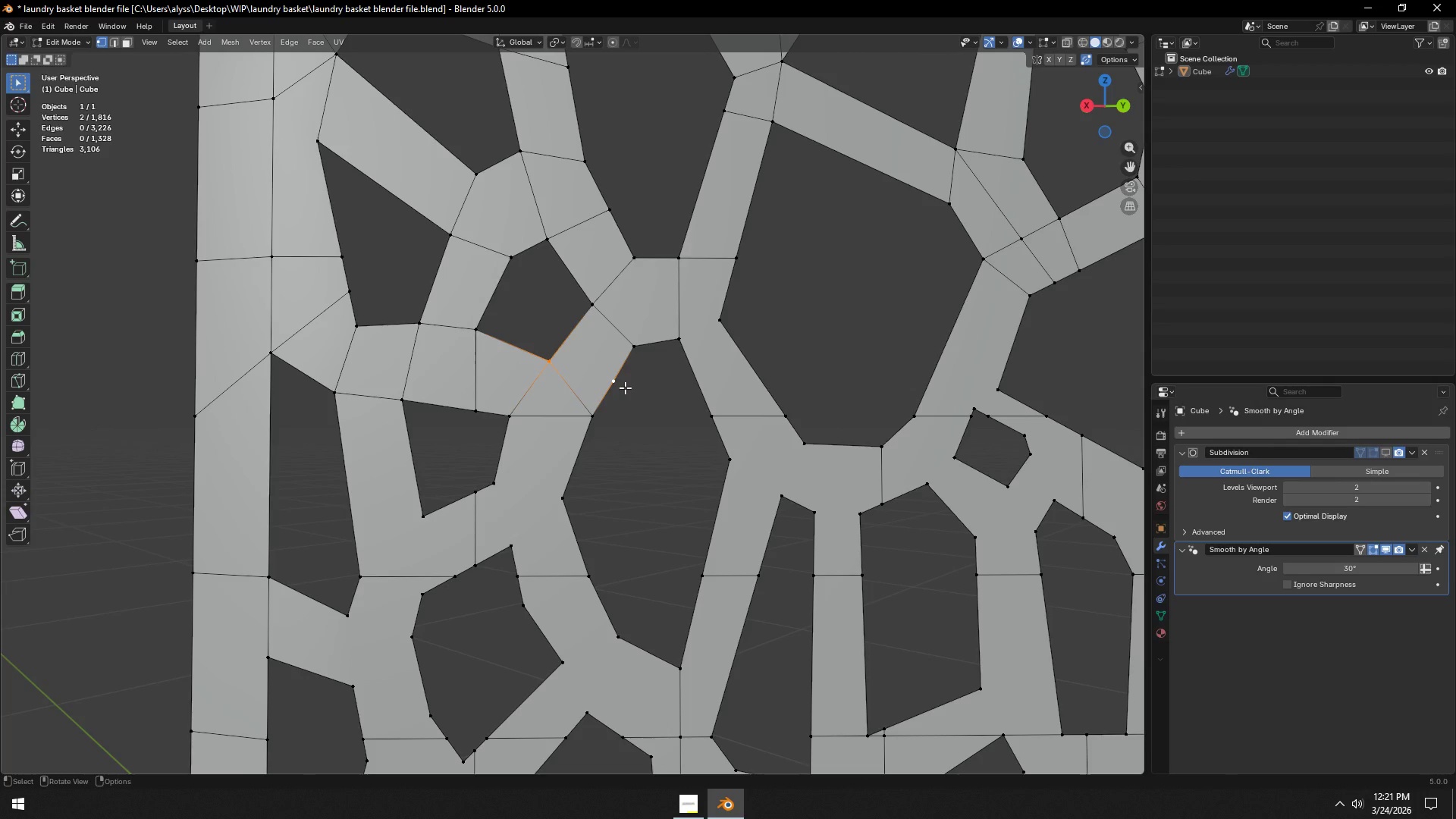 
type(j3)
 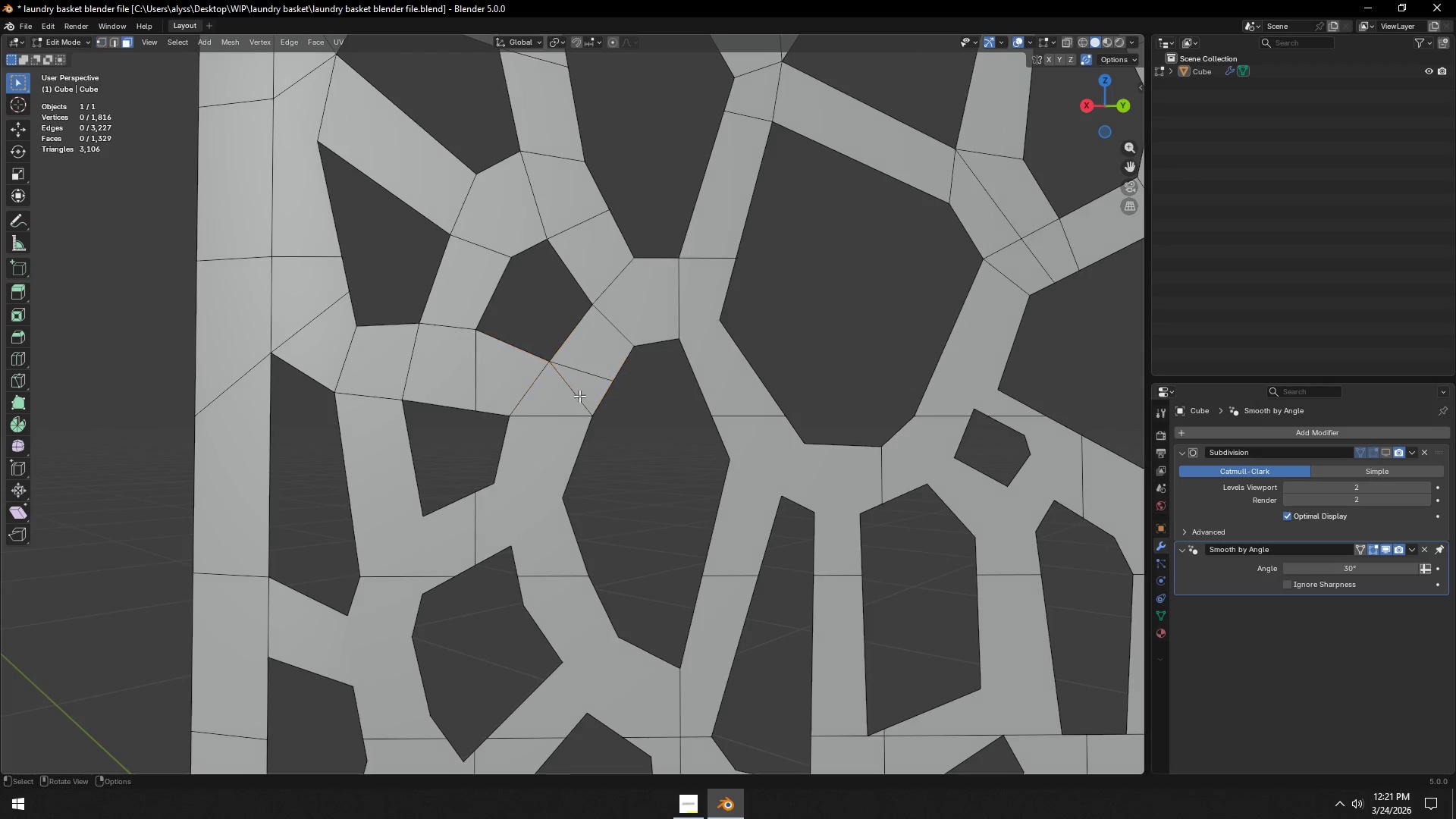 
left_click([579, 396])
 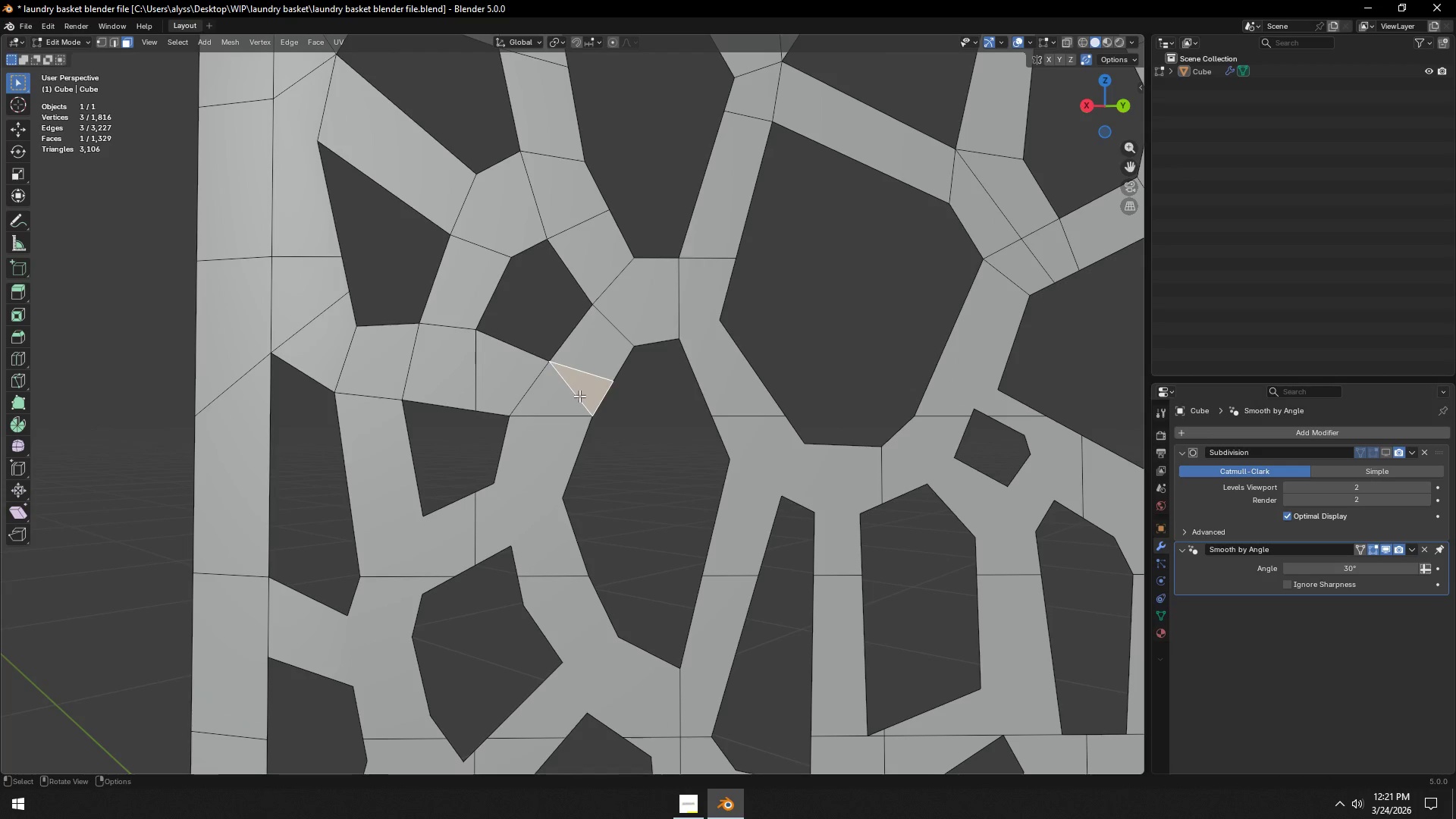 
key(3)
 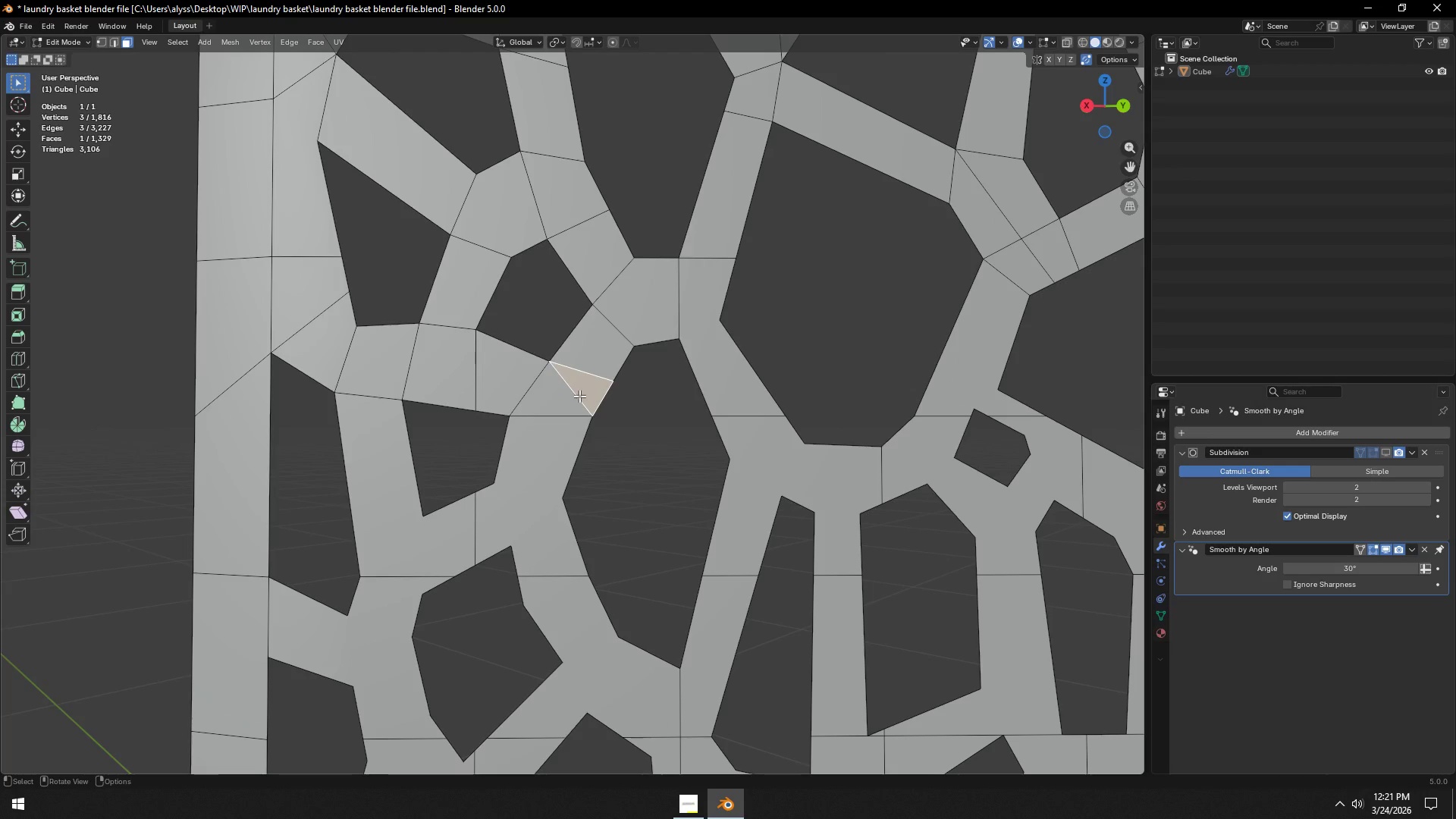 
left_click([579, 396])
 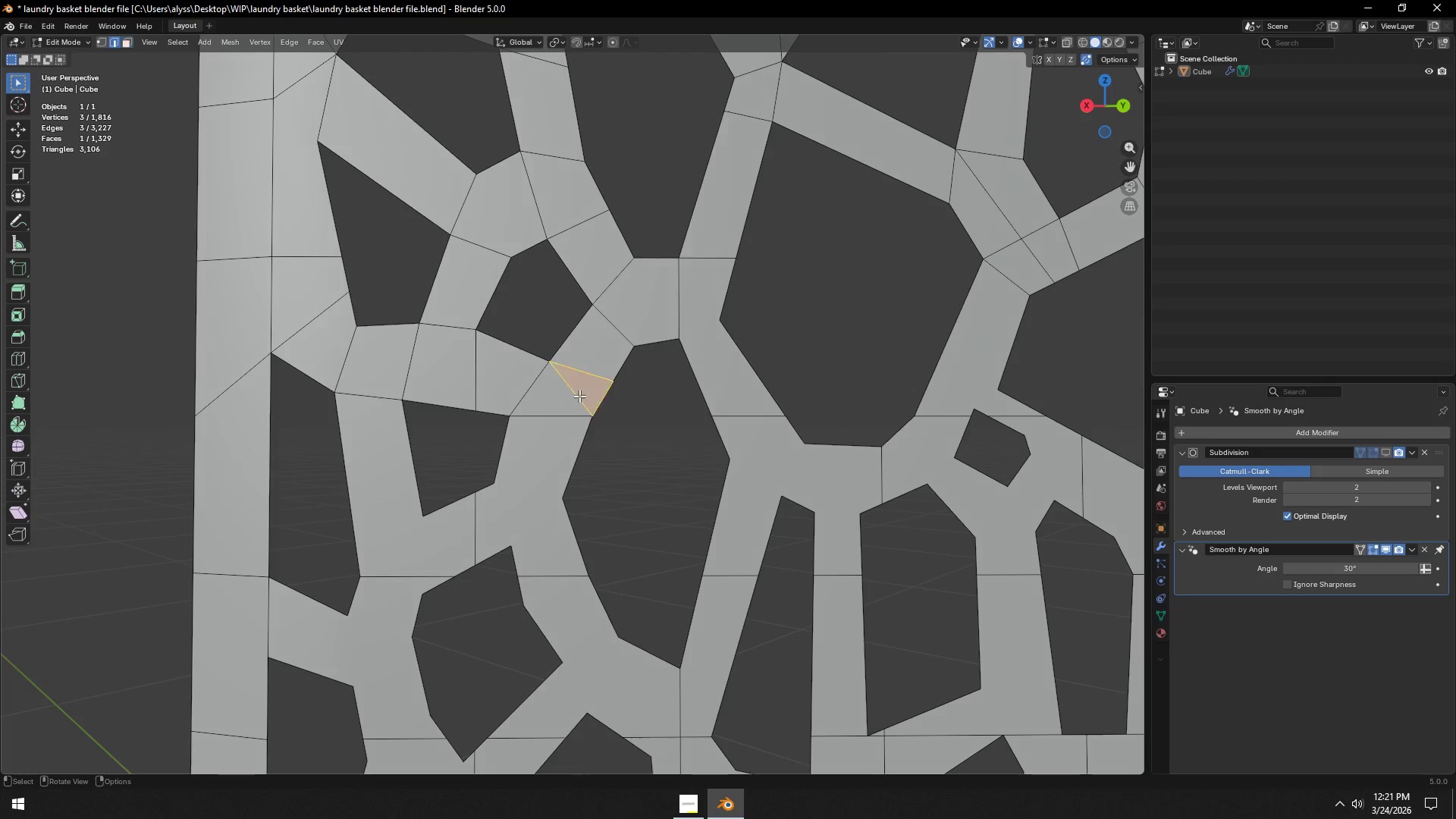 
key(2)
 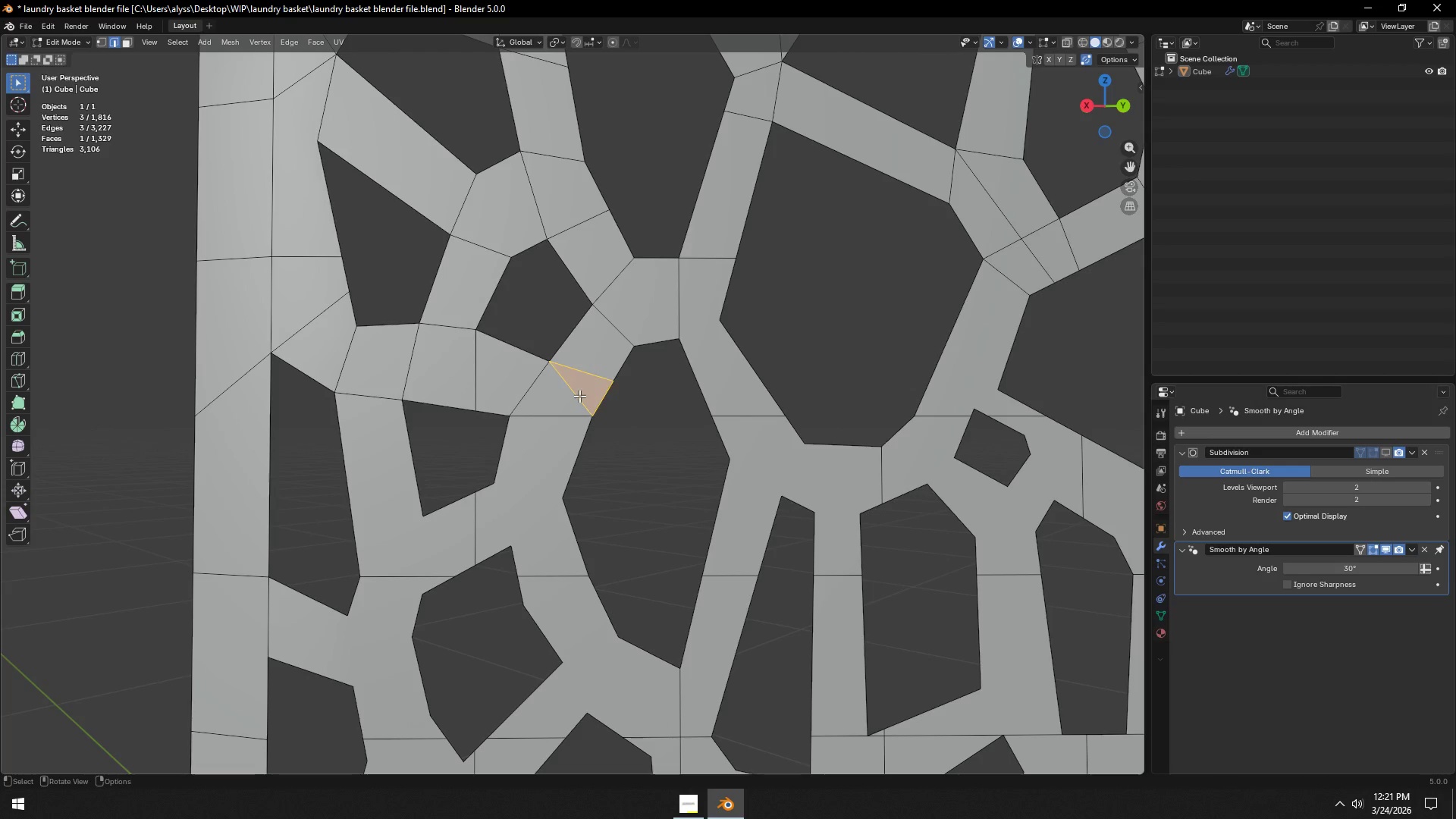 
left_click([579, 396])
 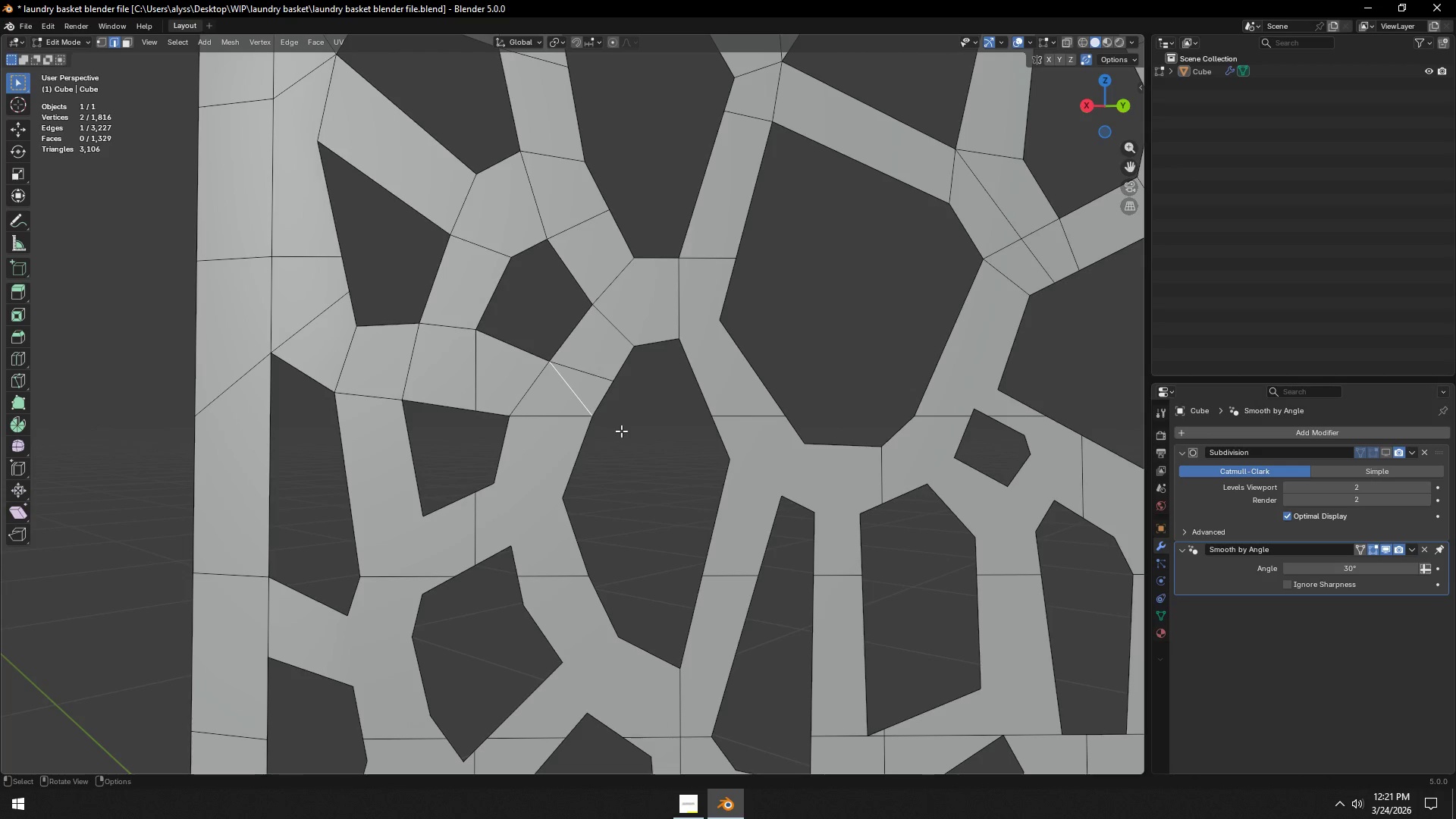 
key(Control+X)
 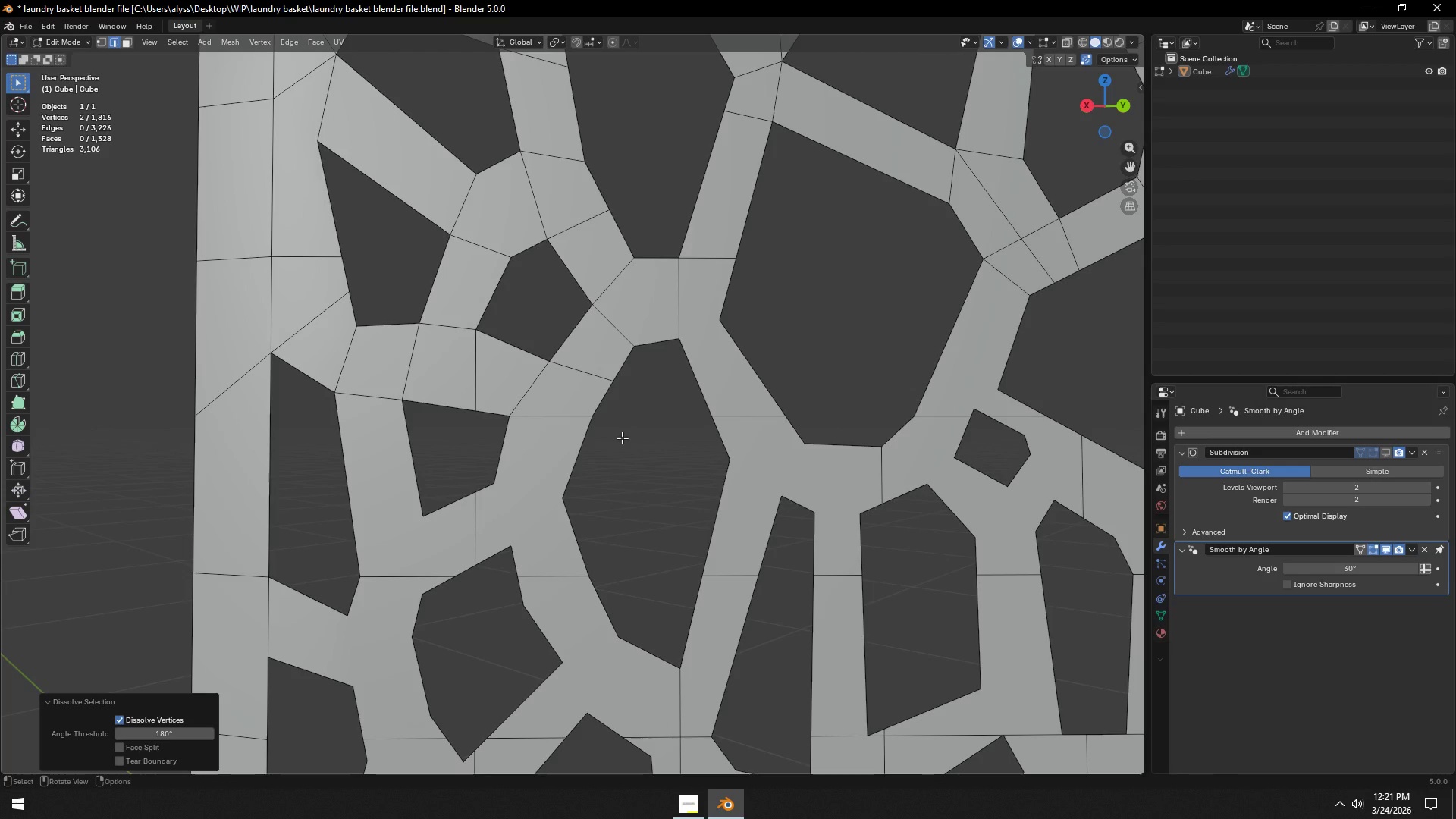 
left_click([622, 438])
 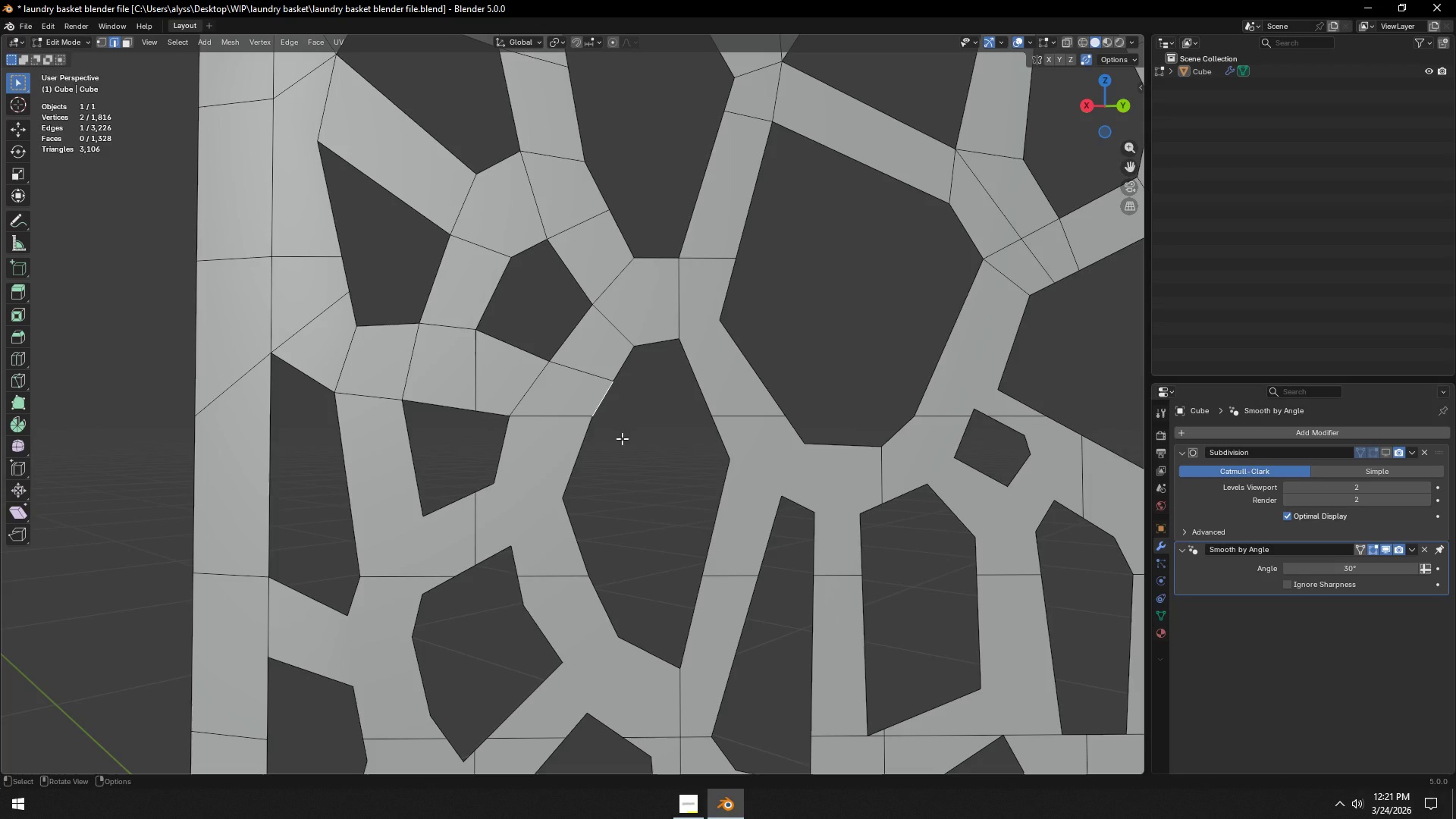 
key(1)
 